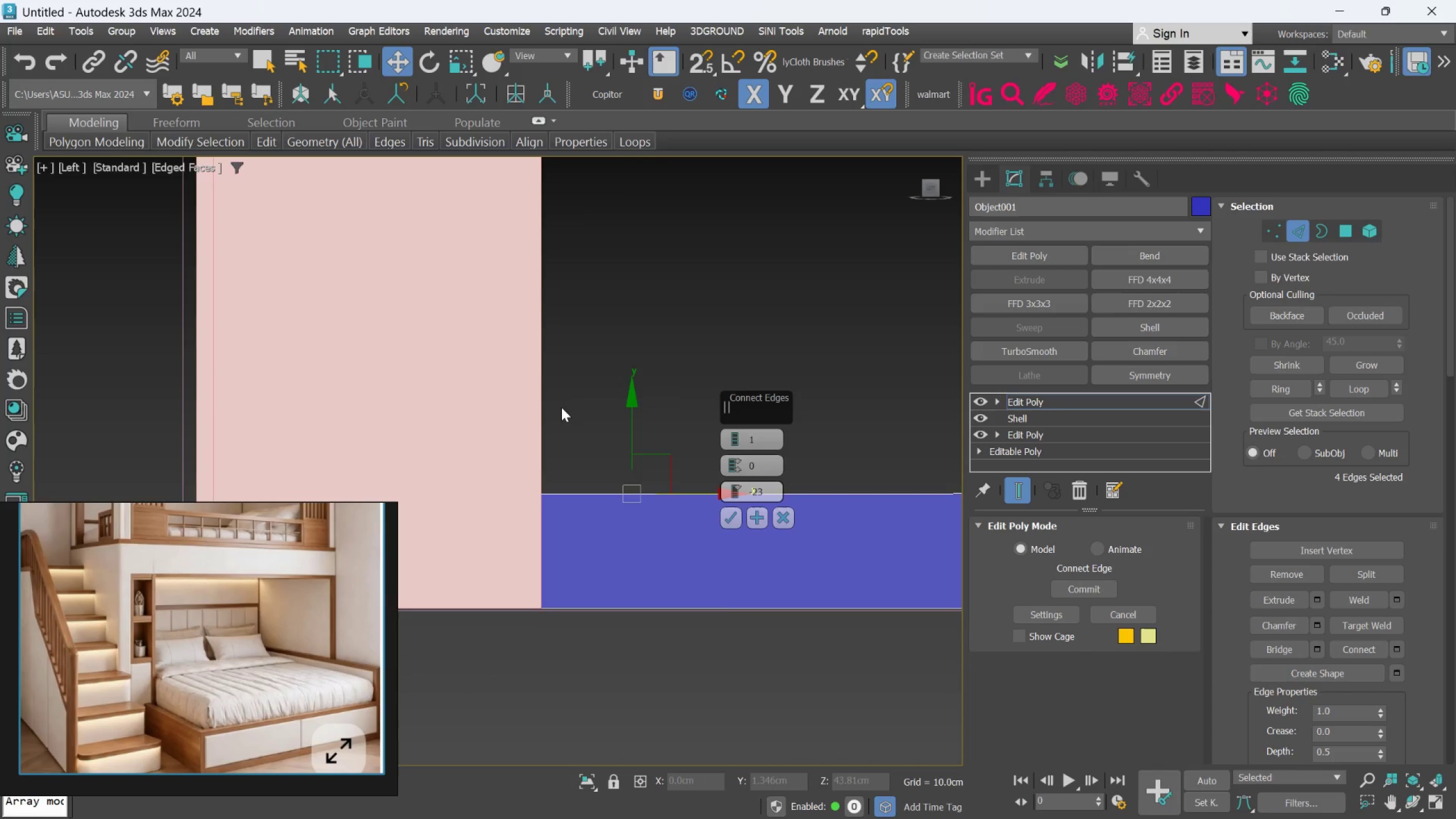 
hold_key(key=AltLeft, duration=0.73)
 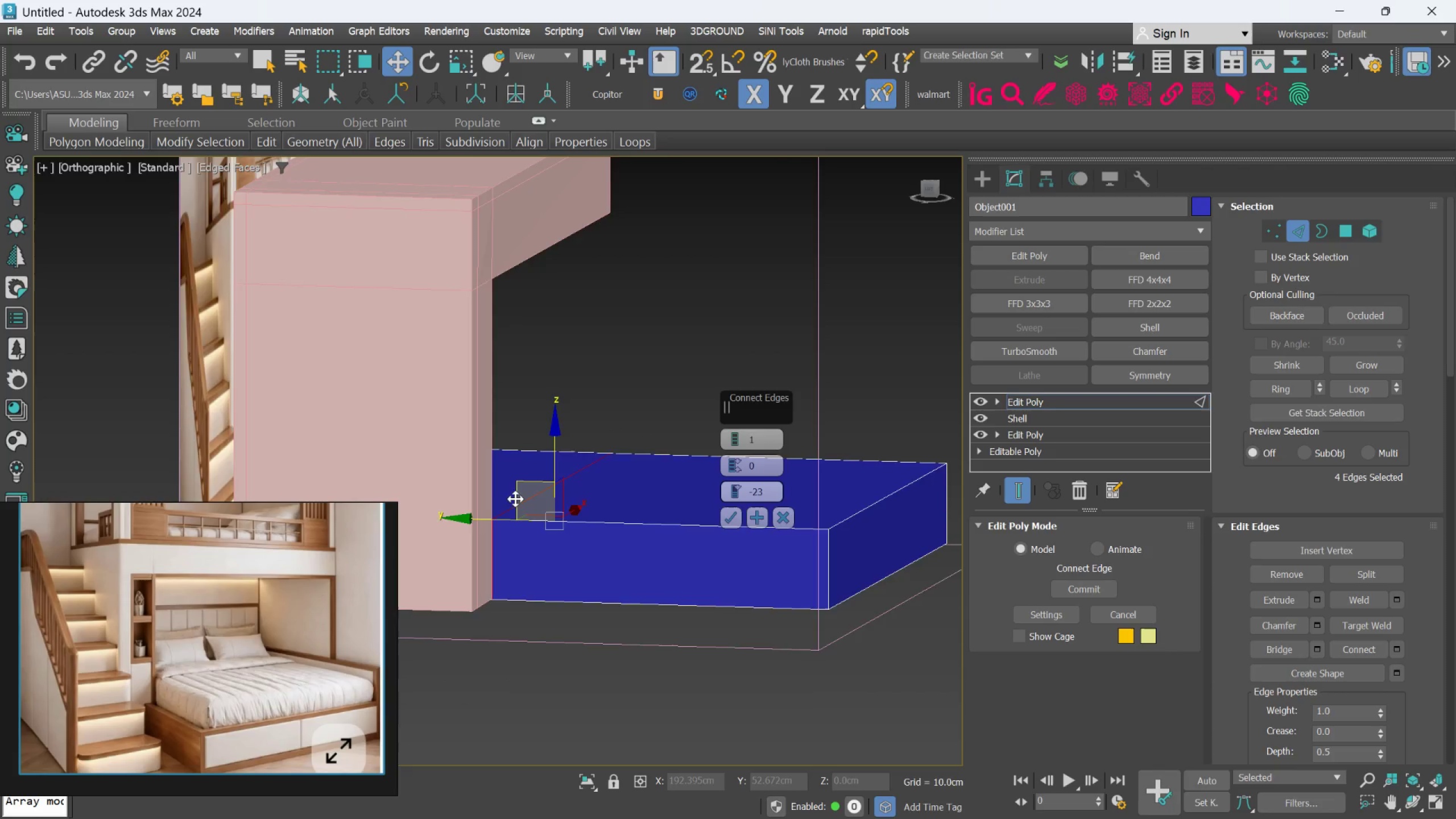 
scroll: coordinate [566, 462], scroll_direction: down, amount: 1.0
 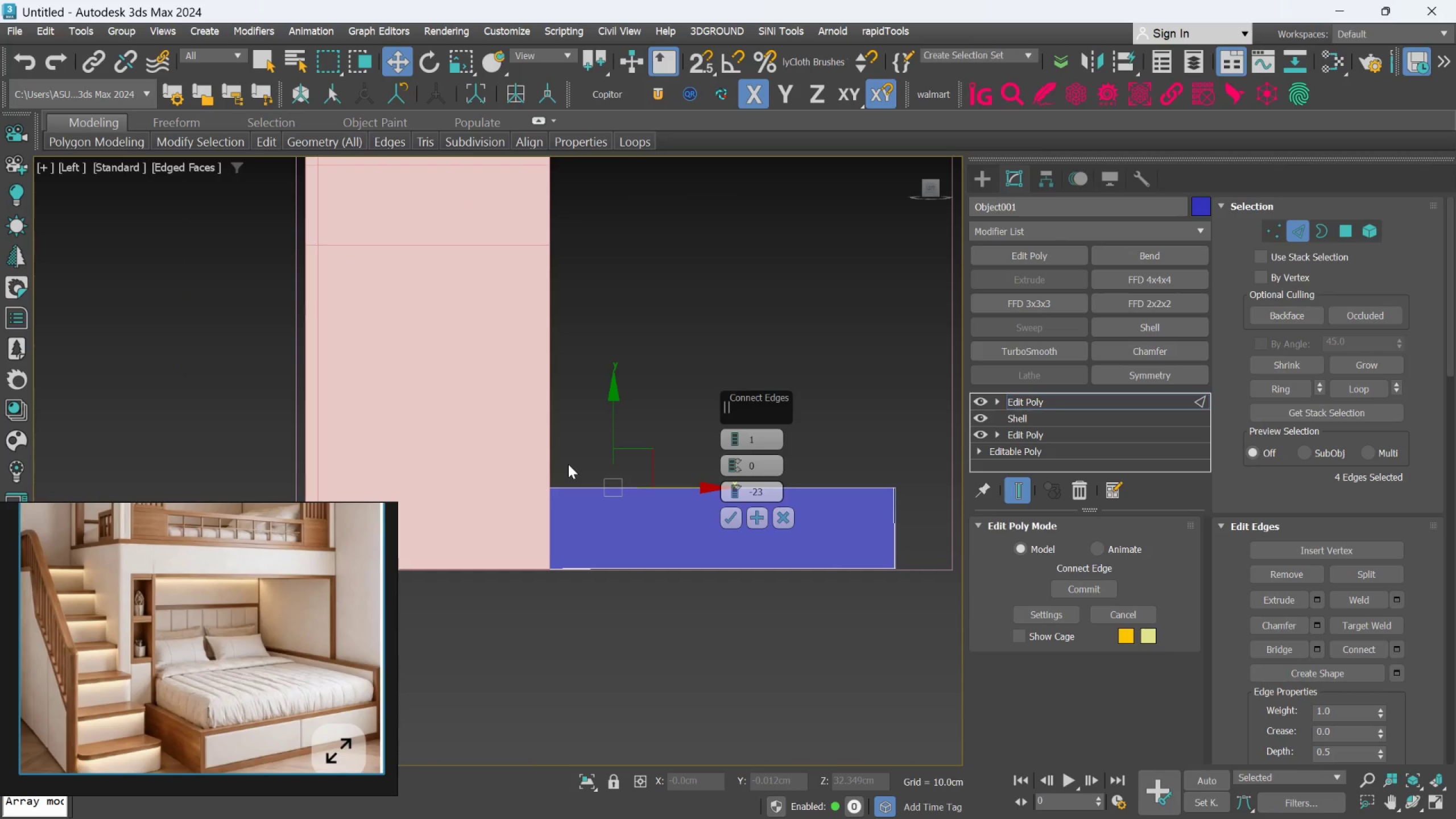 
scroll: coordinate [492, 533], scroll_direction: up, amount: 3.0
 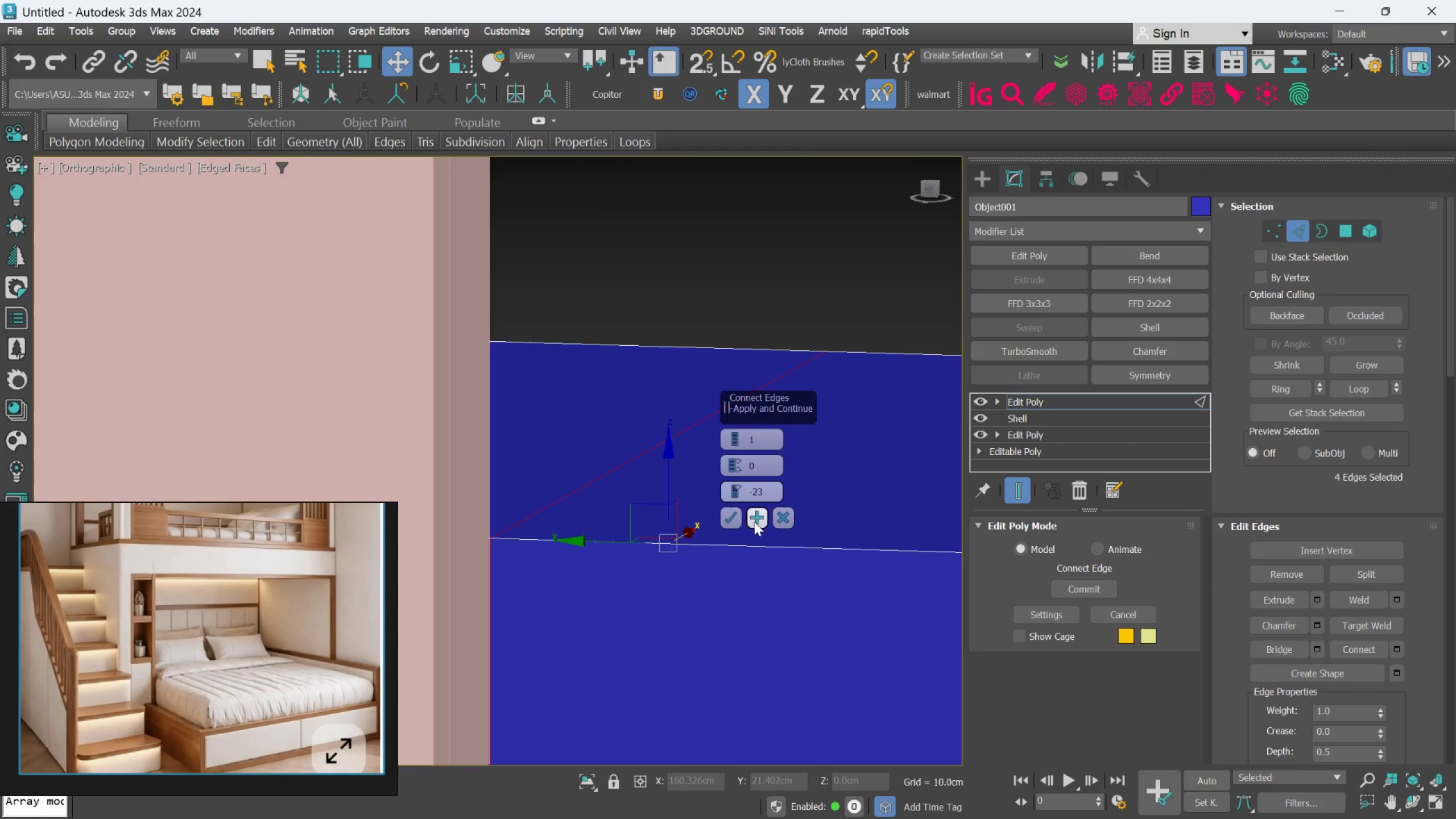 
left_click([734, 518])
 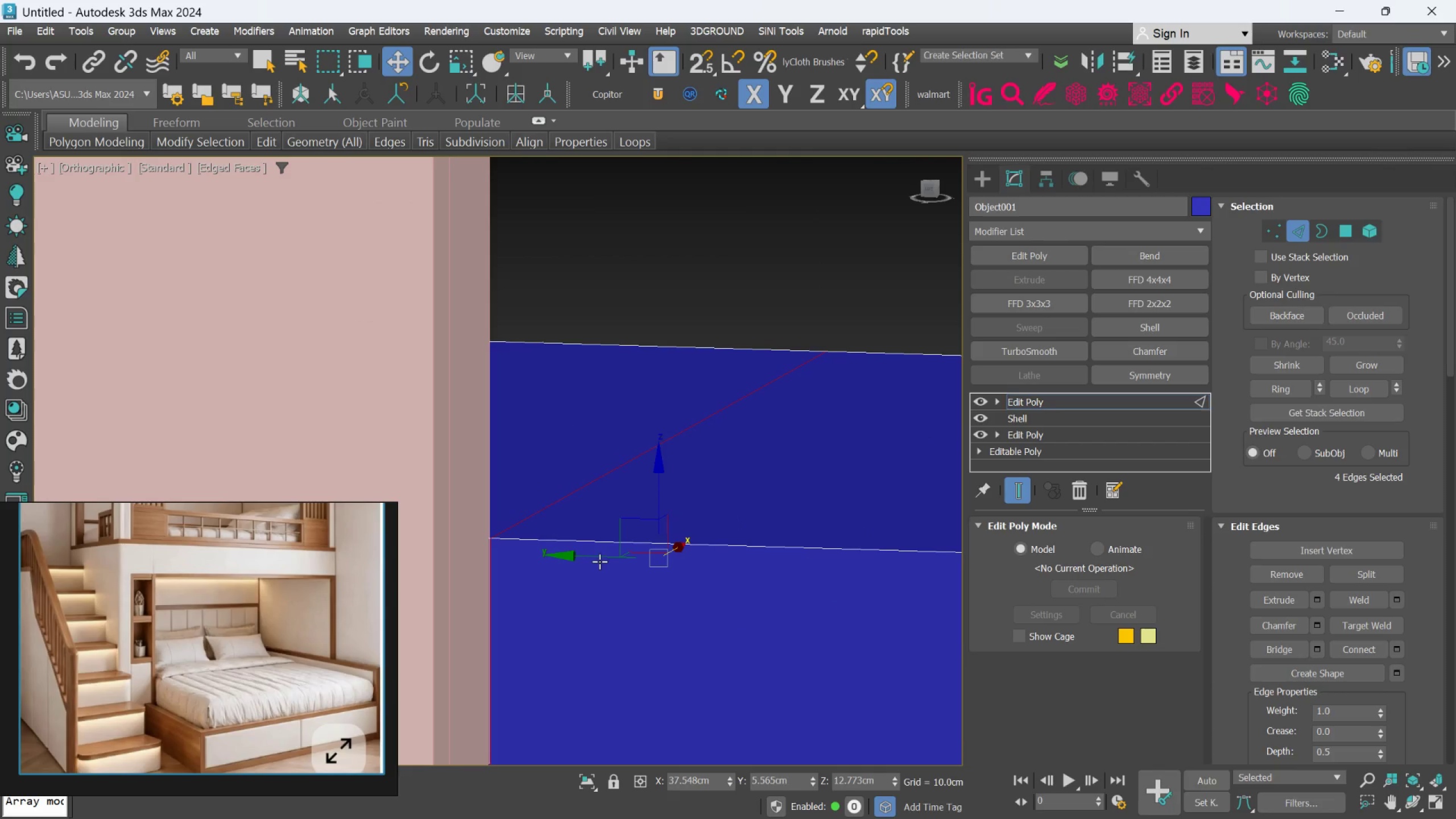 
scroll: coordinate [566, 561], scroll_direction: up, amount: 3.0
 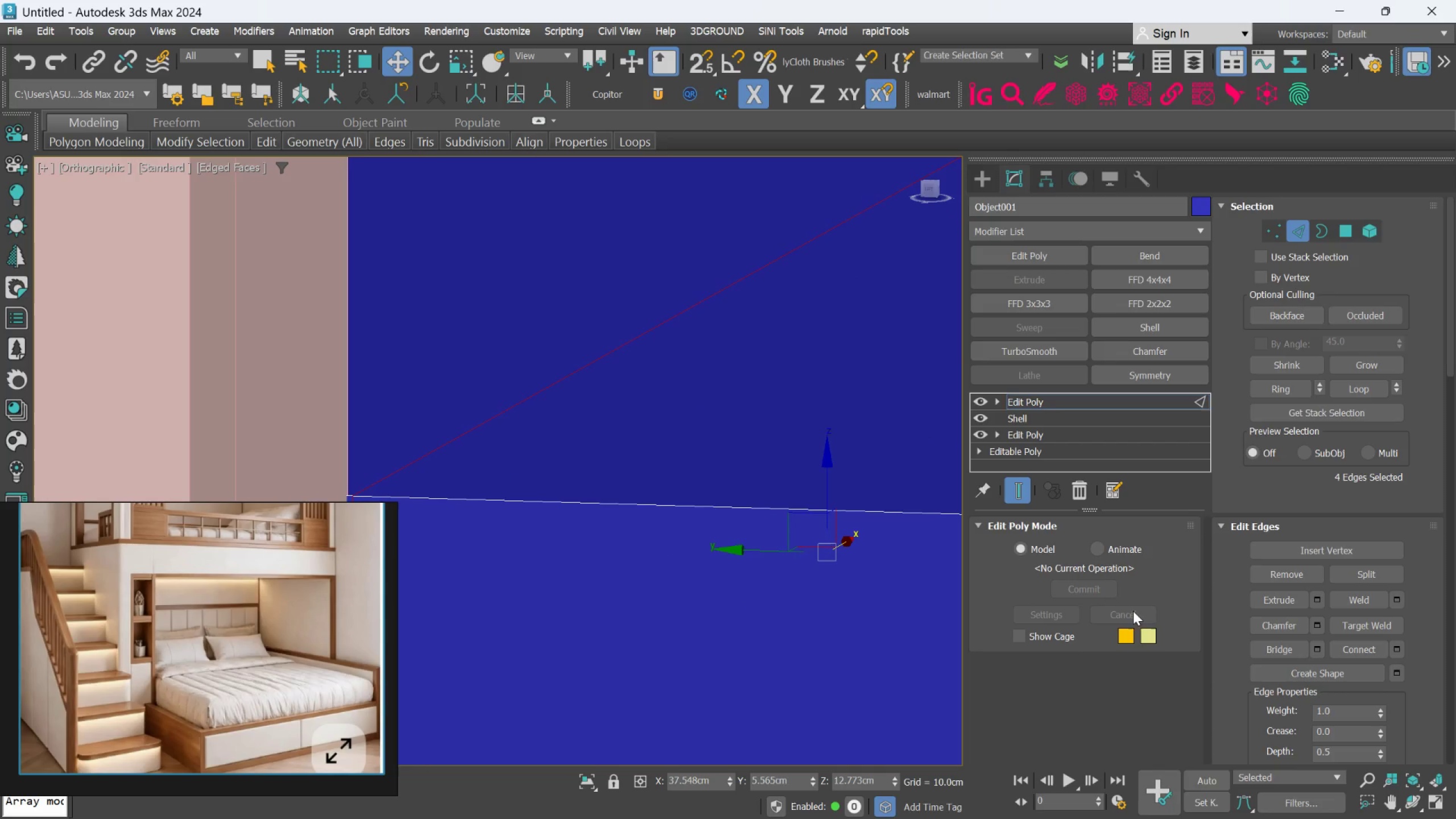 
scroll: coordinate [1319, 726], scroll_direction: down, amount: 46.0
 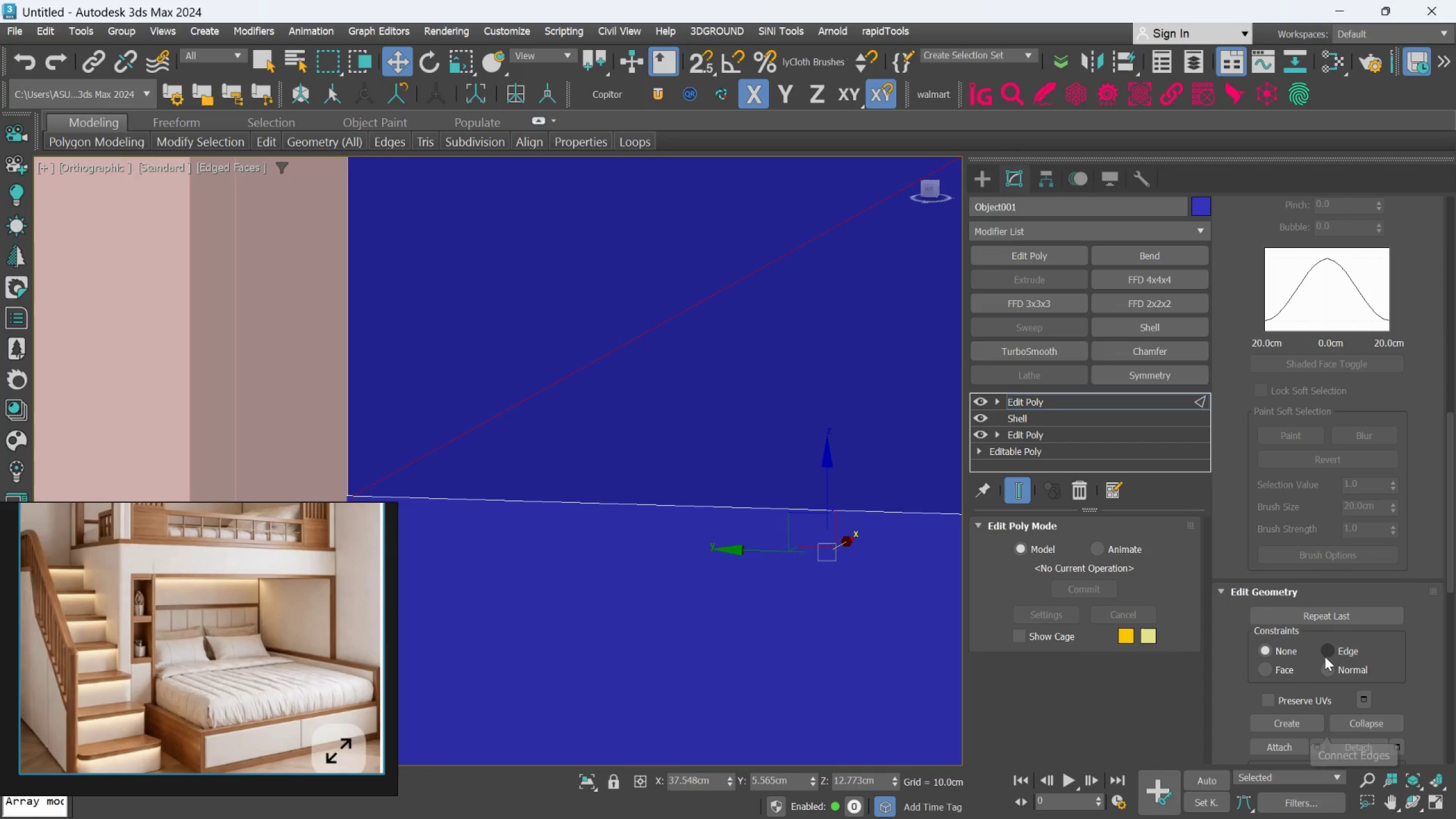 
left_click([1325, 653])
 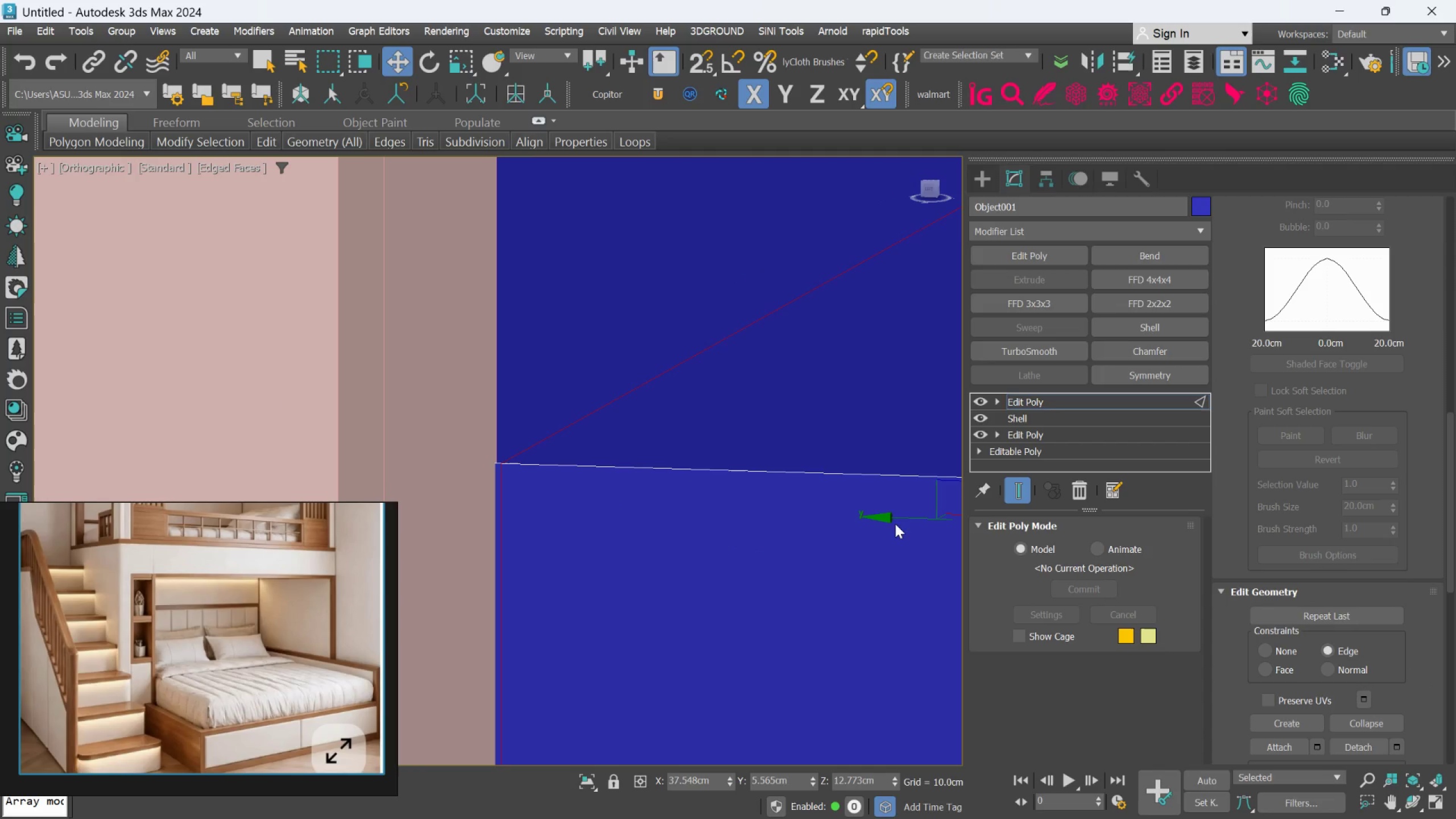 
left_click_drag(start_coordinate=[894, 521], to_coordinate=[889, 518])
 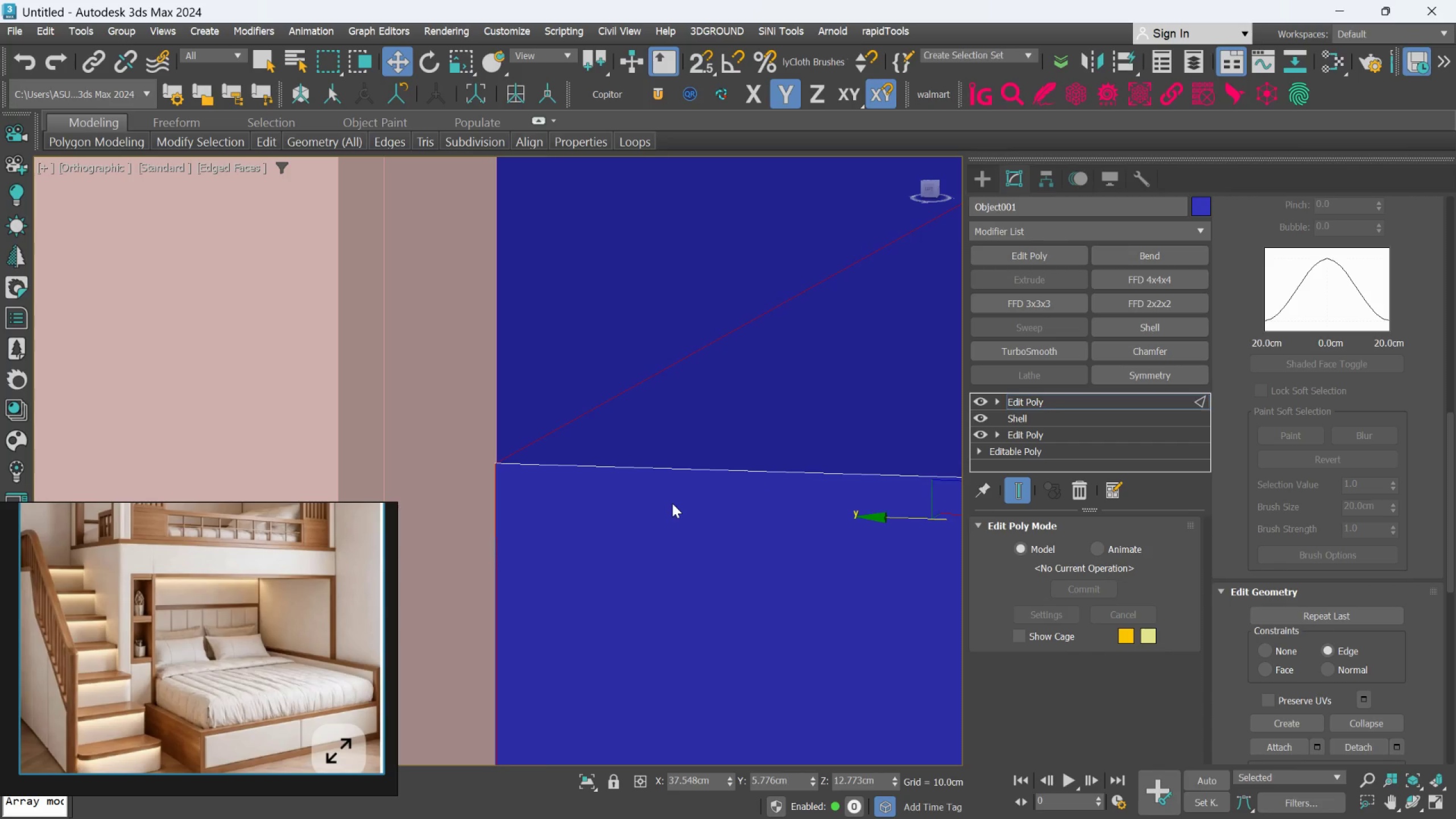 
scroll: coordinate [672, 503], scroll_direction: down, amount: 7.0
 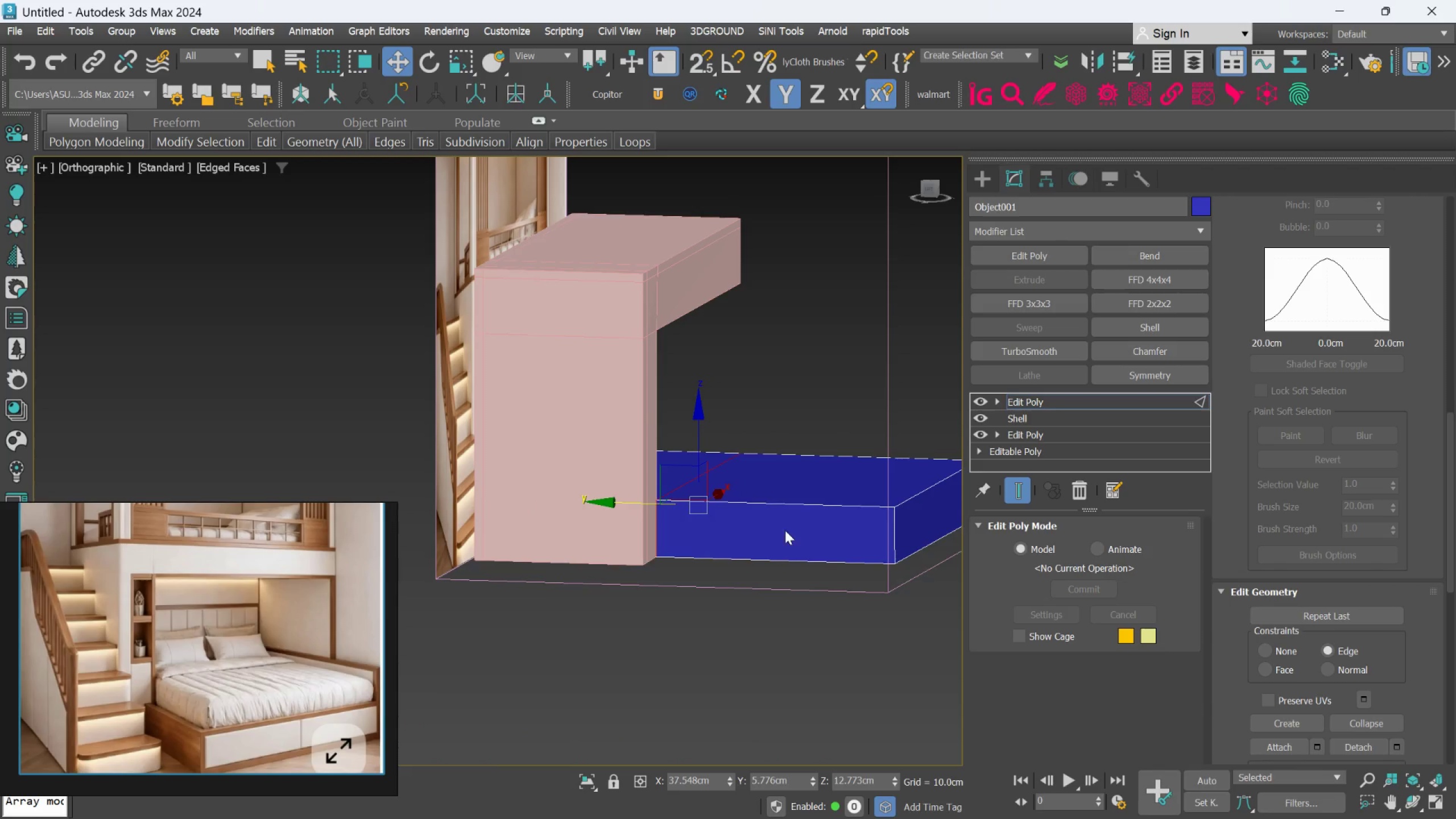 
left_click([1037, 402])
 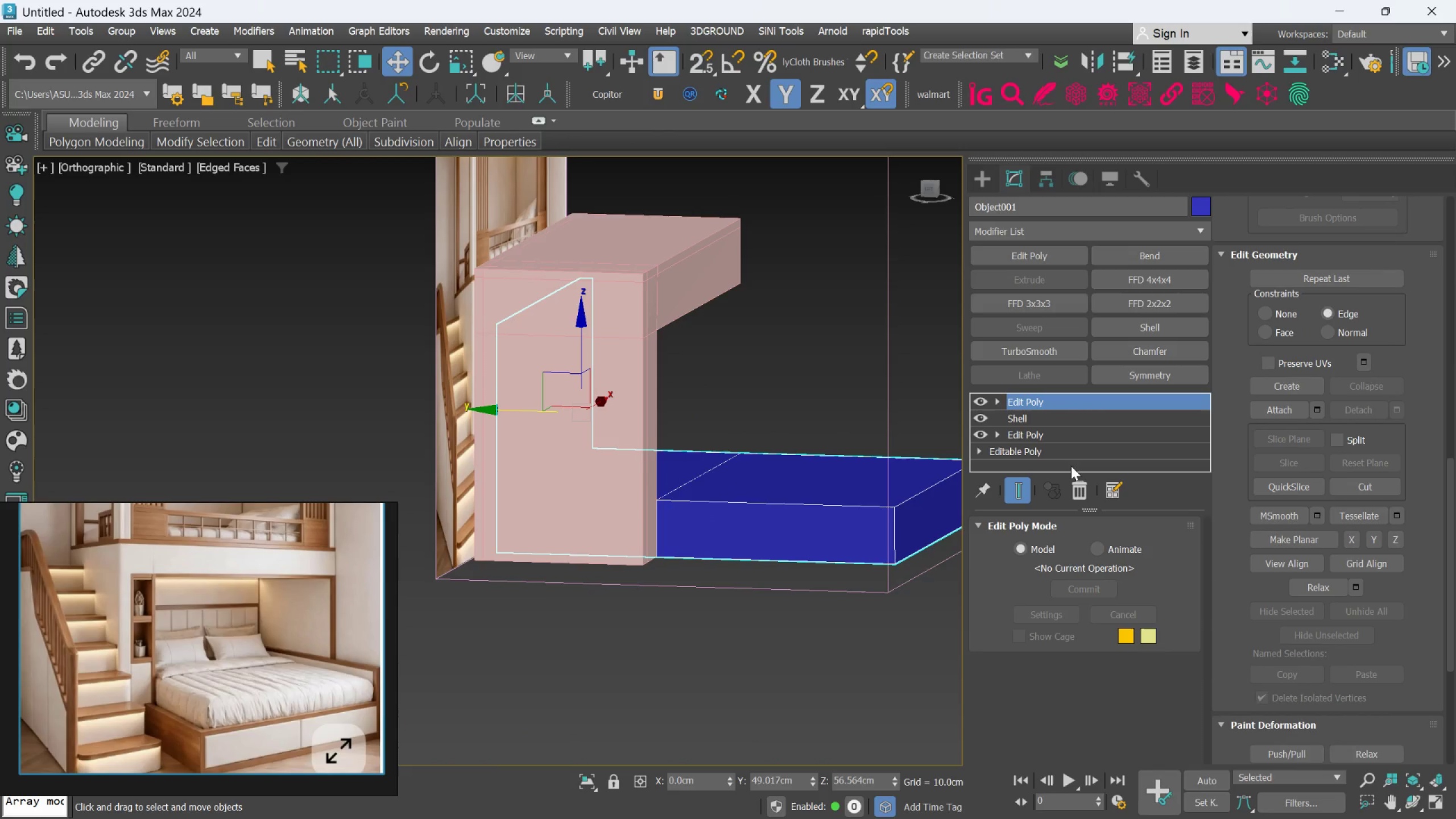 
scroll: coordinate [1279, 475], scroll_direction: down, amount: 13.0
 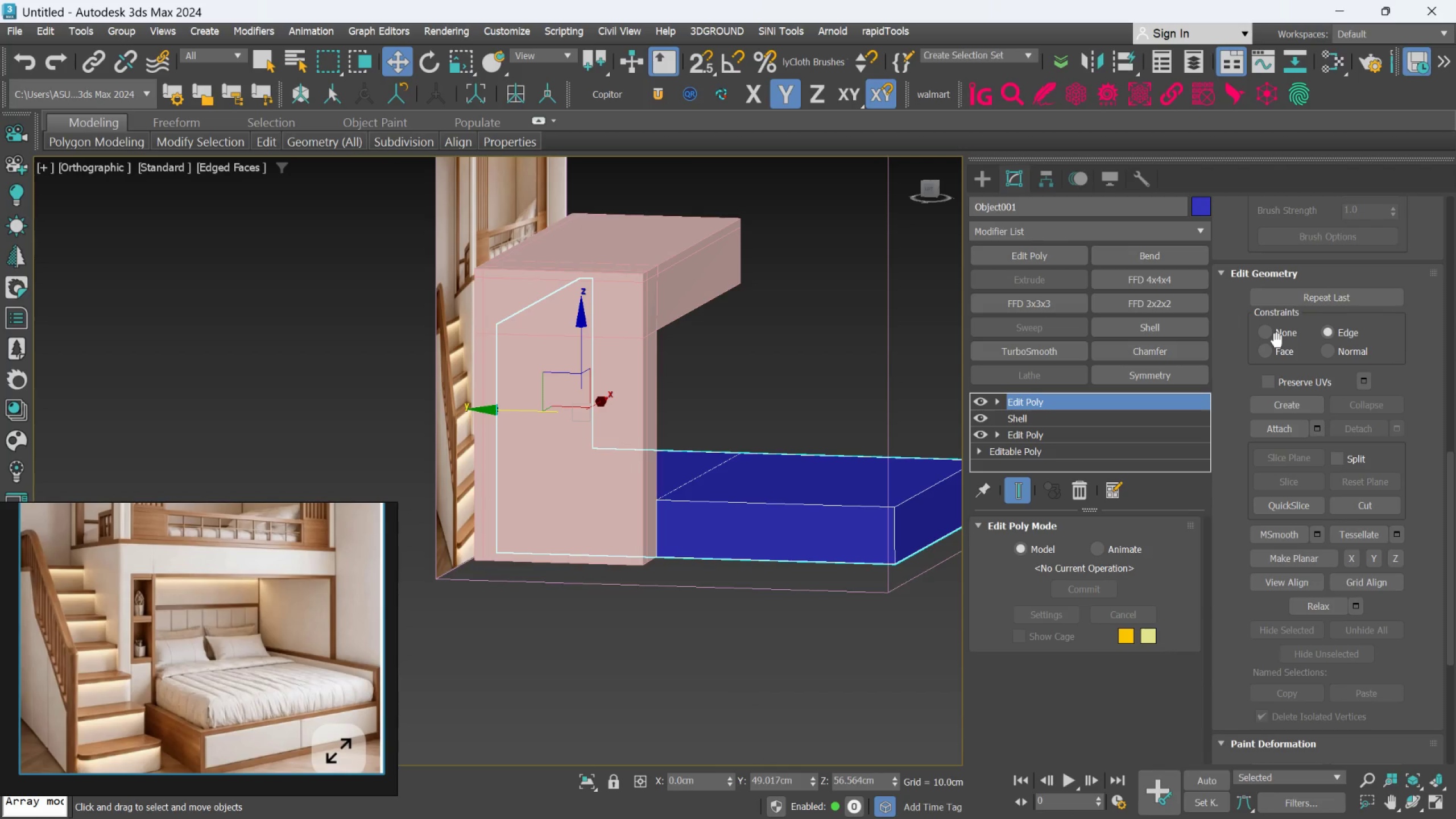 
left_click([1277, 340])
 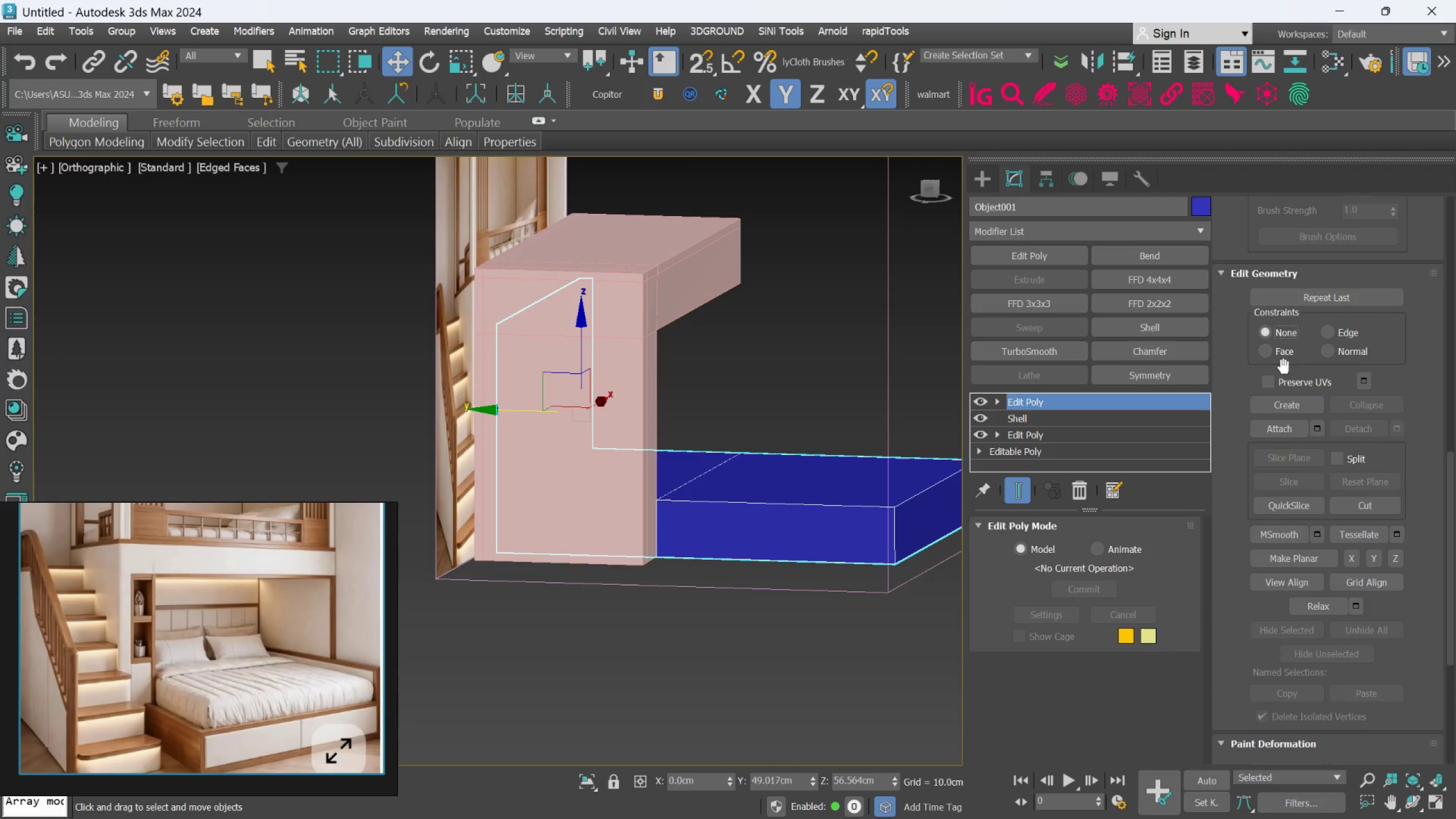 
scroll: coordinate [1356, 489], scroll_direction: up, amount: 57.0
 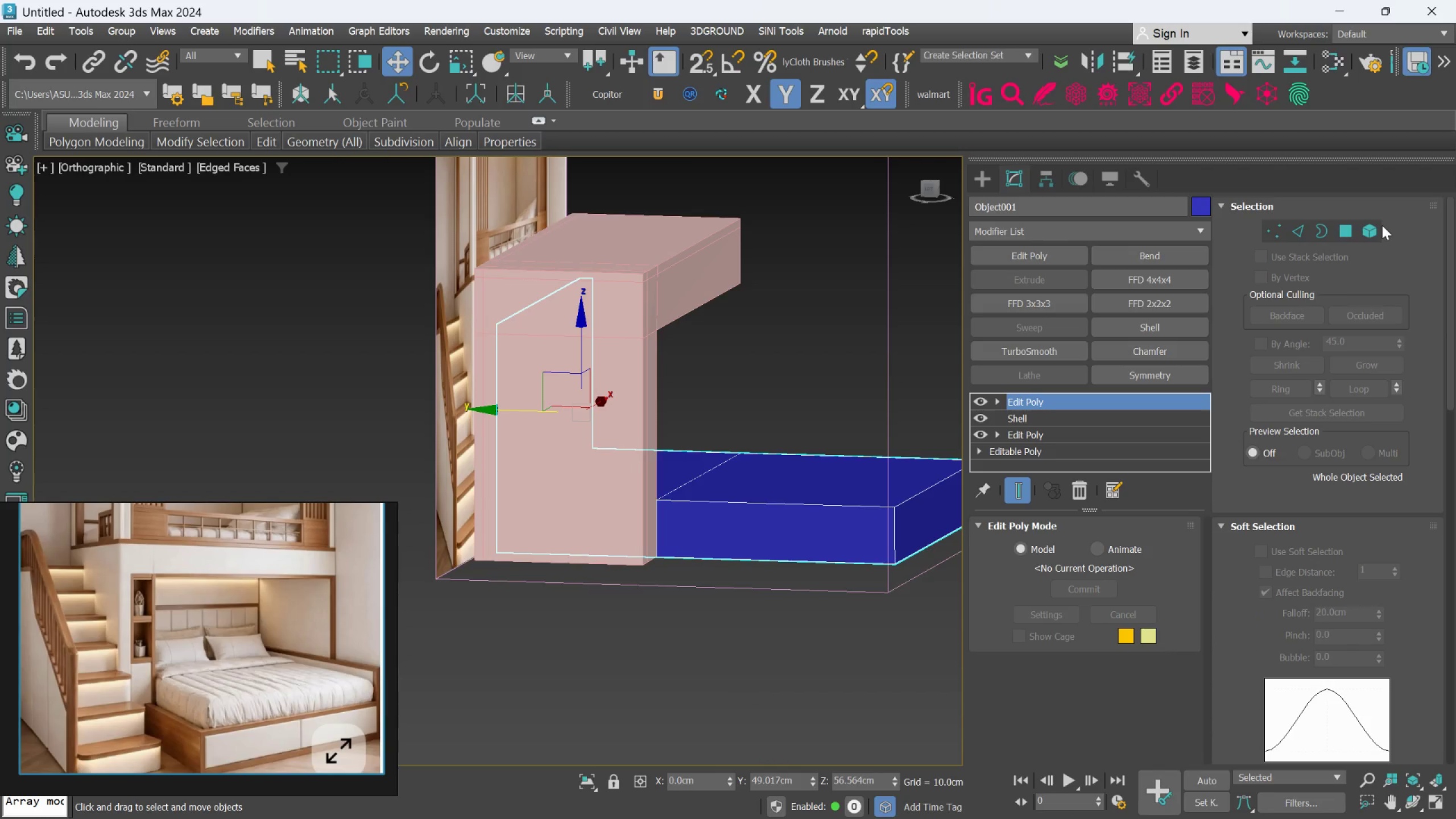 
left_click([1382, 225])
 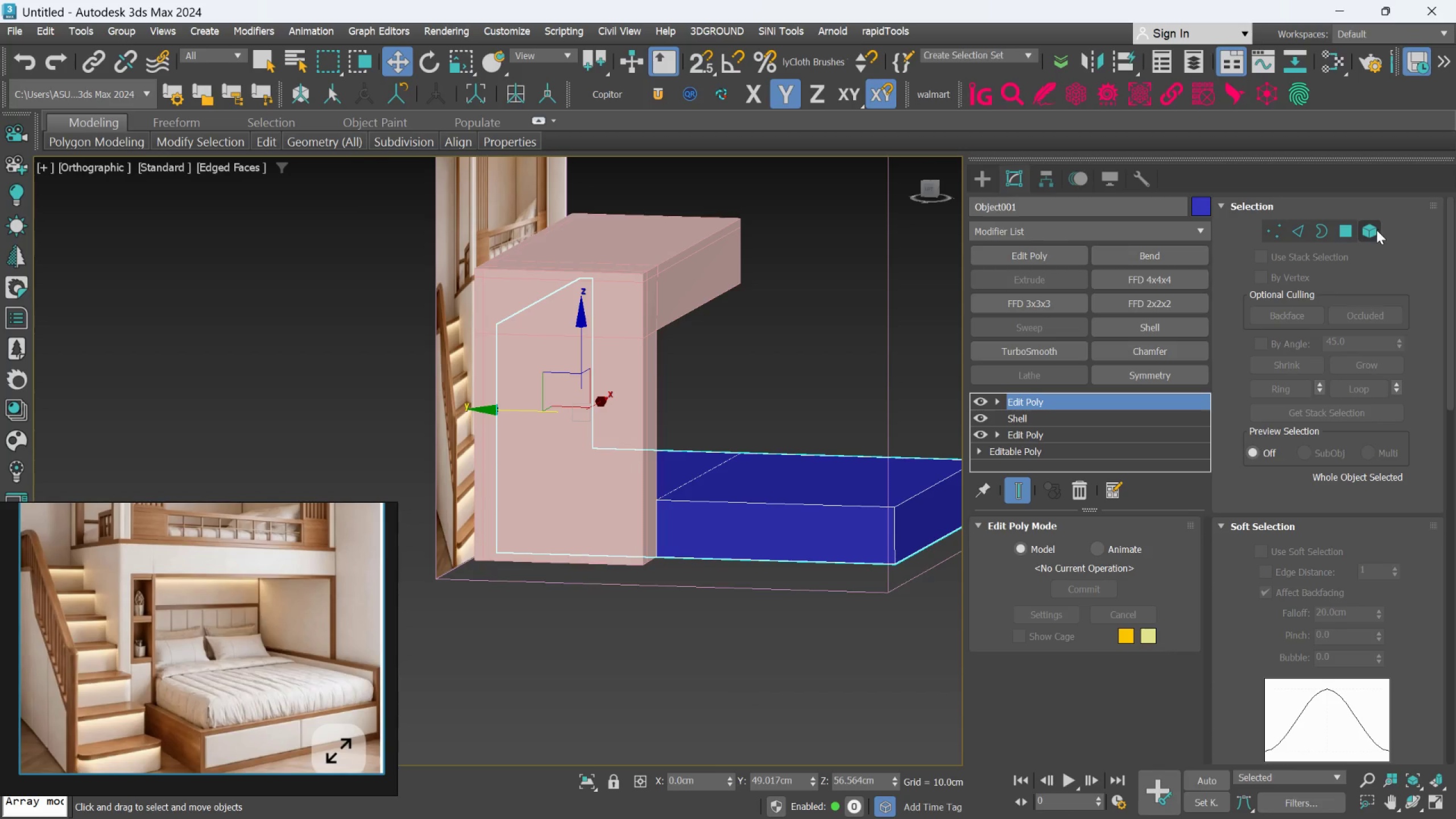 
left_click([1376, 230])
 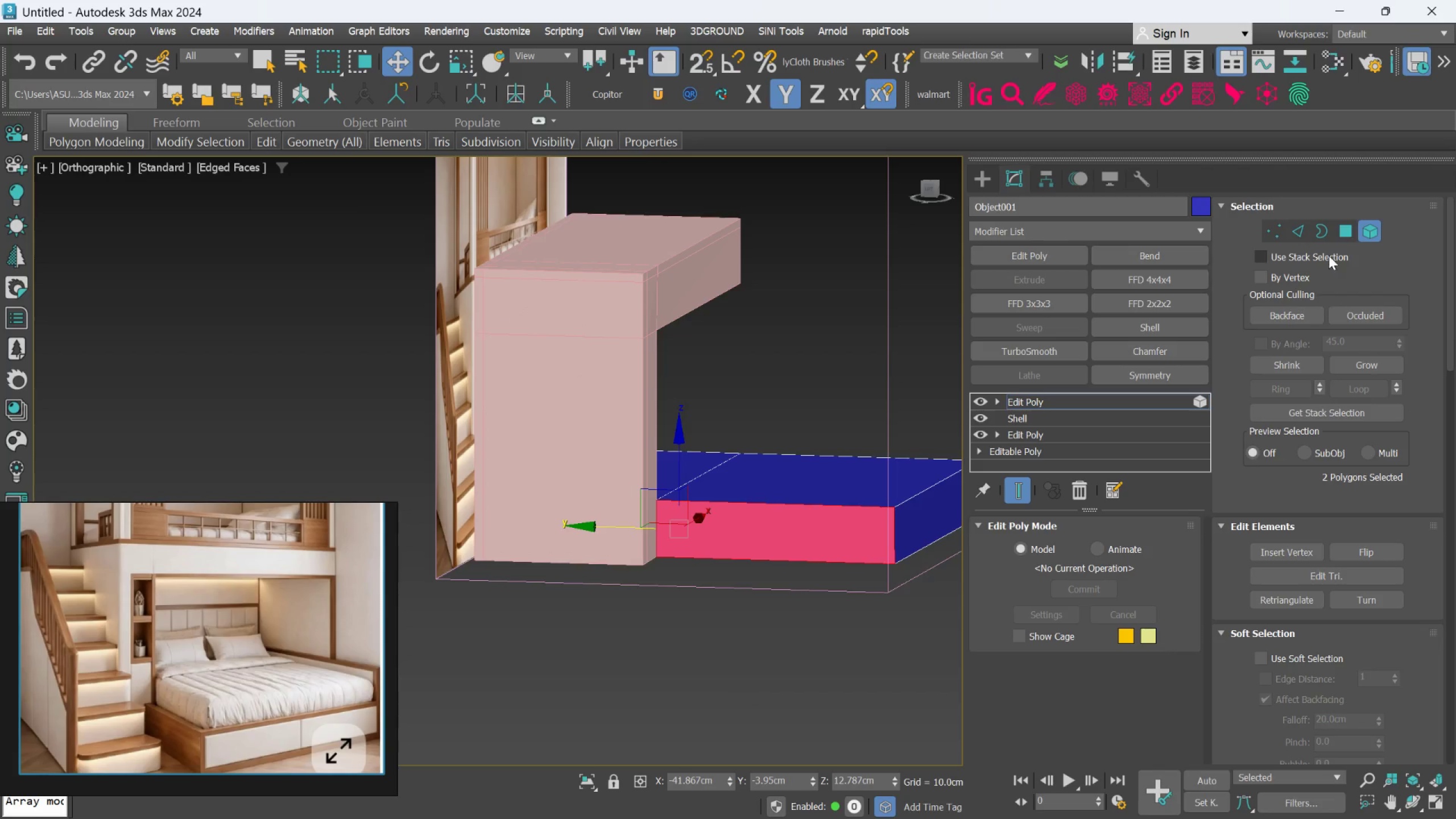 
left_click([1338, 230])
 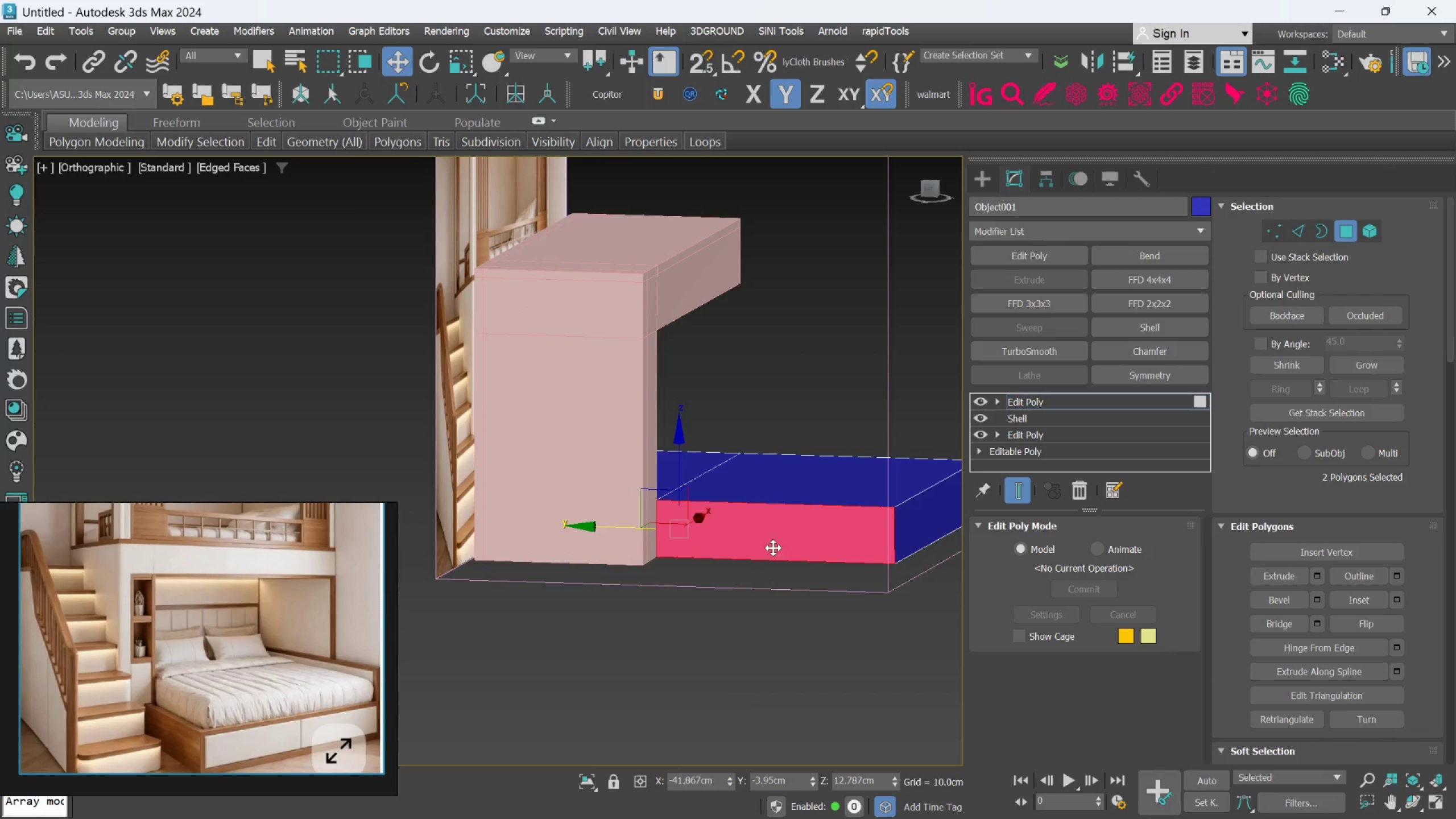 
left_click([776, 536])
 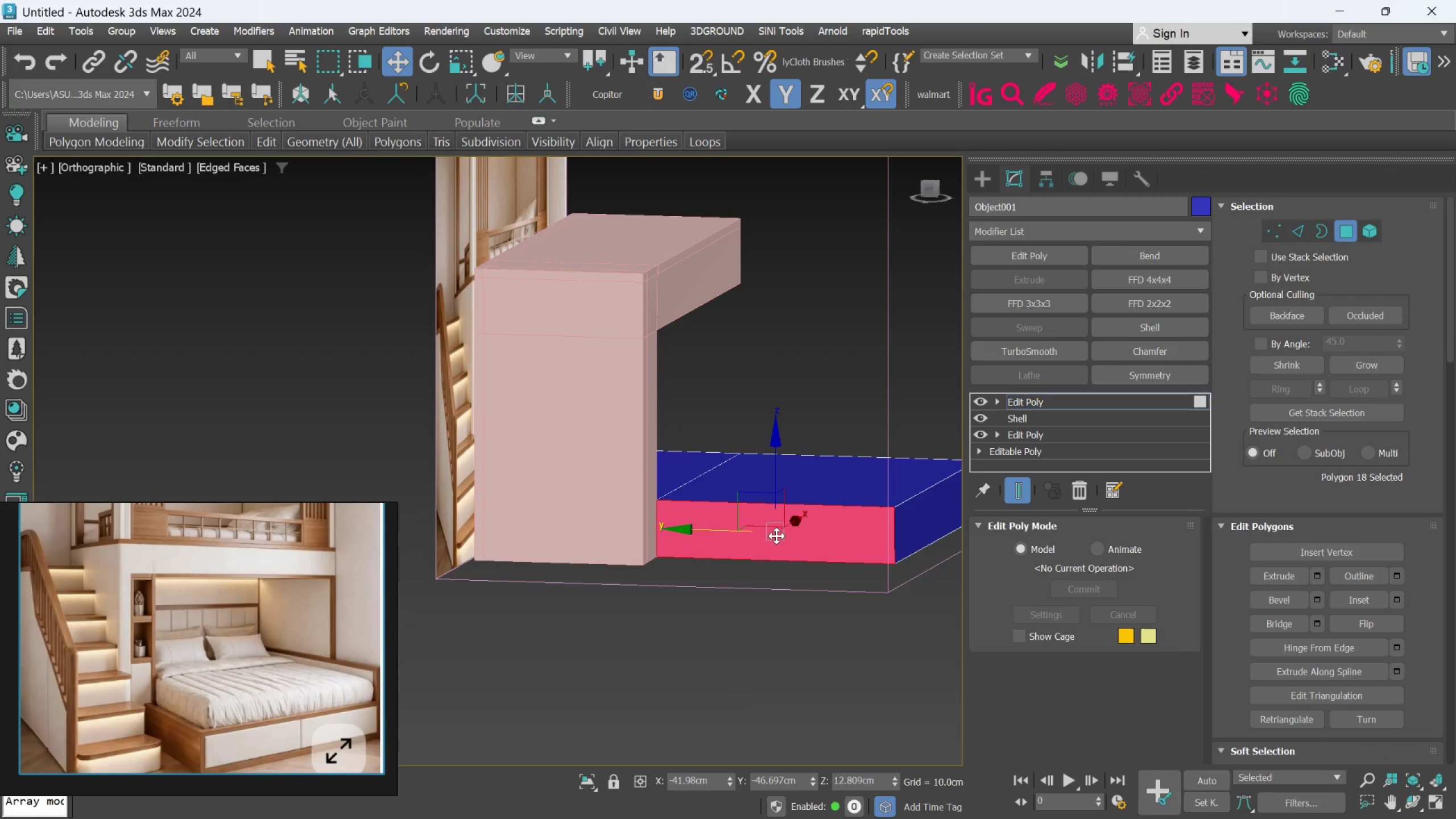 
wait(14.69)
 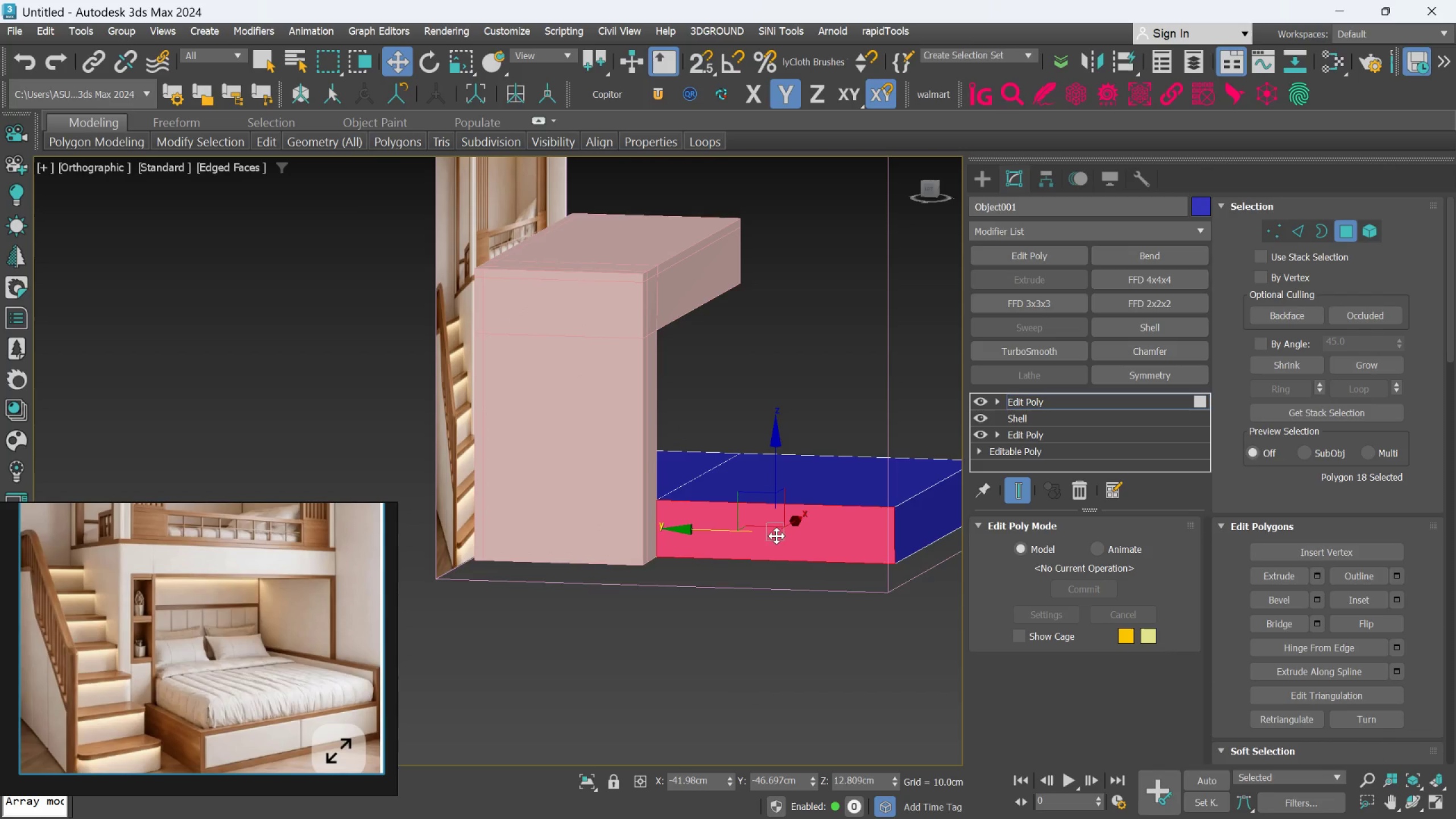 
scroll: coordinate [711, 535], scroll_direction: up, amount: 2.0
 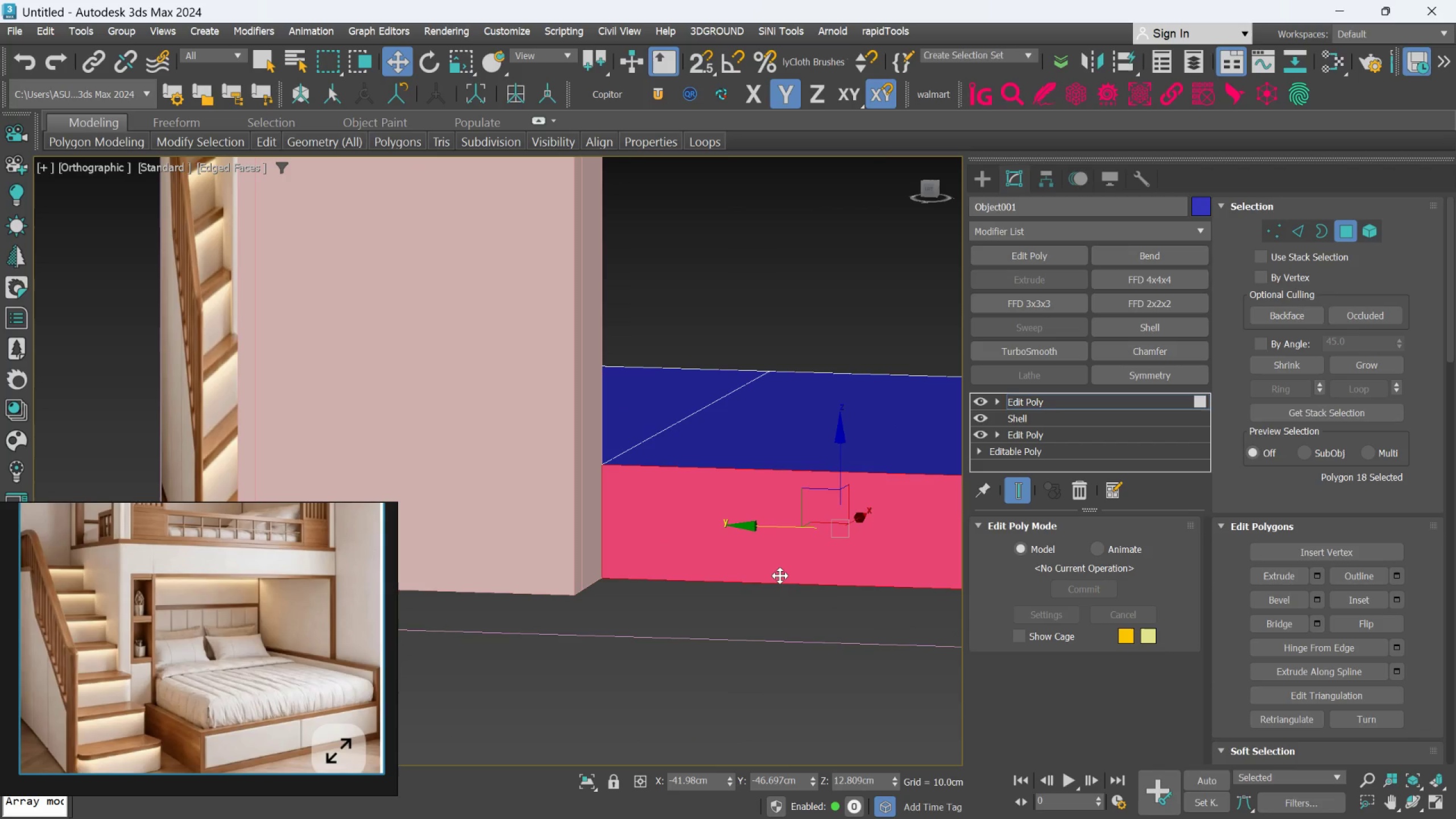 
hold_key(key=AltLeft, duration=0.81)
 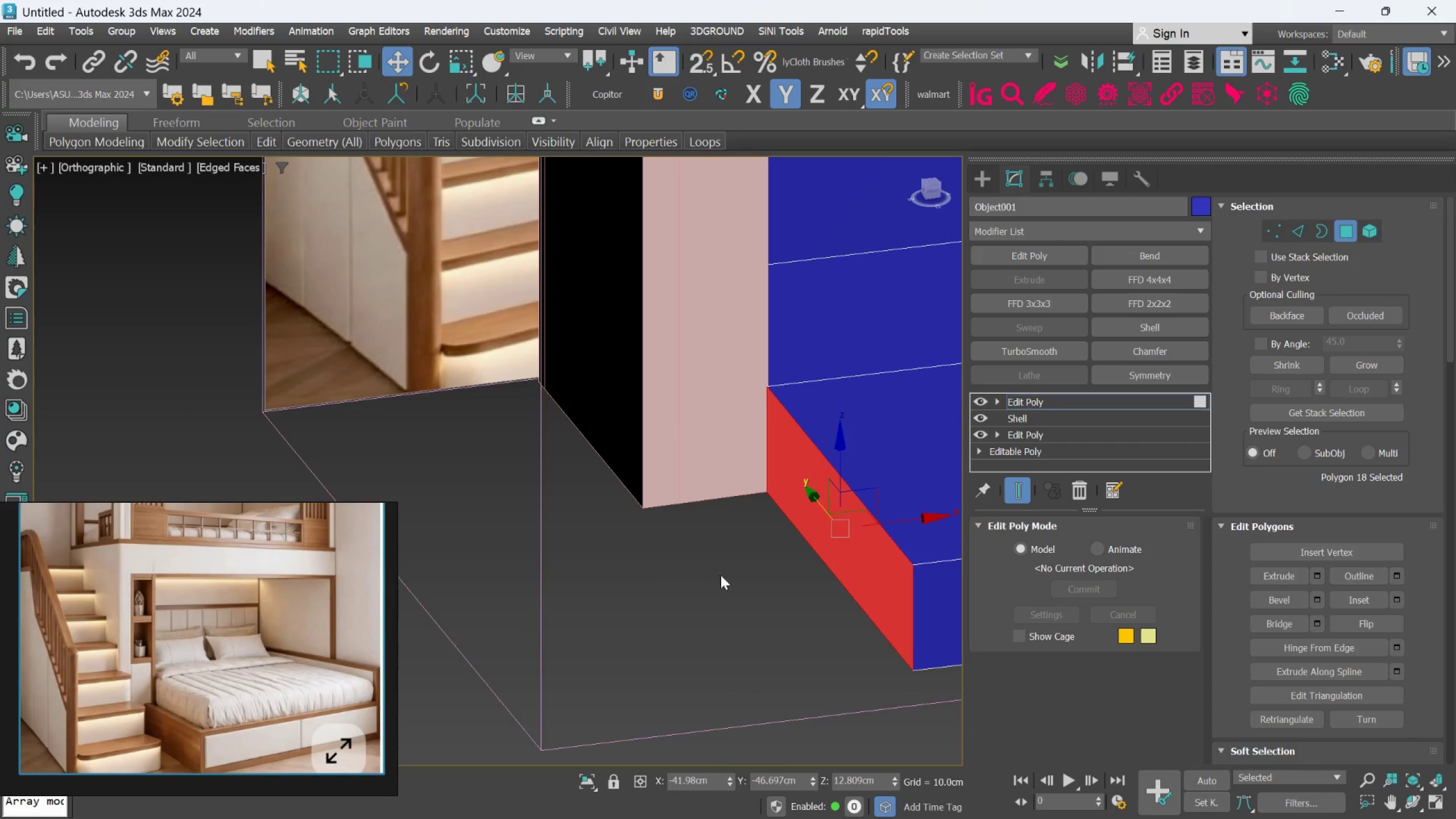 
scroll: coordinate [727, 577], scroll_direction: up, amount: 1.0
 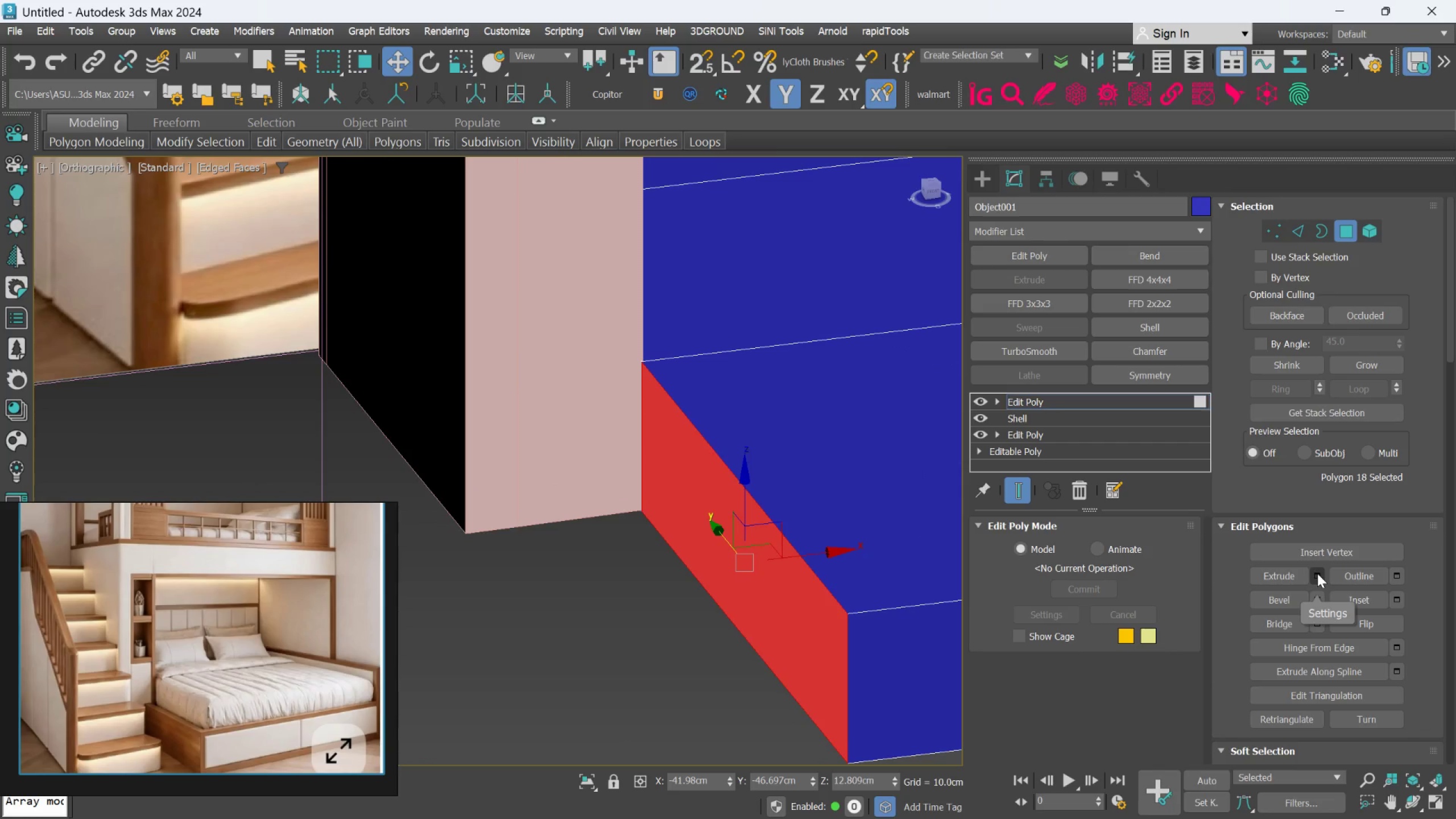 
wait(6.83)
 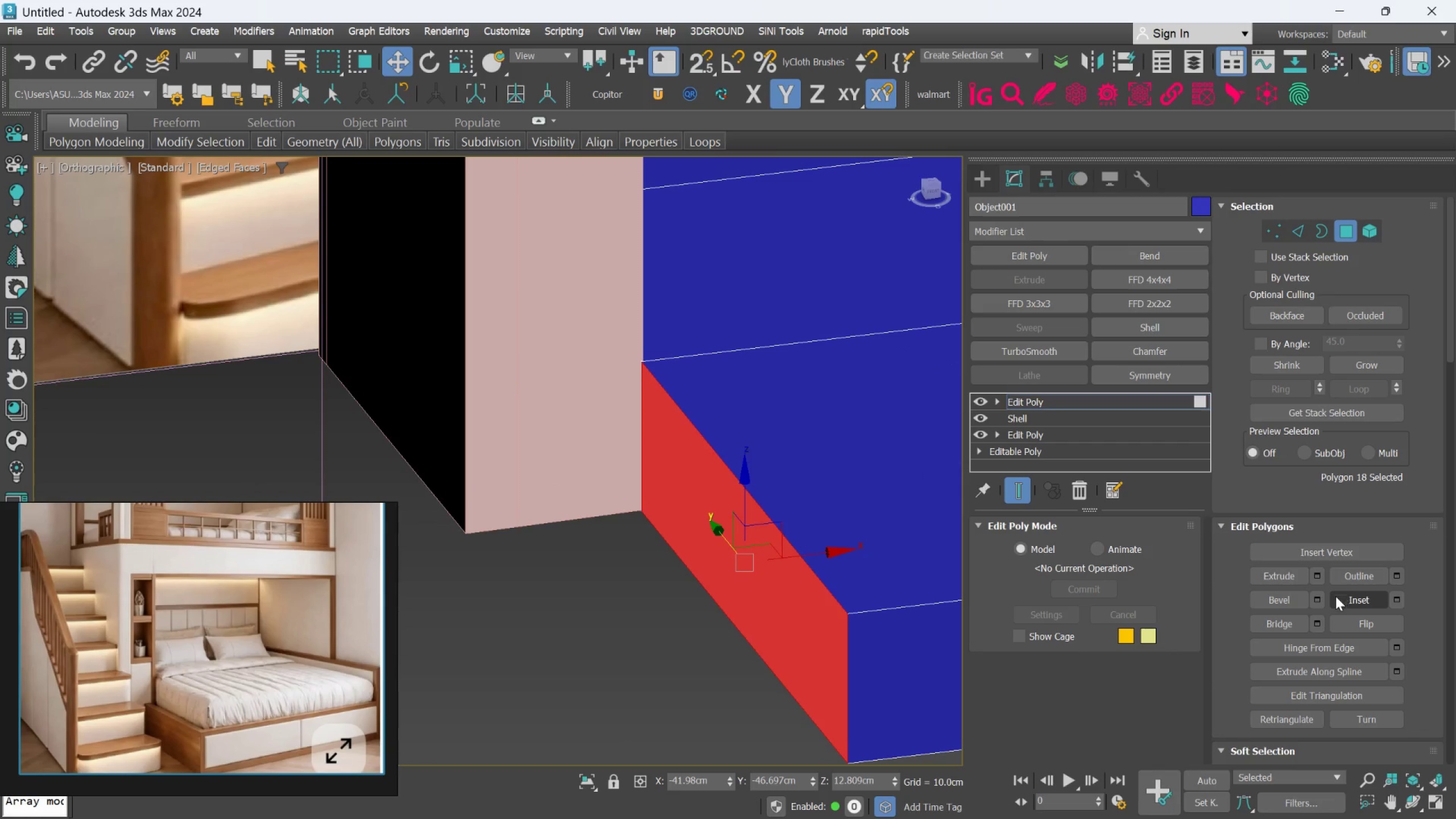 
left_click([1317, 573])
 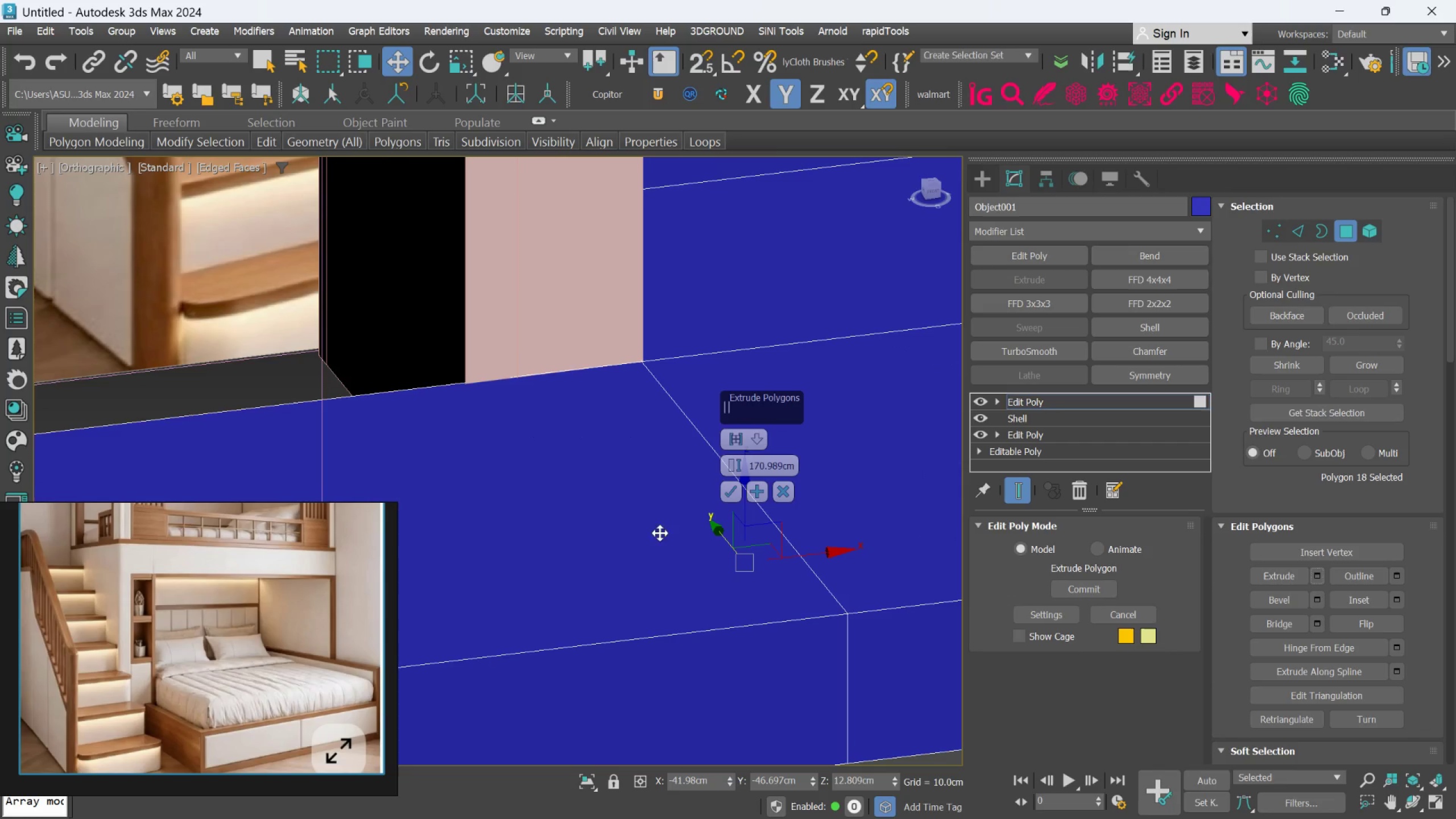 
scroll: coordinate [661, 523], scroll_direction: down, amount: 1.0
 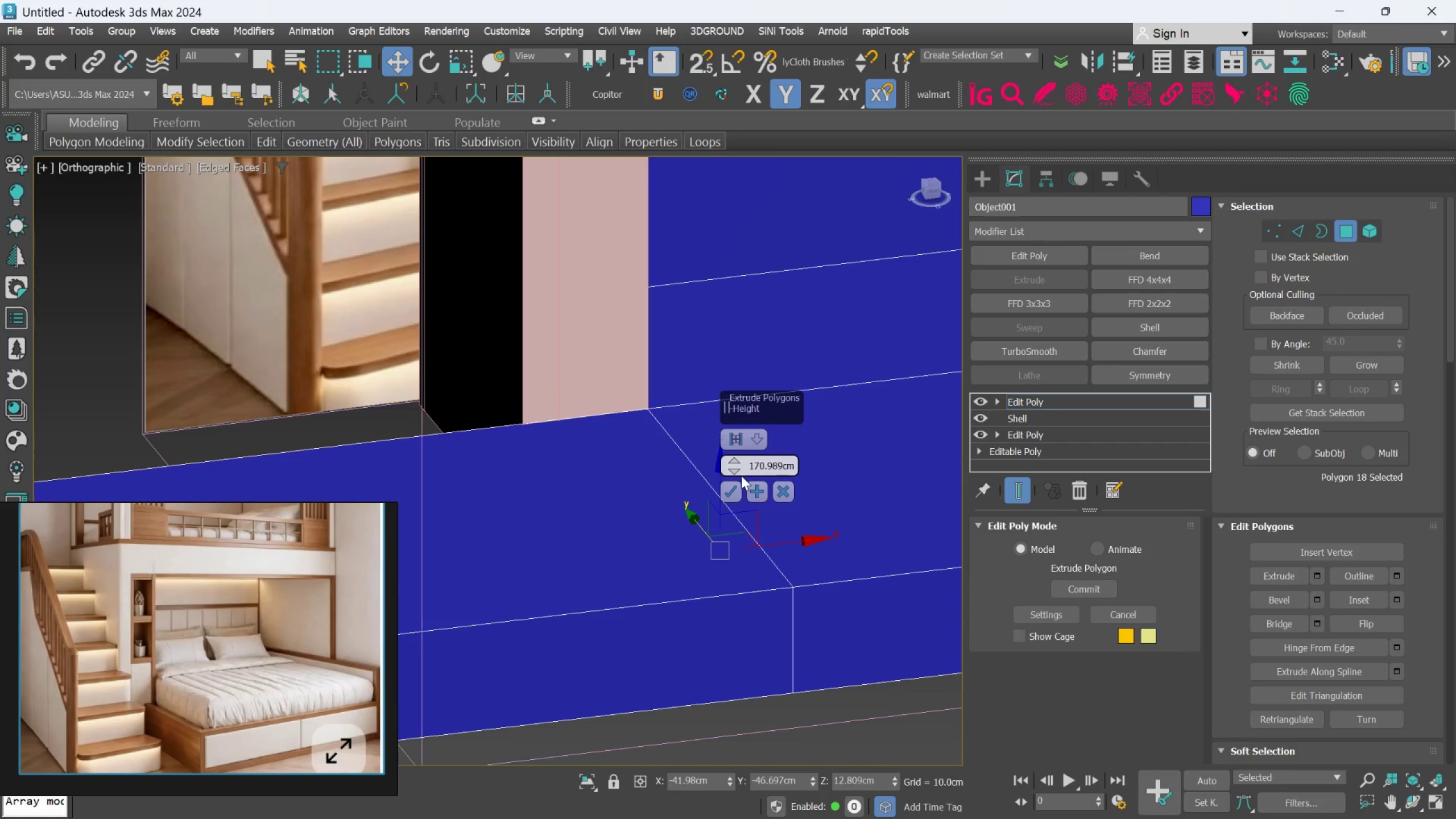 
right_click([738, 474])
 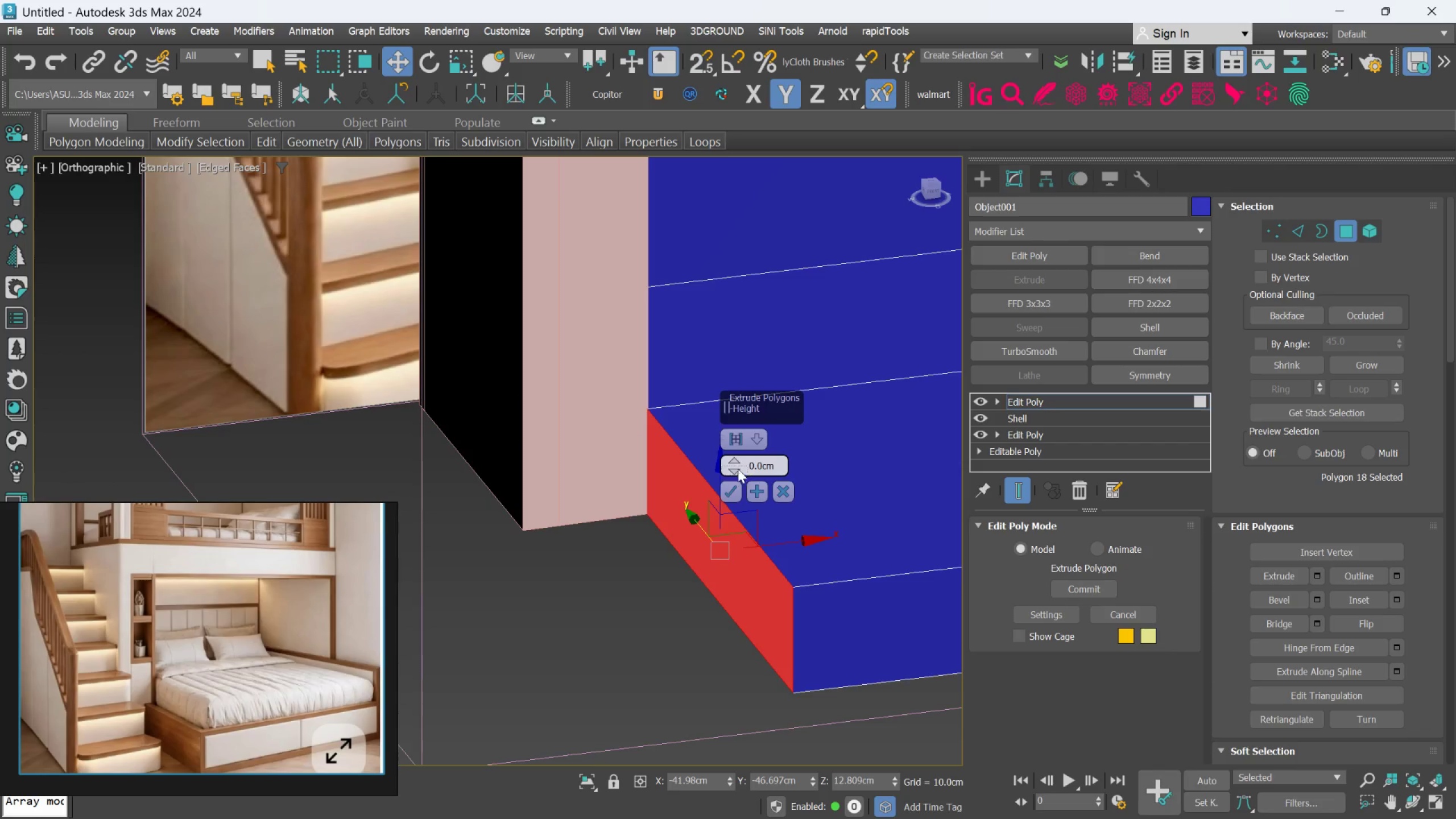 
left_click_drag(start_coordinate=[738, 461], to_coordinate=[737, 432])
 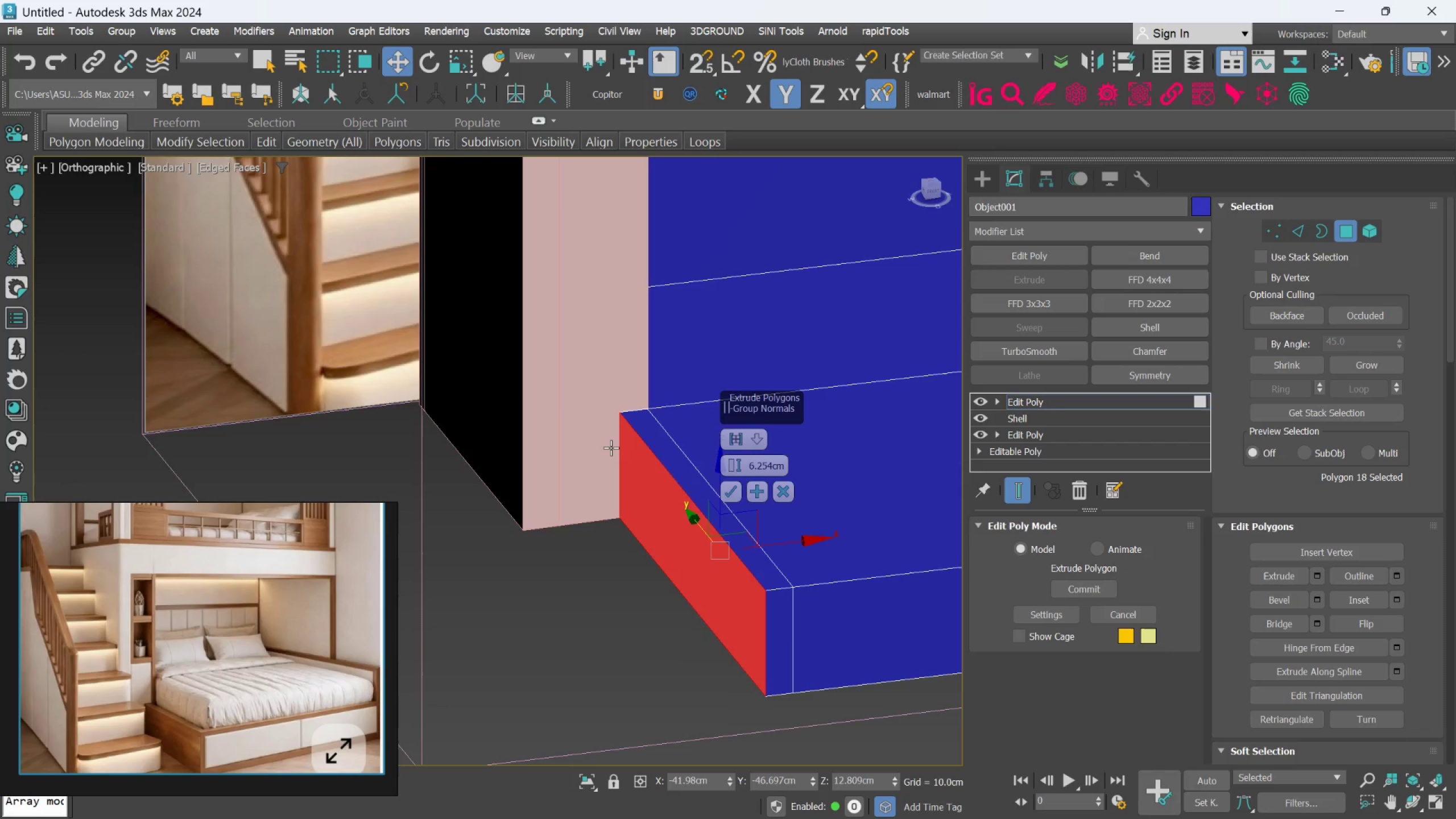 
scroll: coordinate [611, 448], scroll_direction: down, amount: 4.0
 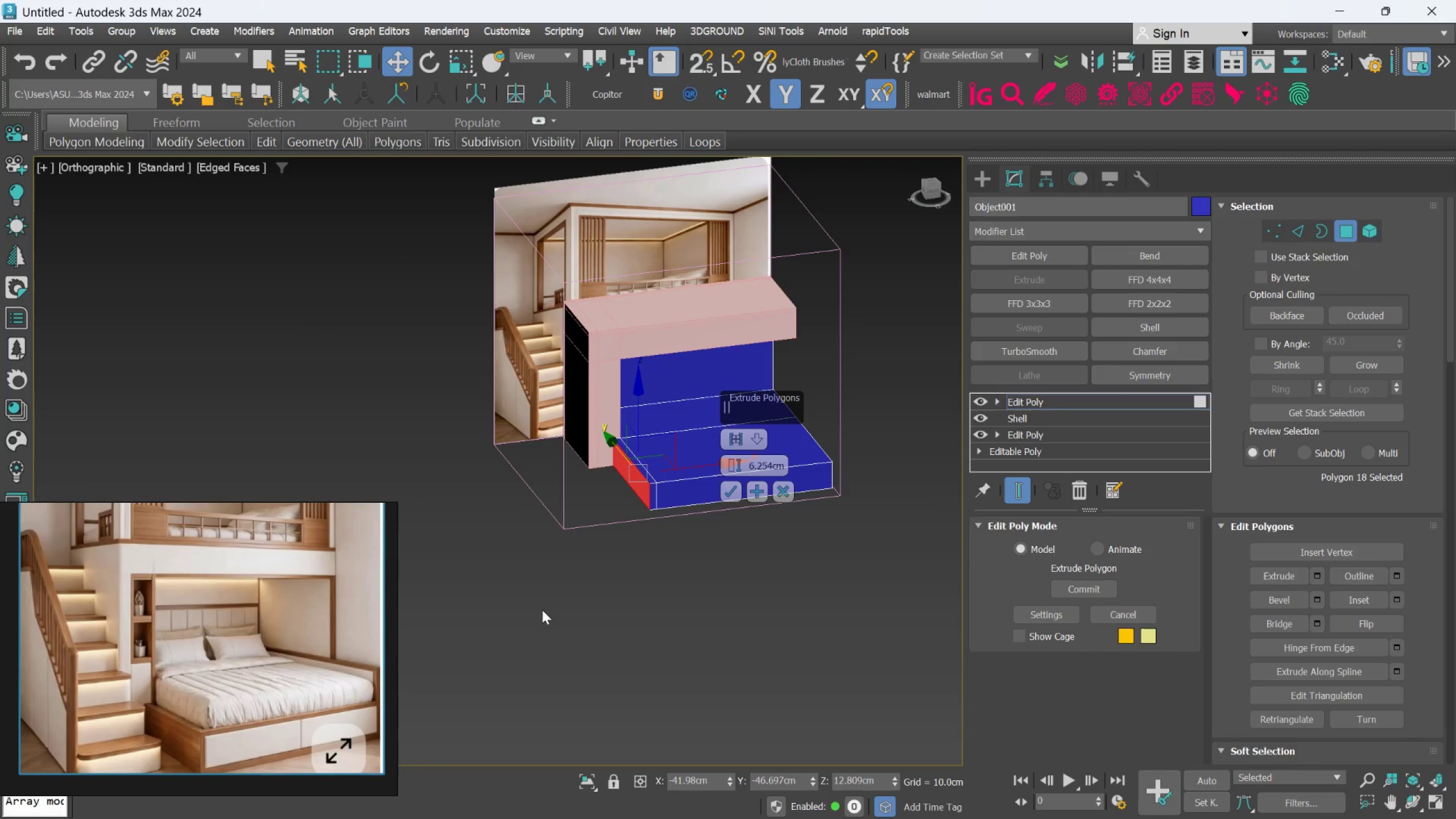 
hold_key(key=AltLeft, duration=0.47)
 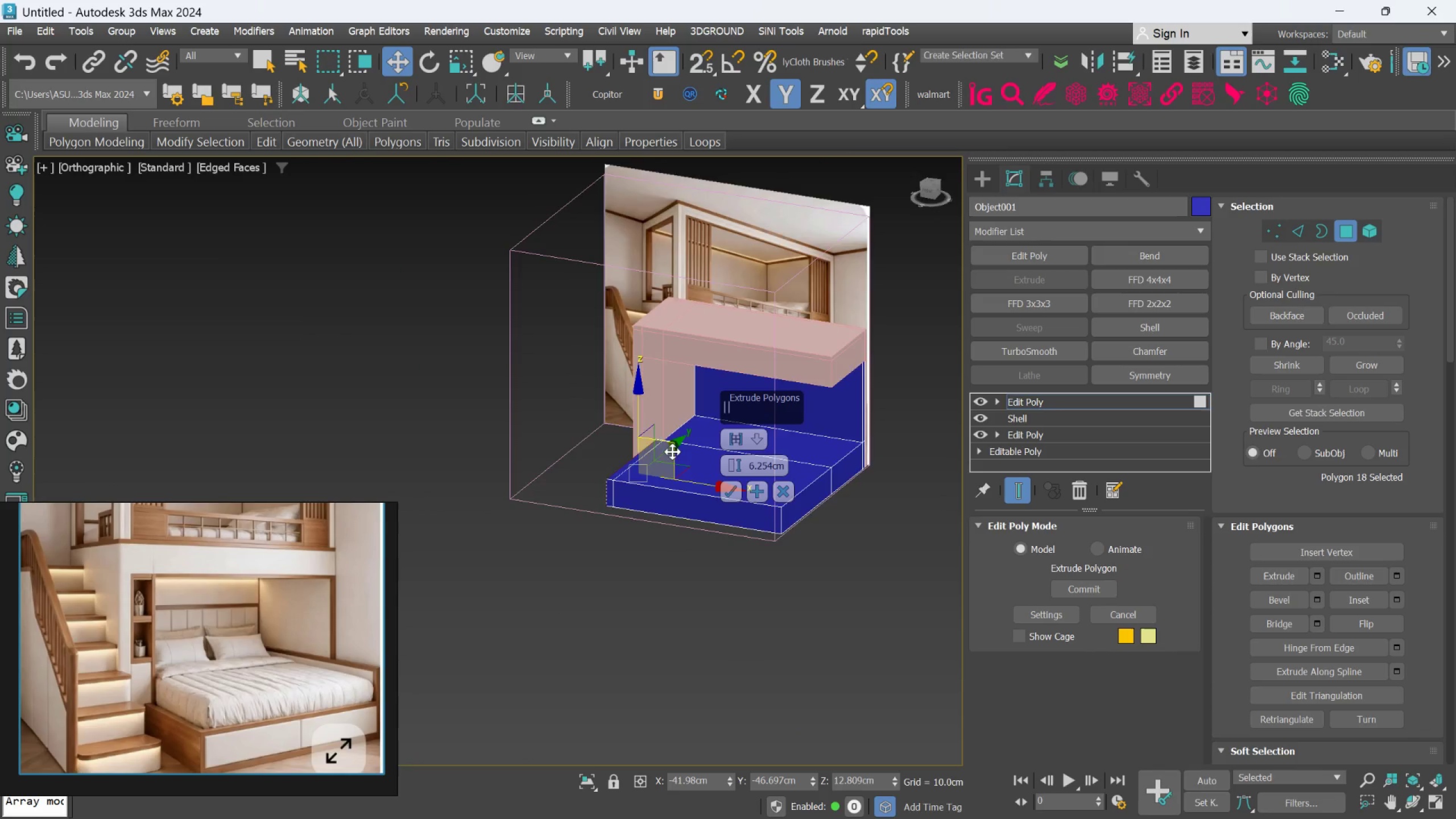 
hold_key(key=AltLeft, duration=0.42)
 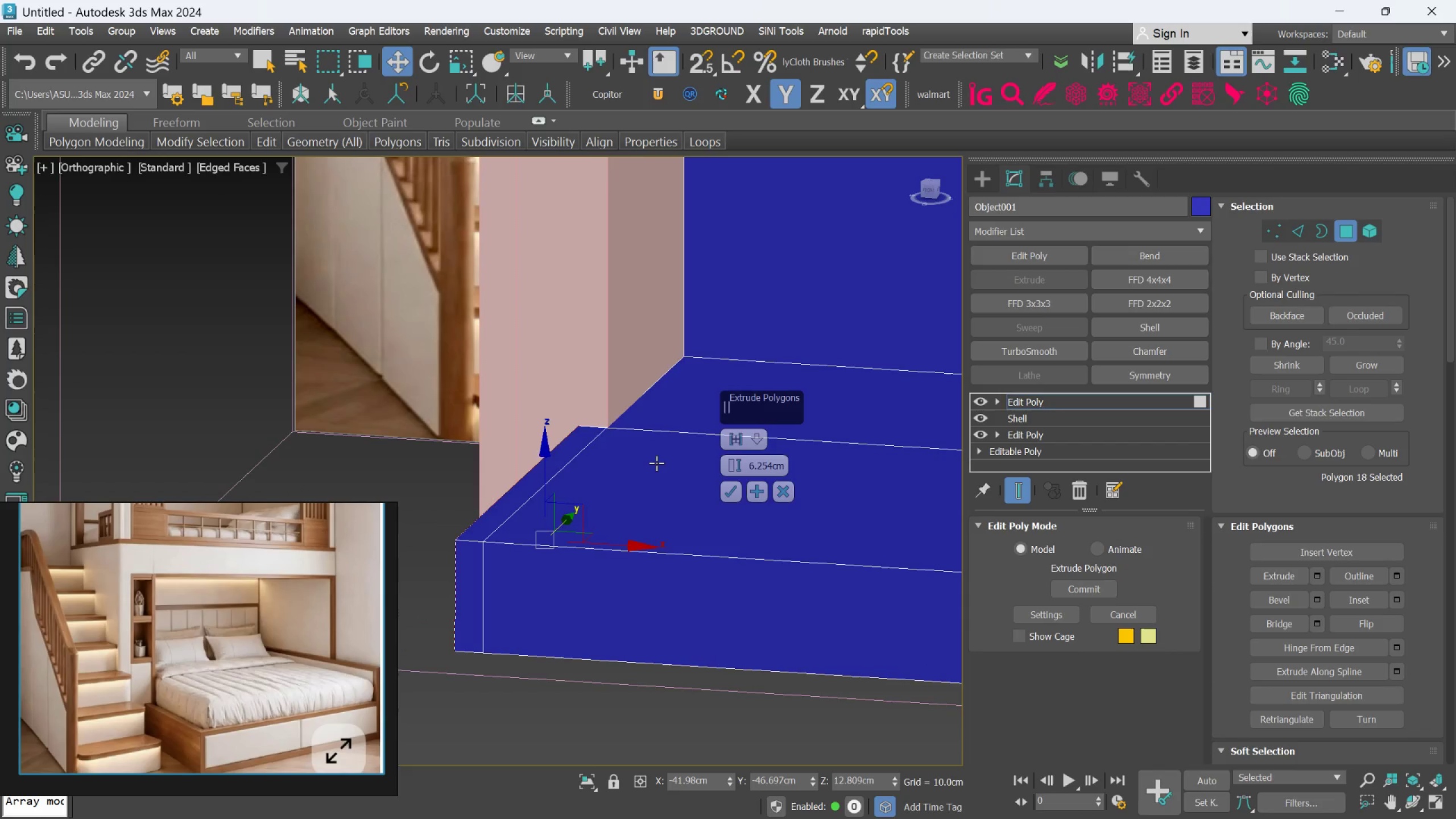 
scroll: coordinate [672, 451], scroll_direction: up, amount: 3.0
 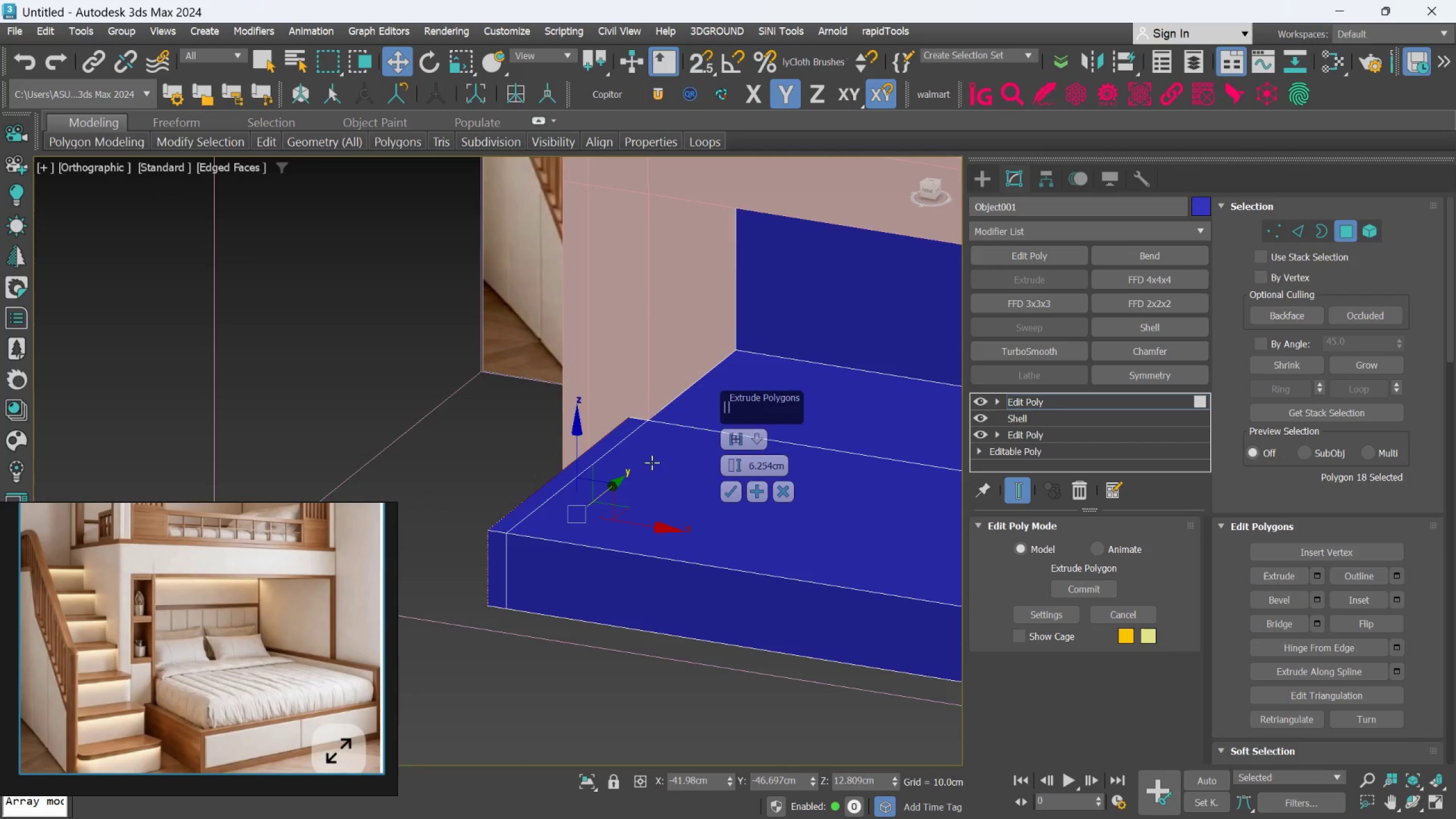 
hold_key(key=AltLeft, duration=0.52)
 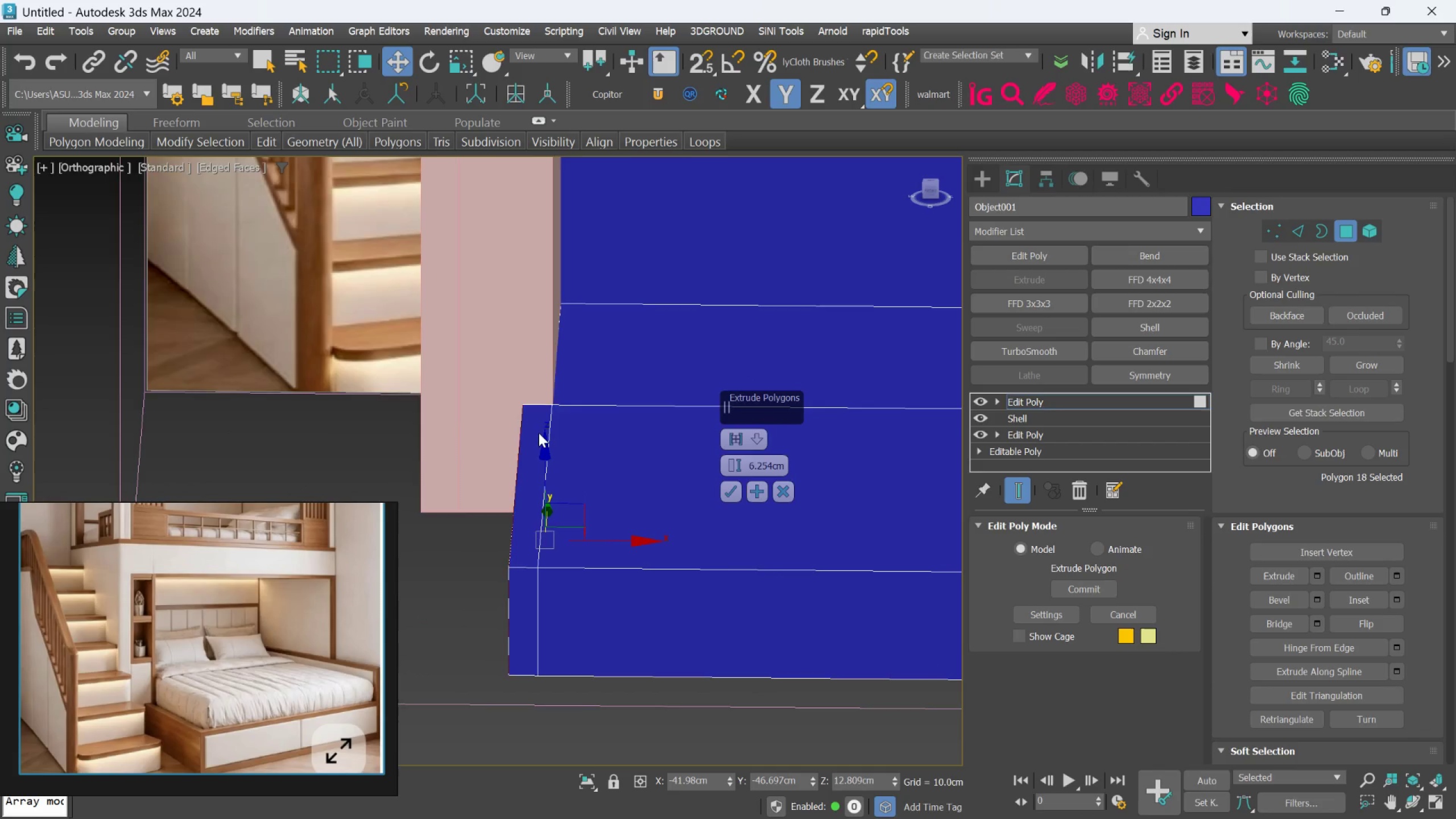 
scroll: coordinate [655, 458], scroll_direction: up, amount: 1.0
 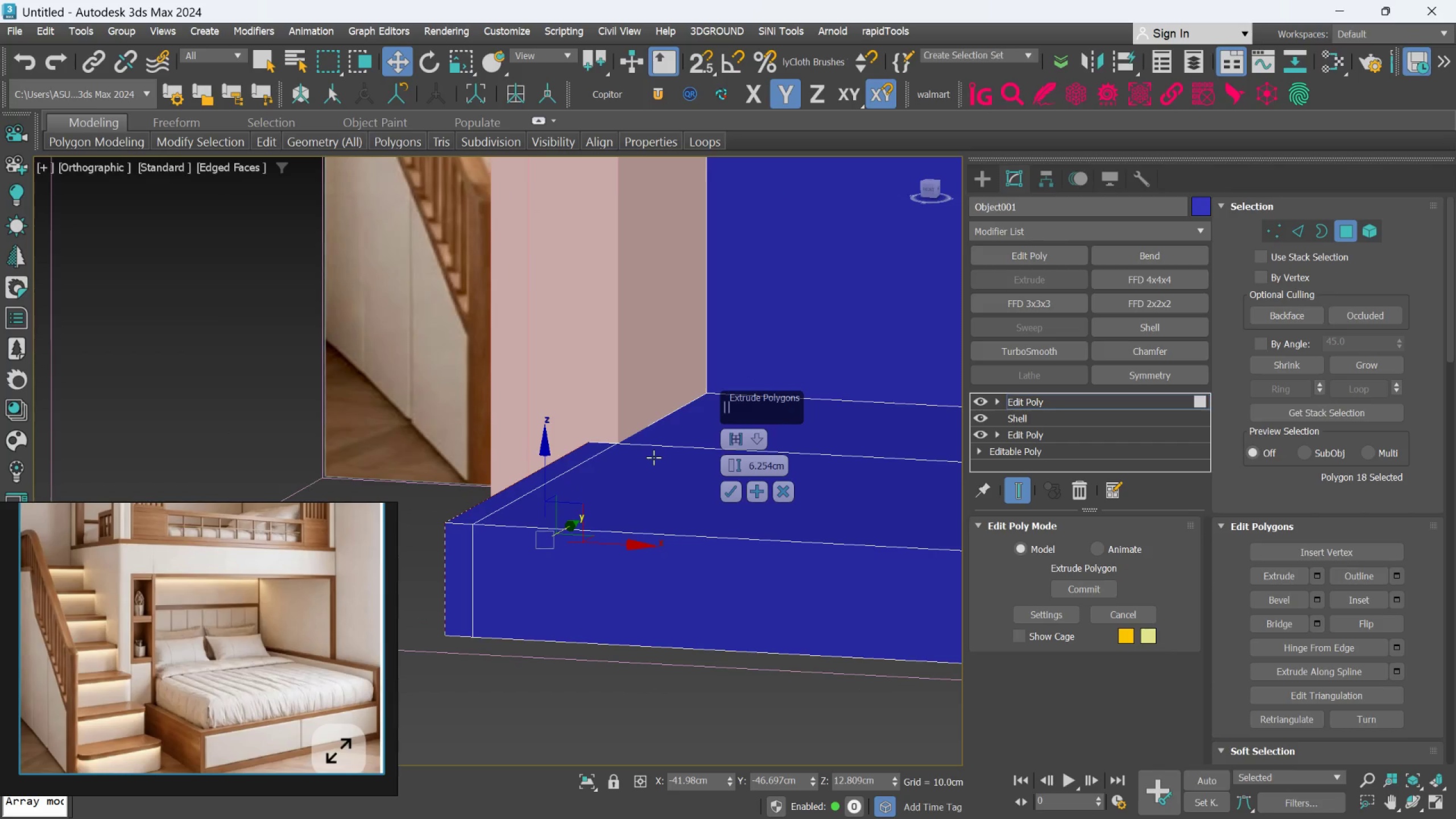 
hold_key(key=AltLeft, duration=0.48)
 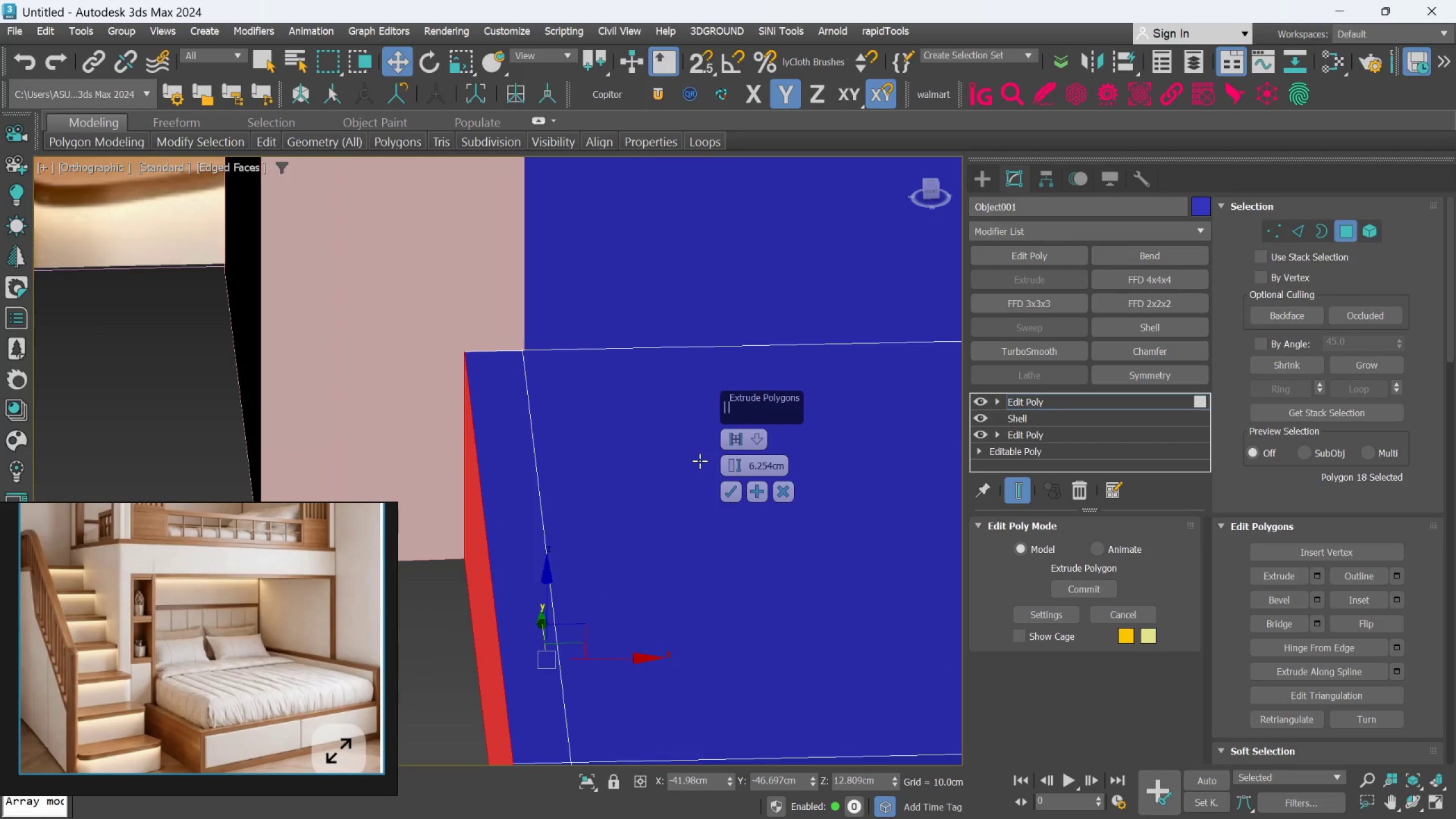 
scroll: coordinate [544, 418], scroll_direction: up, amount: 2.0
 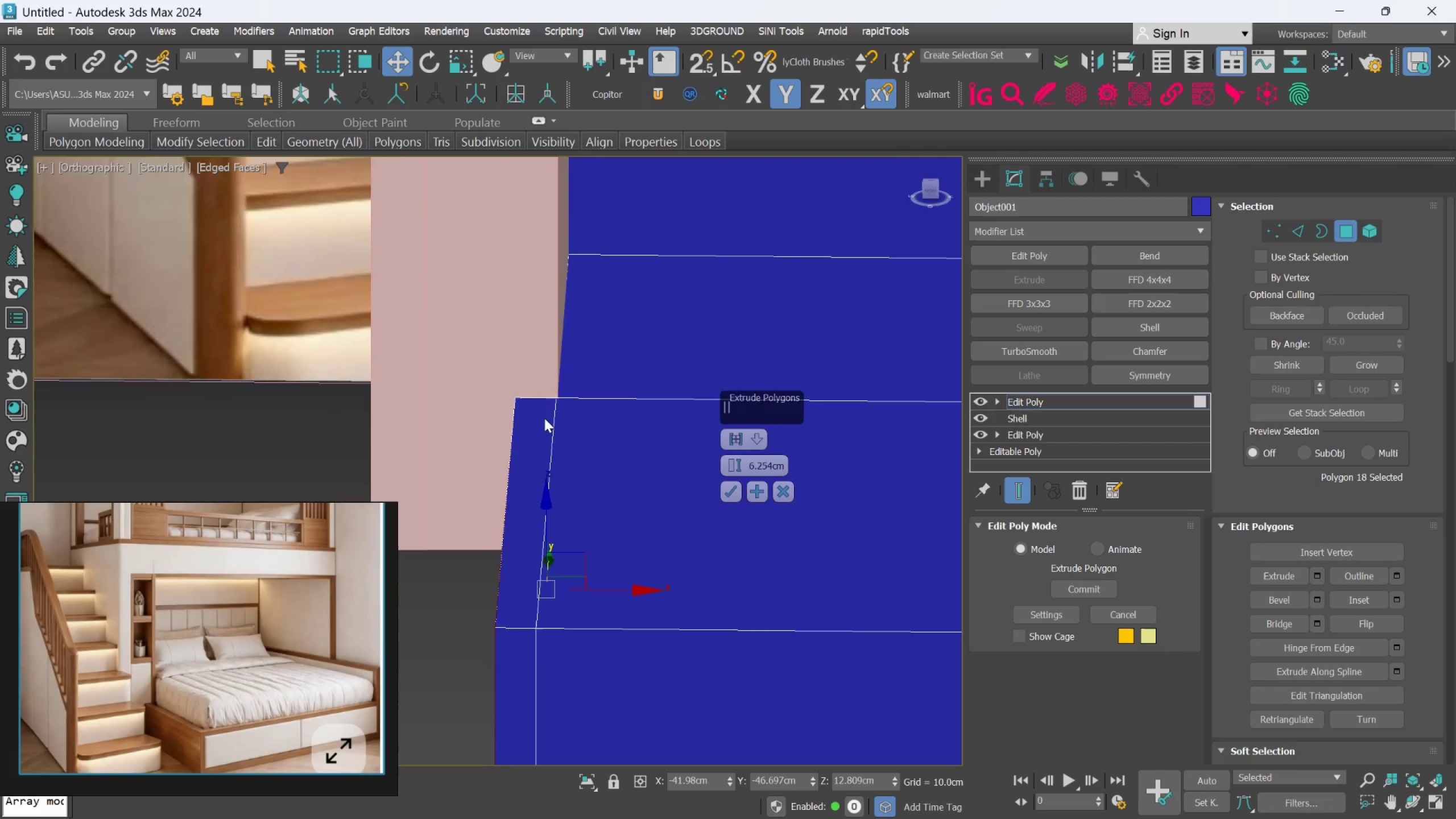 
mouse_move([709, 474])
 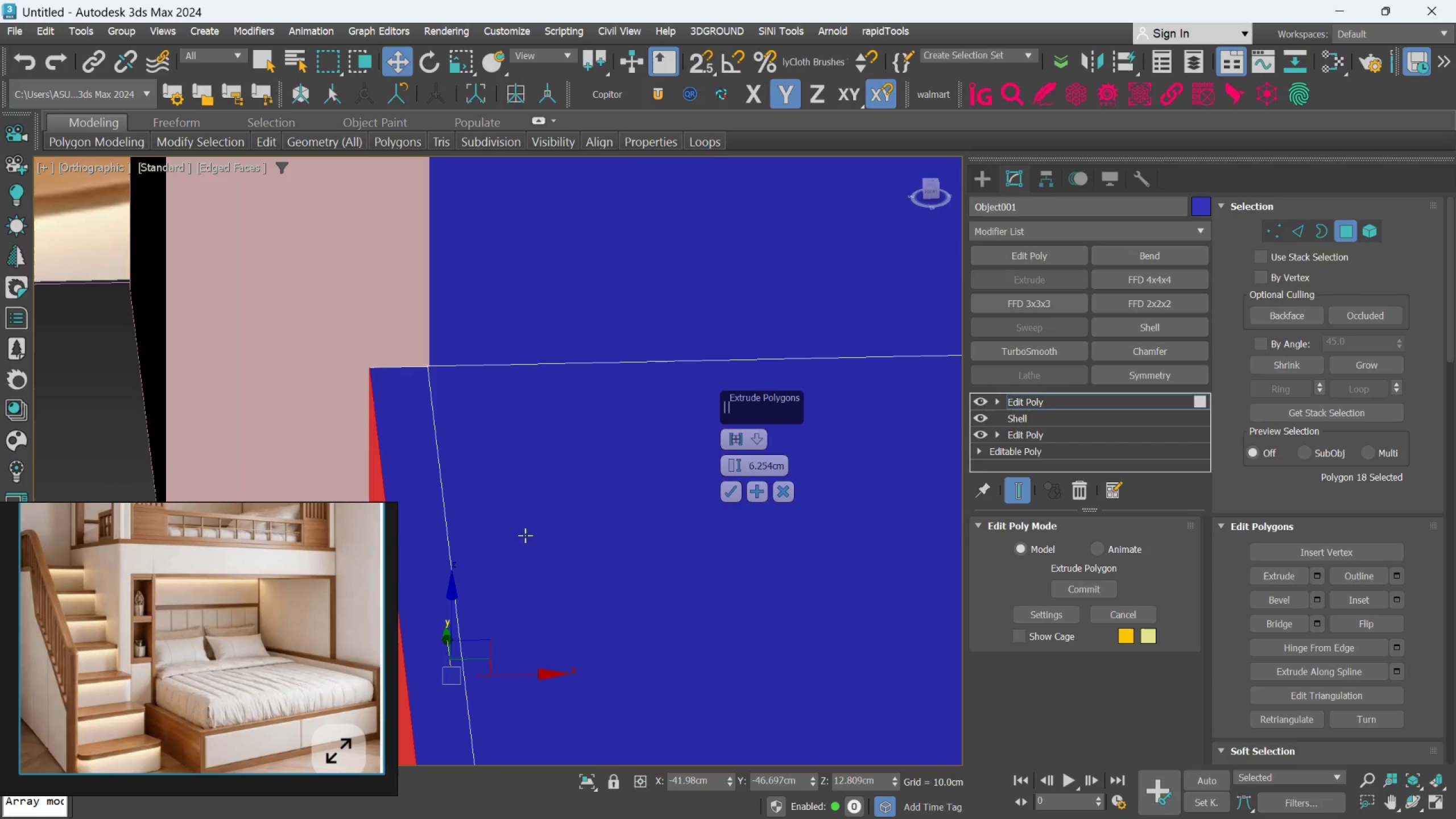 
scroll: coordinate [508, 504], scroll_direction: down, amount: 4.0
 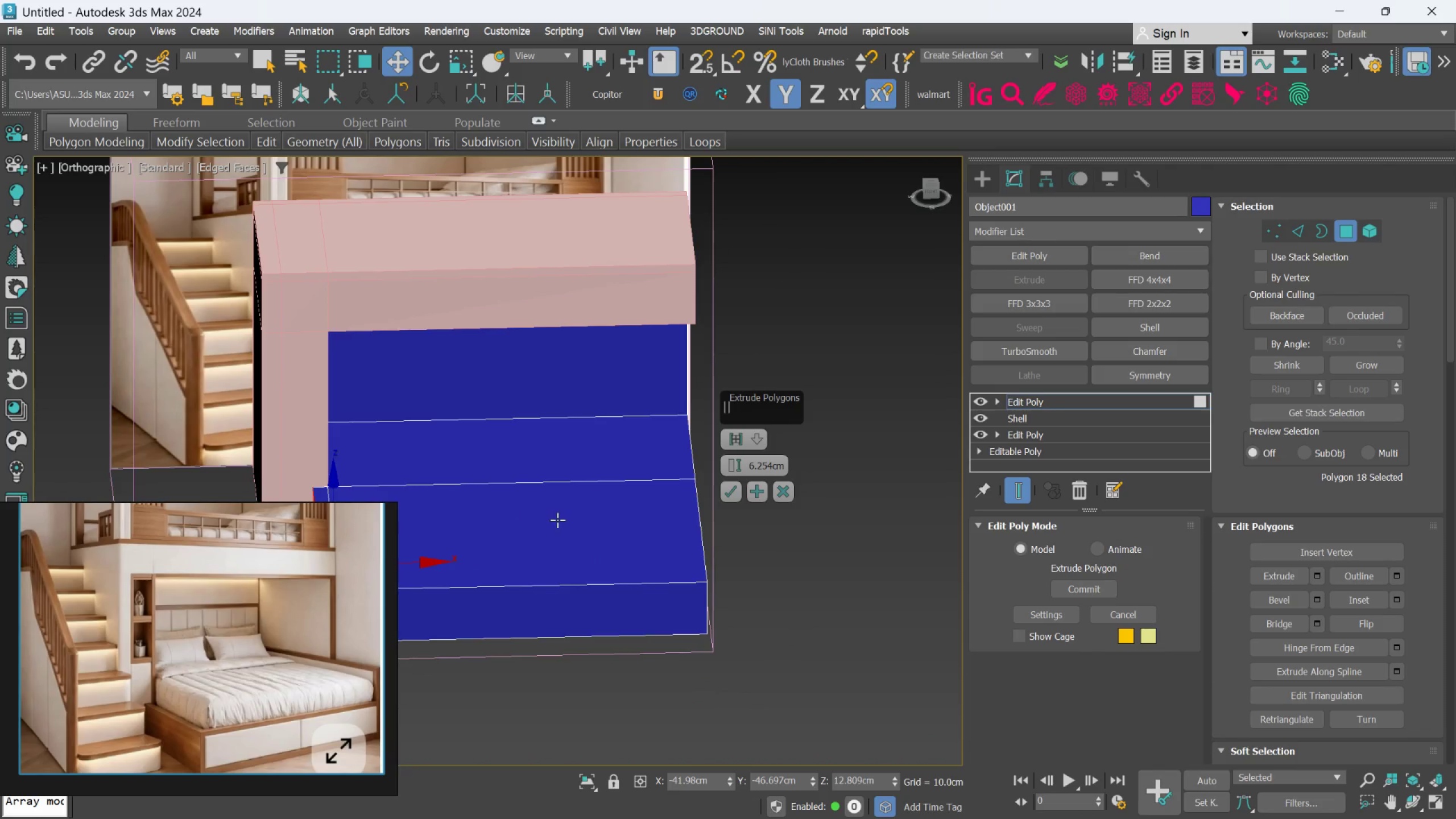 
scroll: coordinate [682, 550], scroll_direction: up, amount: 2.0
 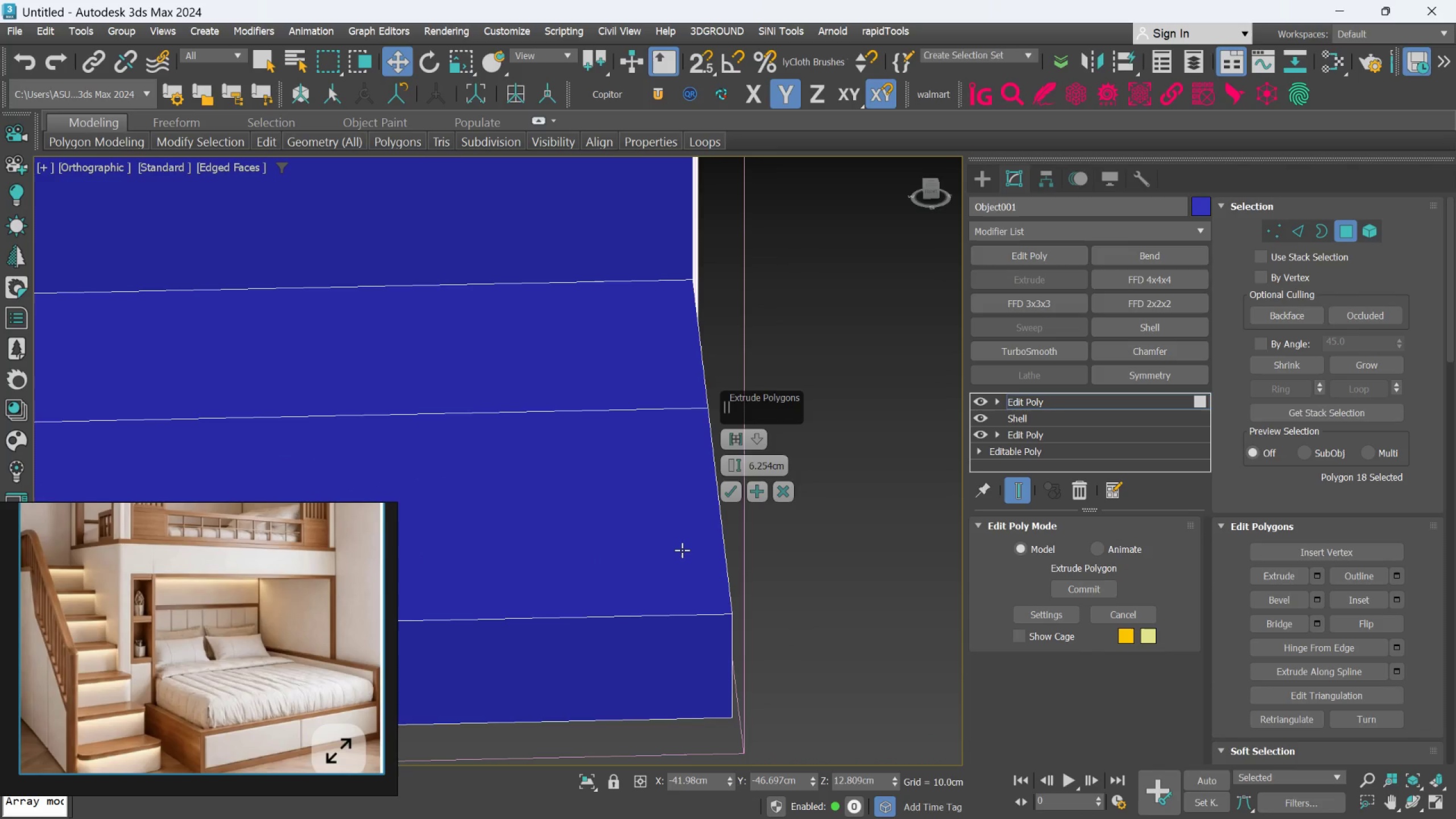 
middle_click([682, 550])
 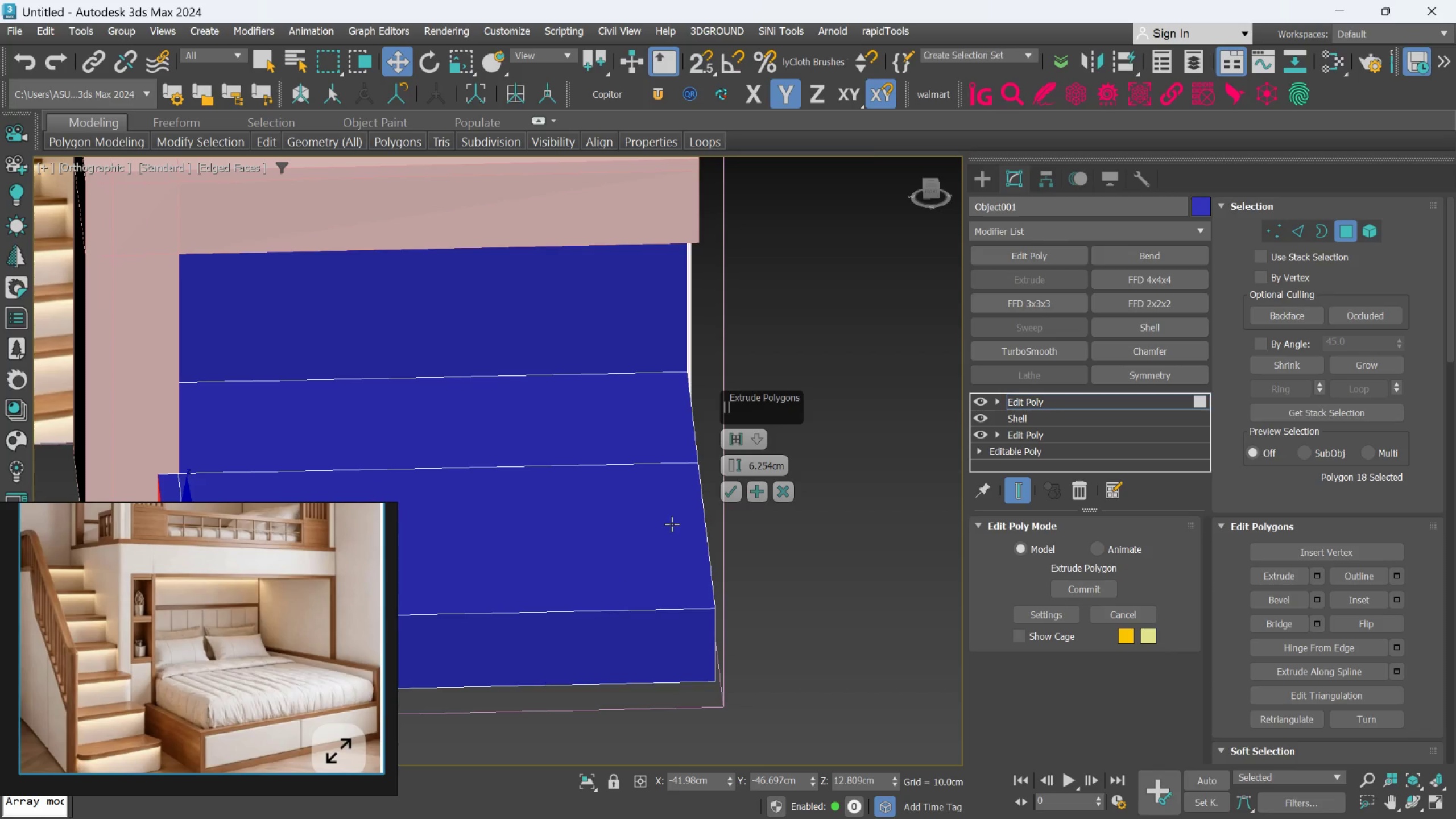 
scroll: coordinate [682, 550], scroll_direction: down, amount: 1.0
 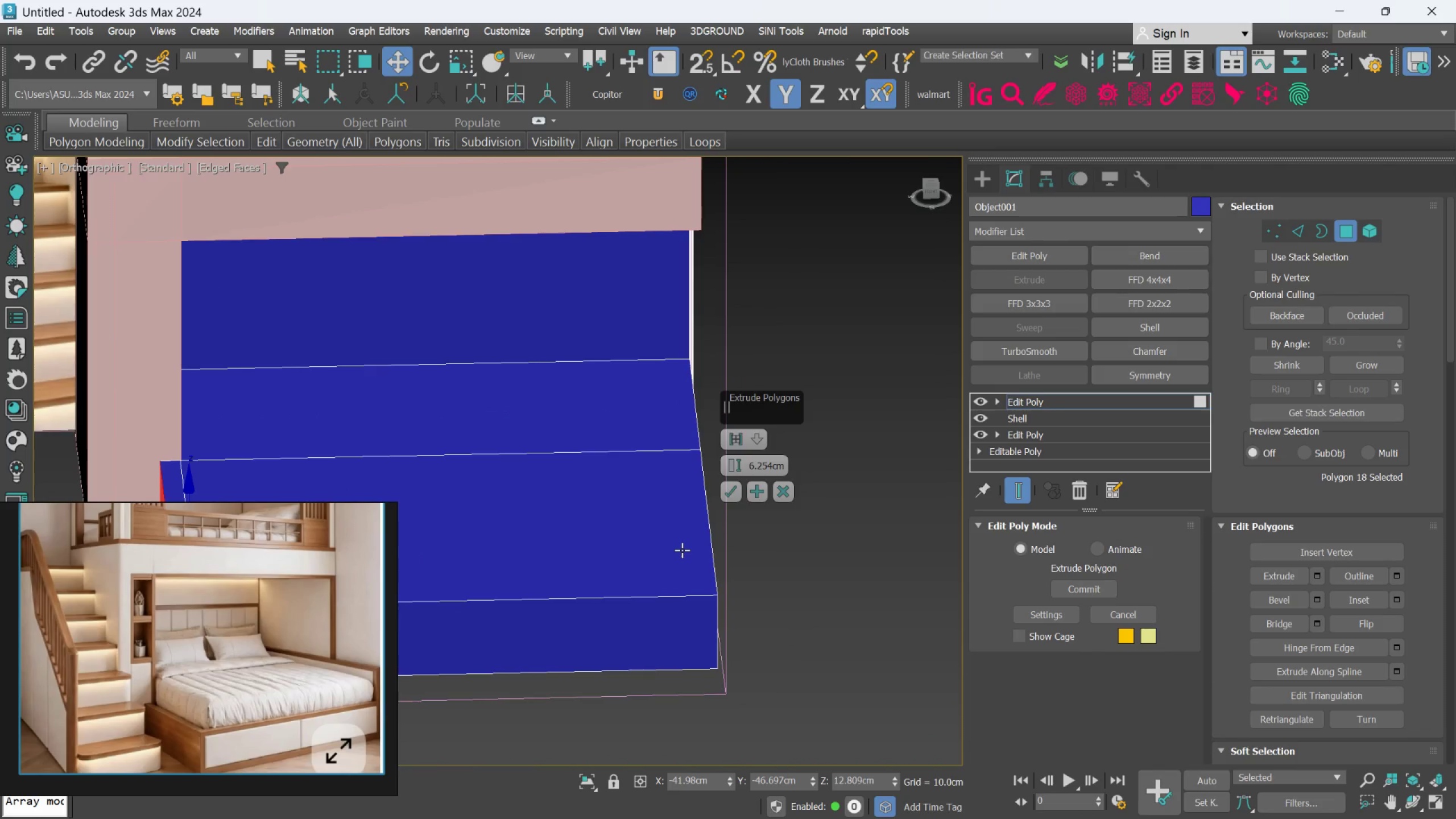 
wait(8.79)
 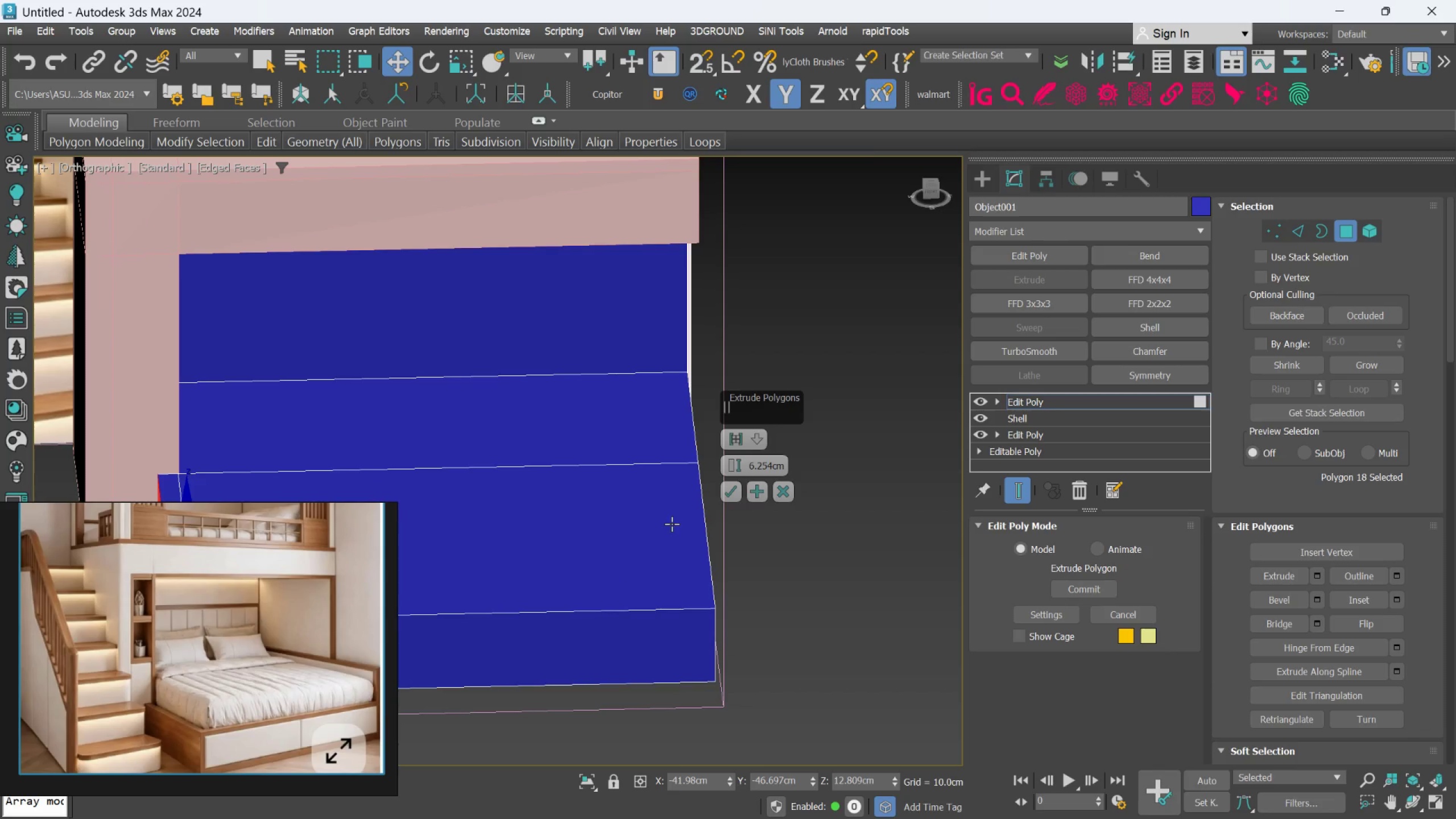 
scroll: coordinate [599, 584], scroll_direction: down, amount: 2.0
 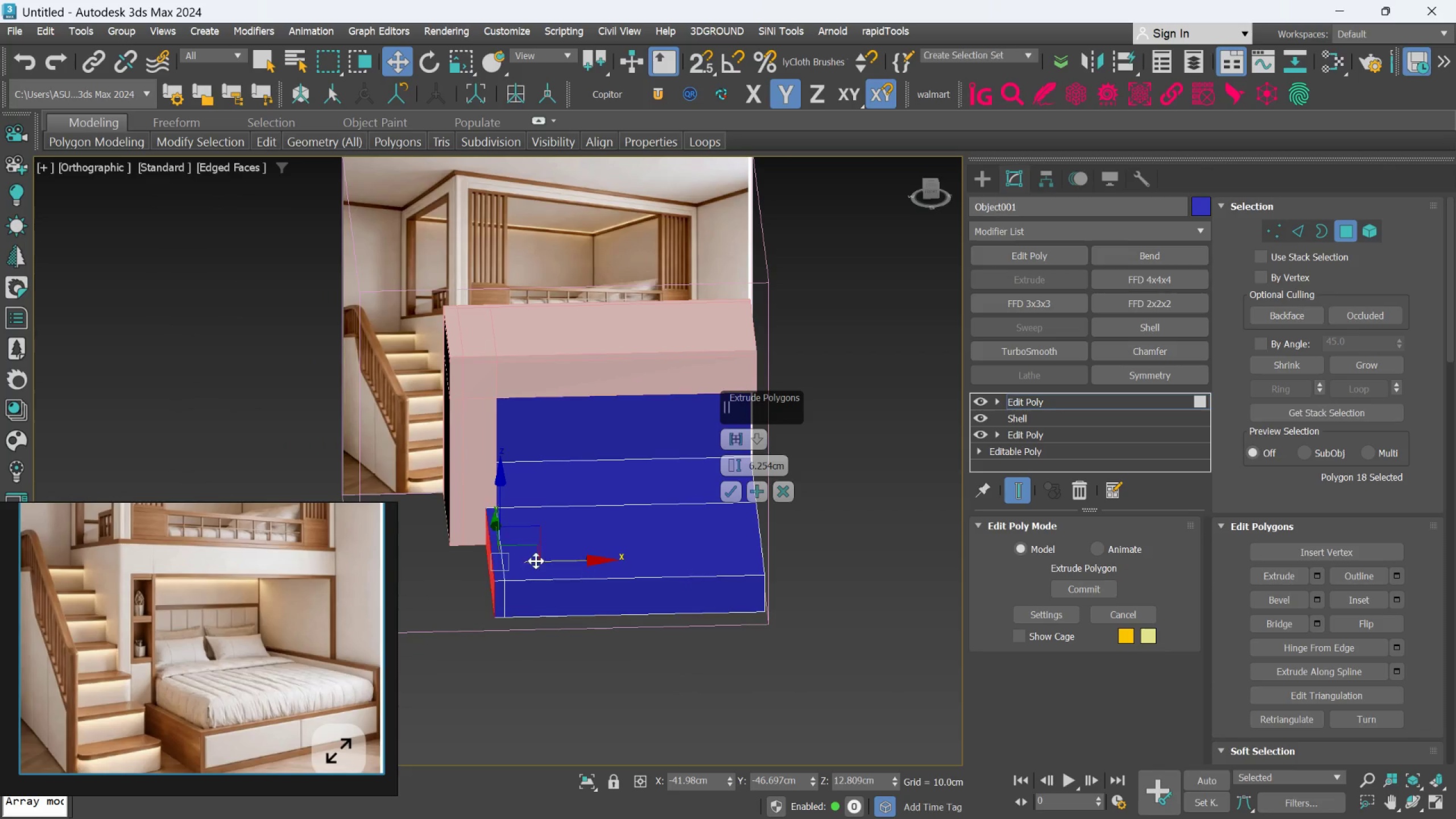 
scroll: coordinate [498, 549], scroll_direction: up, amount: 2.0
 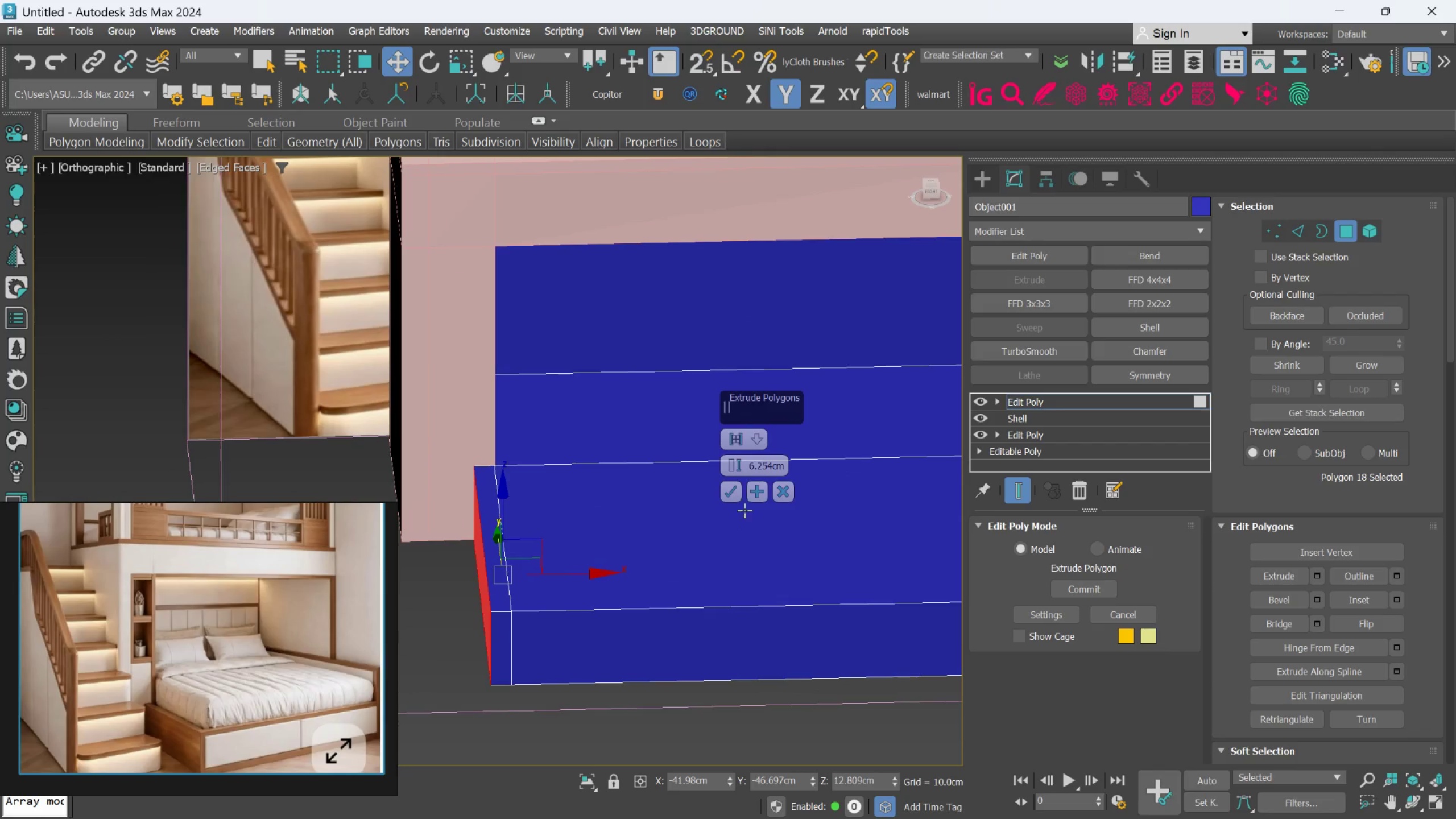 
left_click([767, 470])
 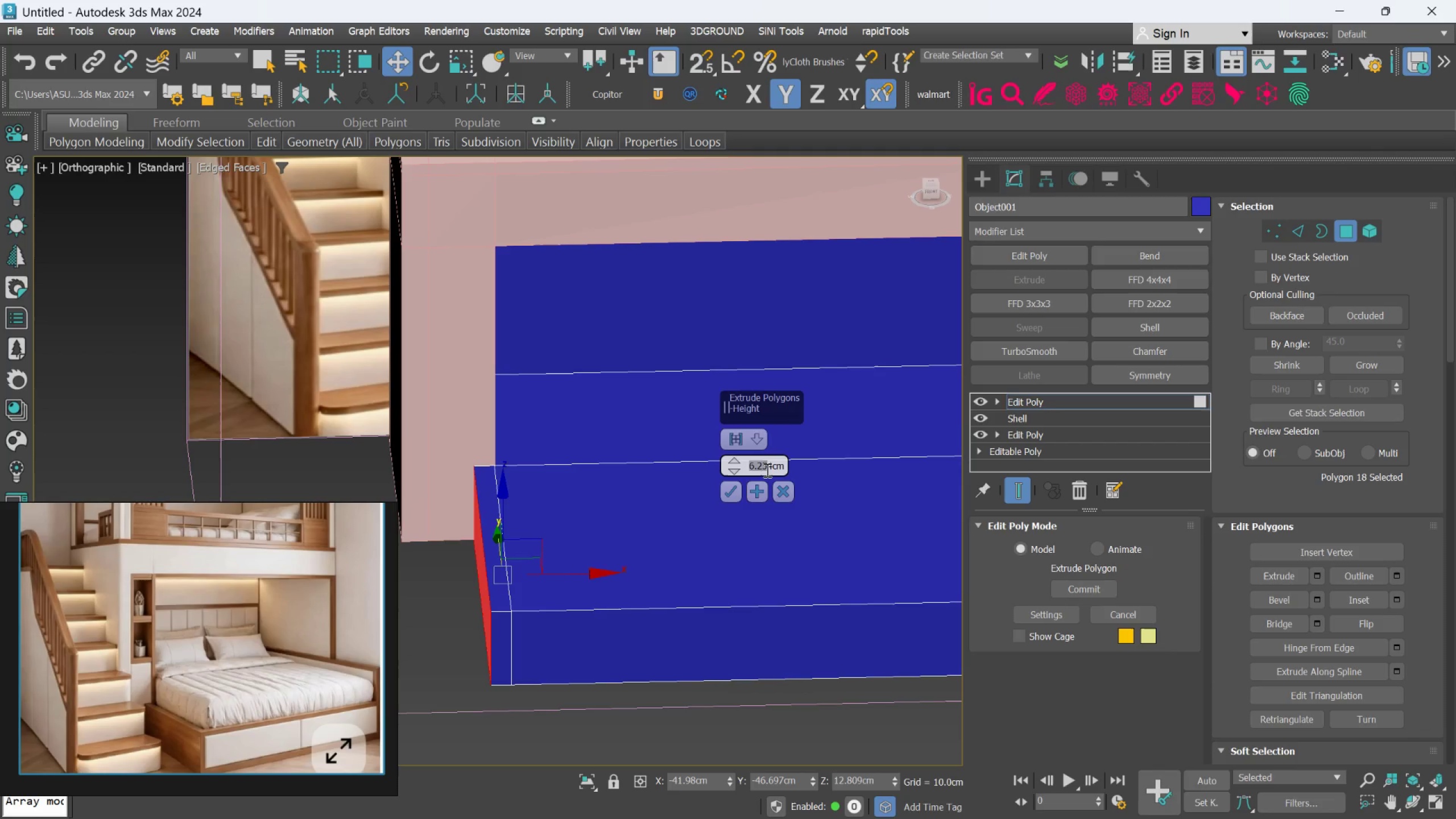 
key(7)
 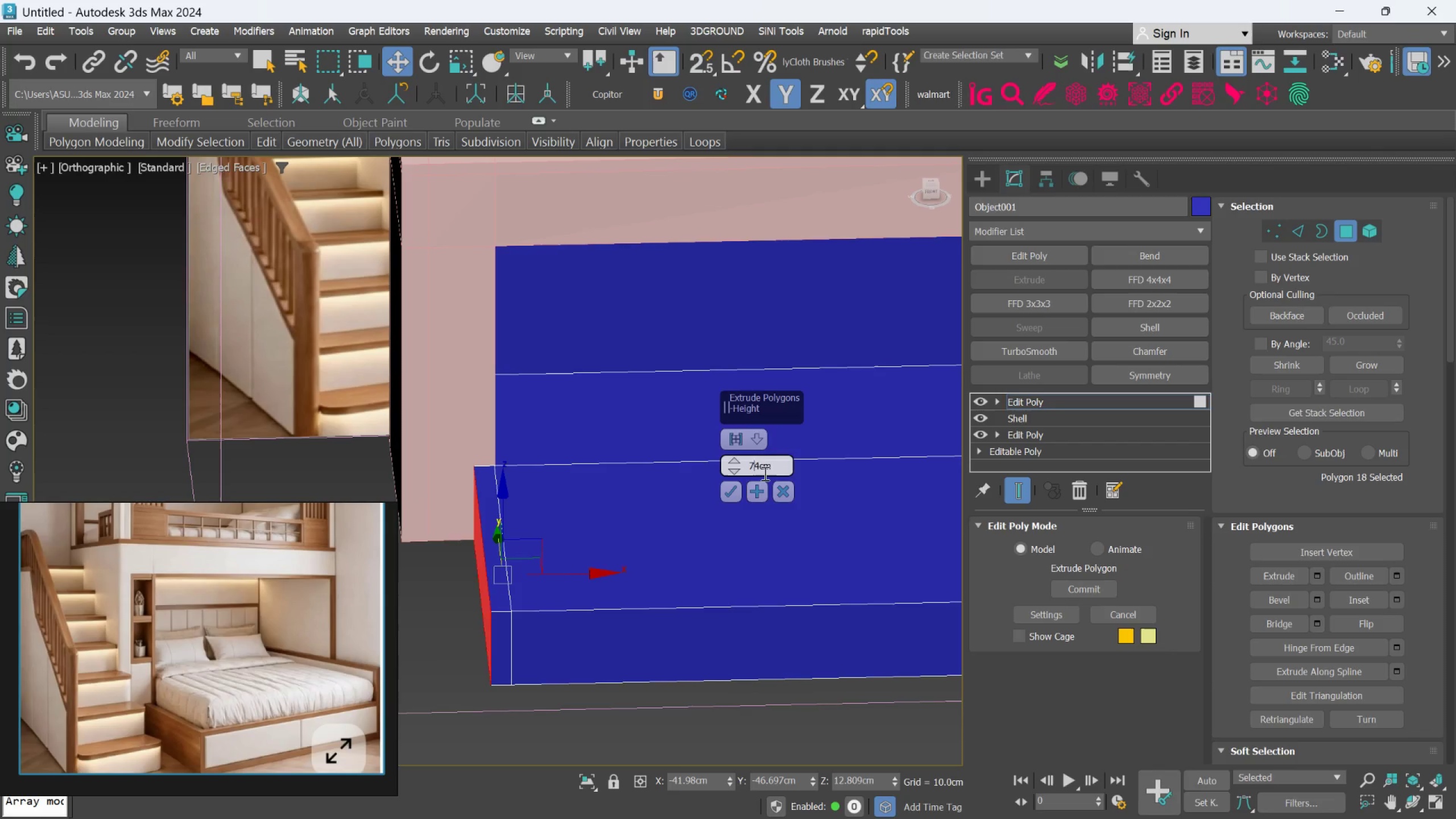 
key(Enter)
 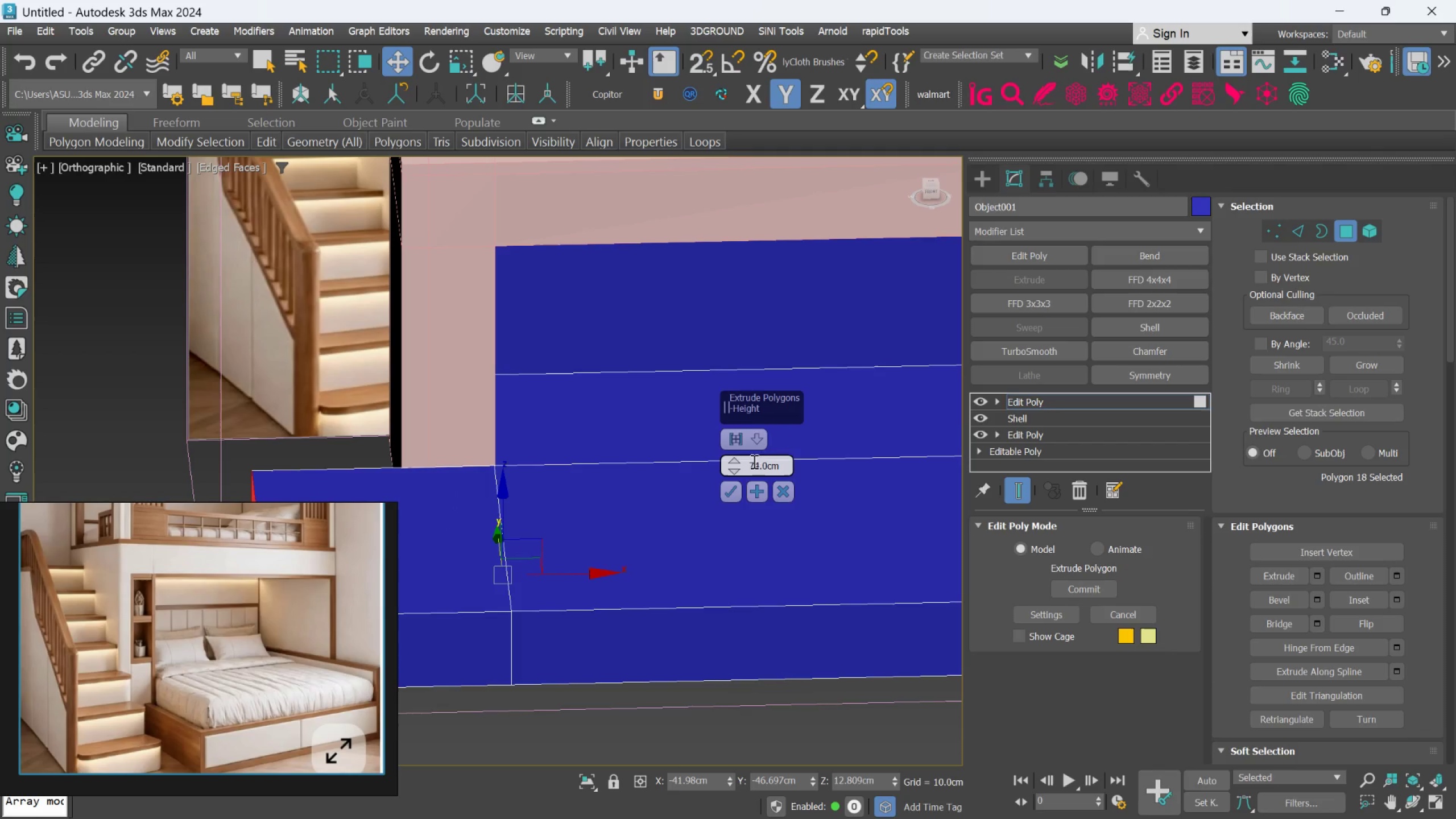 
key(Control+Z)
 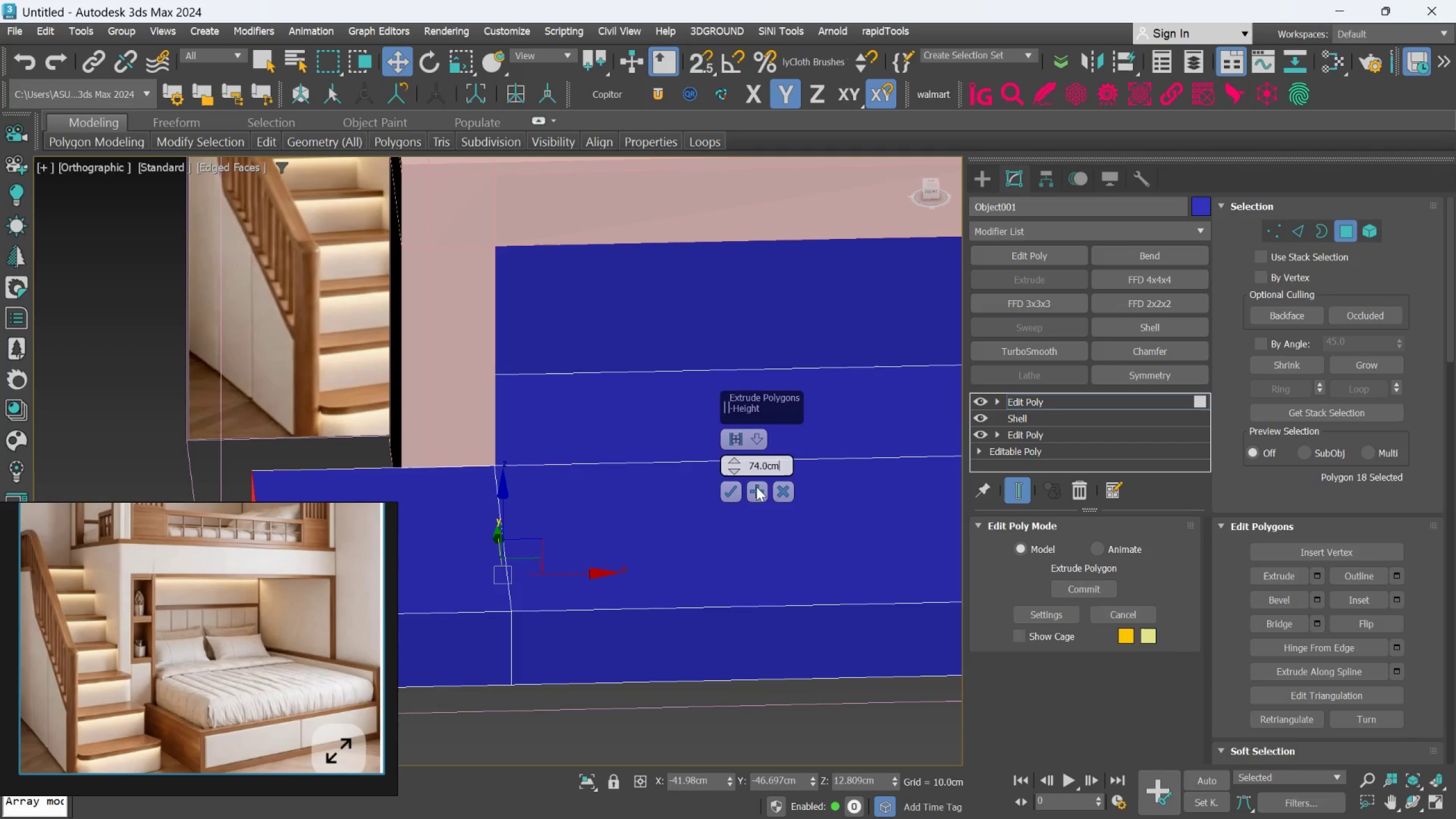 
key(Control+Z)
 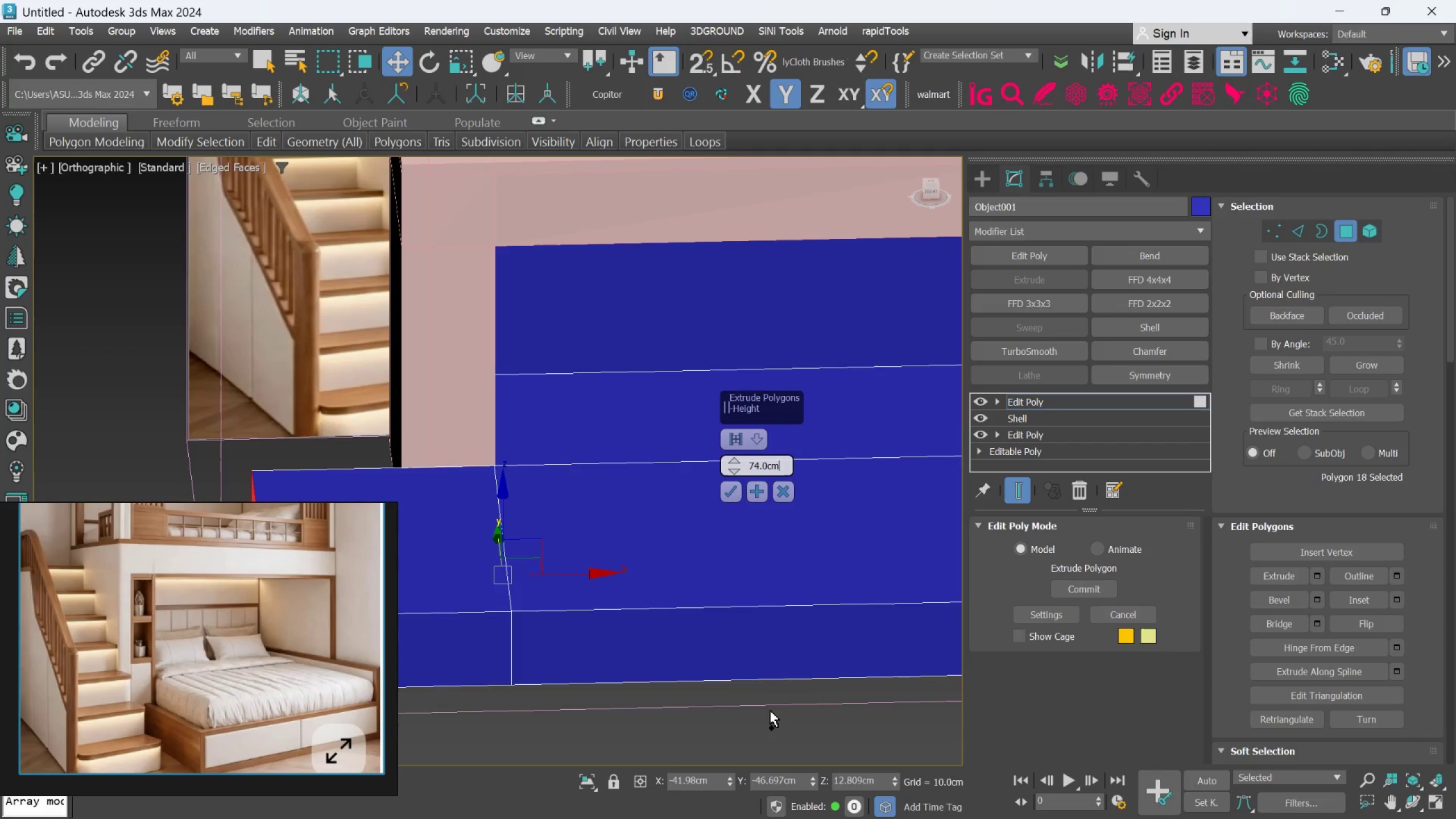 
key(Control+Z)
 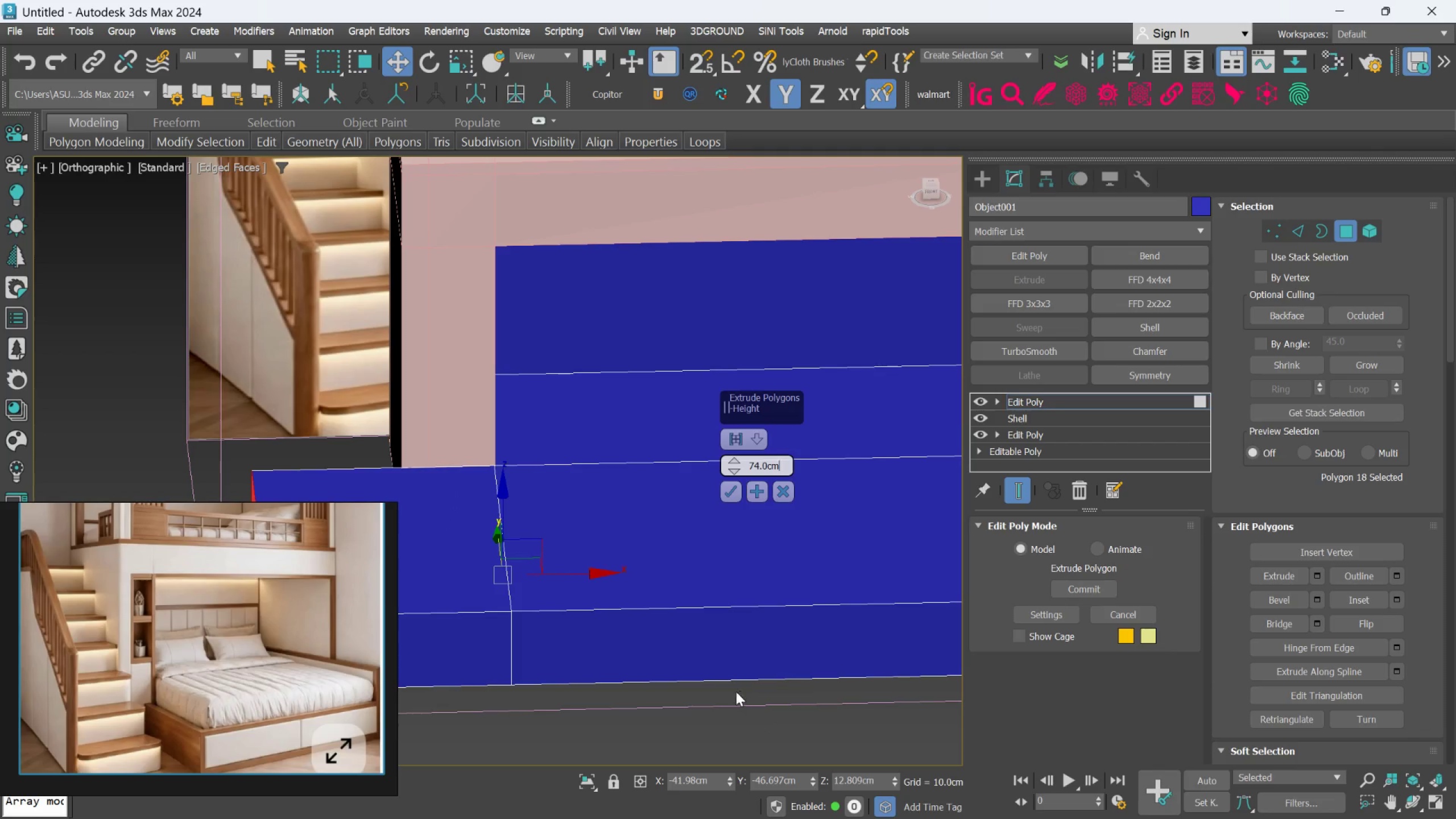 
left_click([717, 719])
 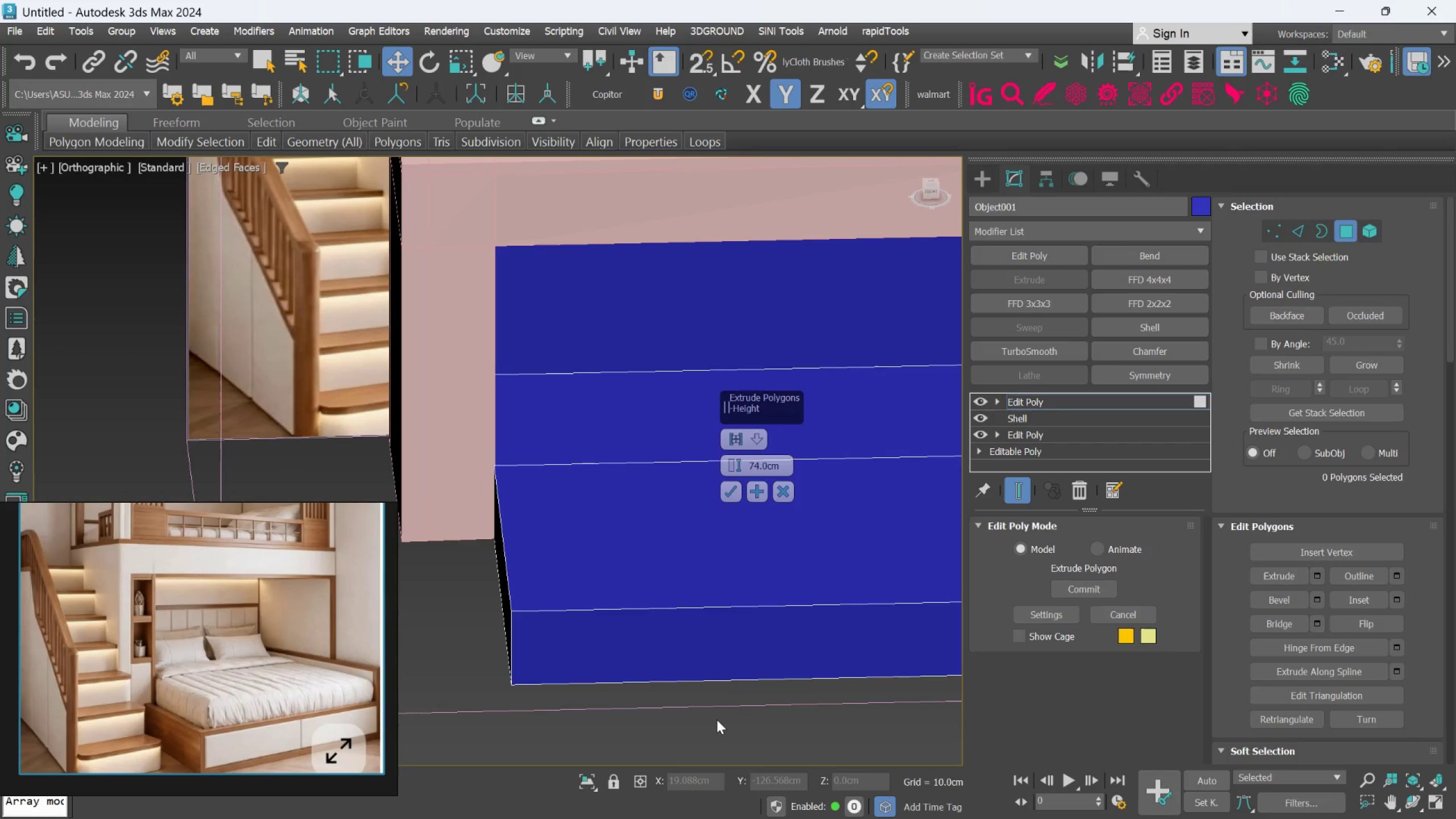 
key(Control+Z)
 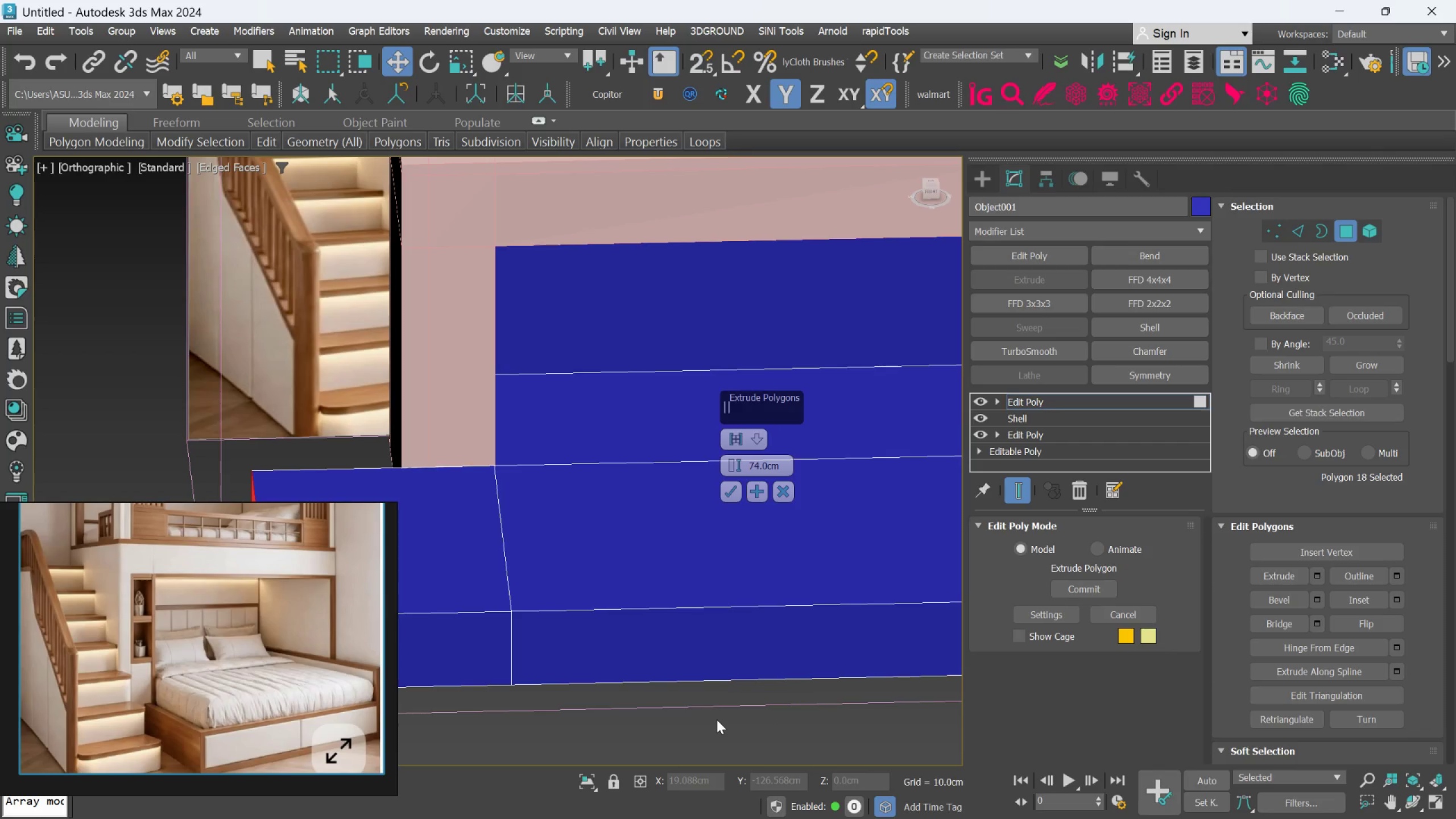 
key(Control+Z)
 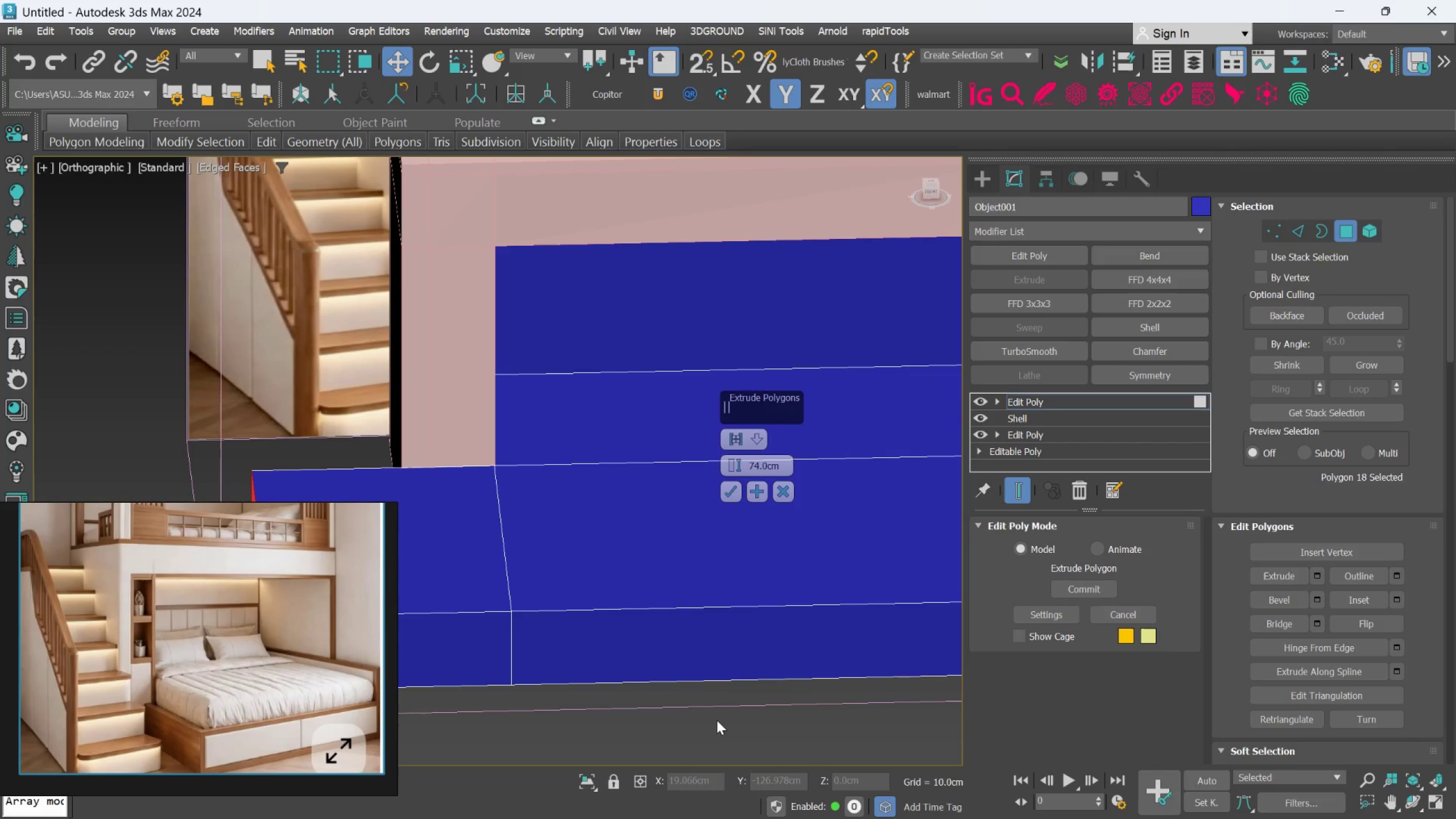 
key(Control+Z)
 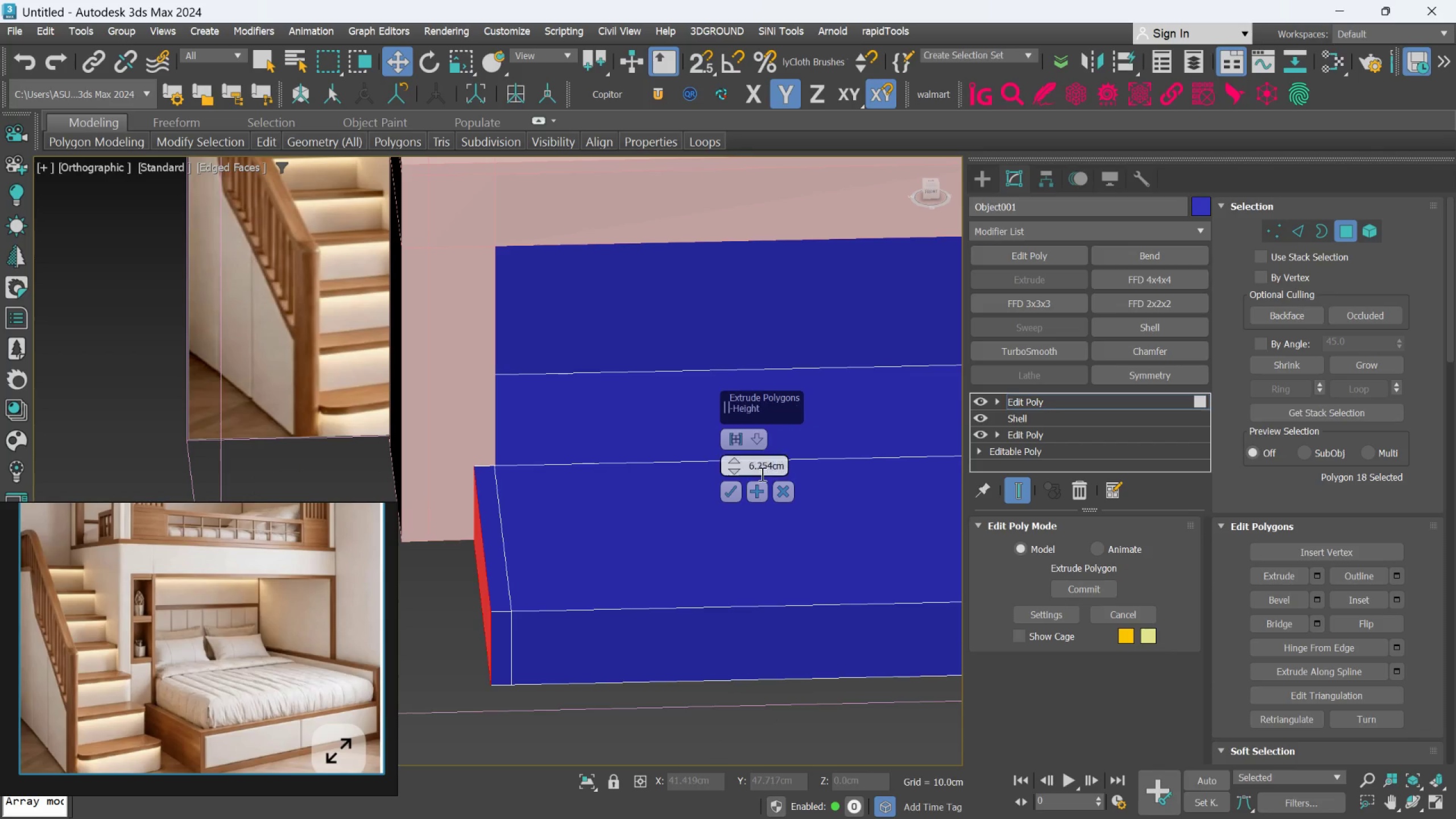 
double_click([761, 471])
 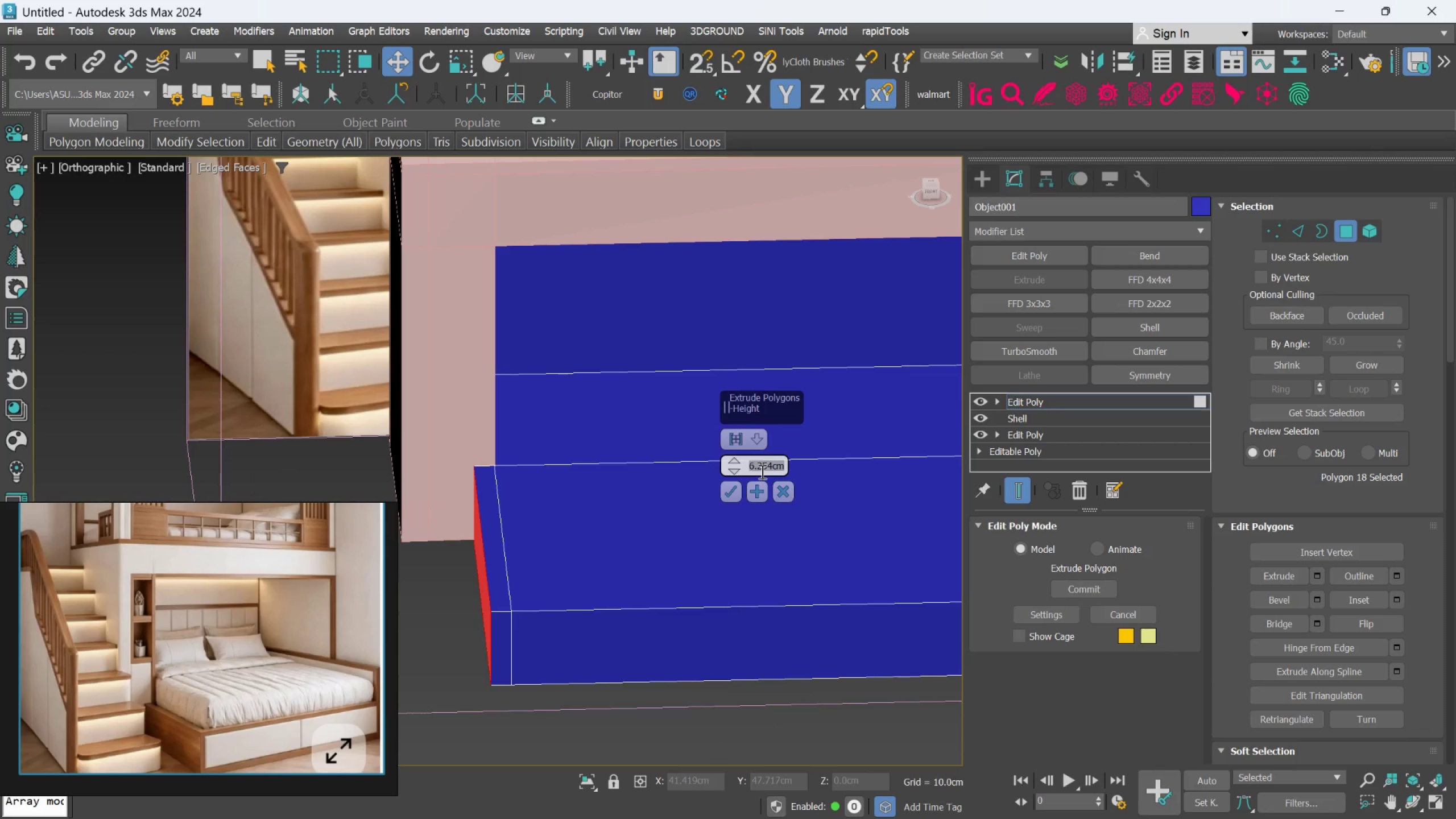 
key(7)
 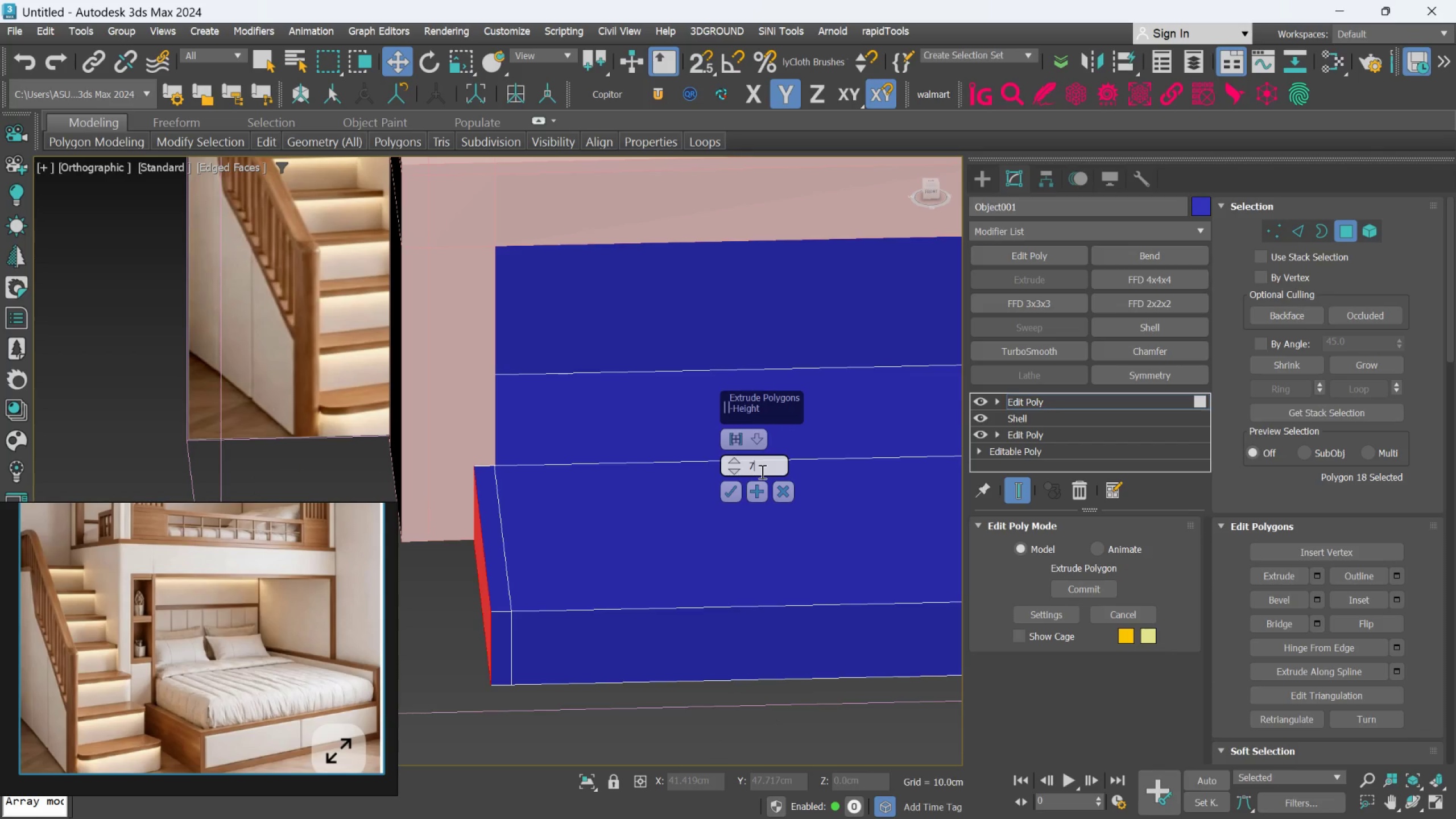 
key(Enter)
 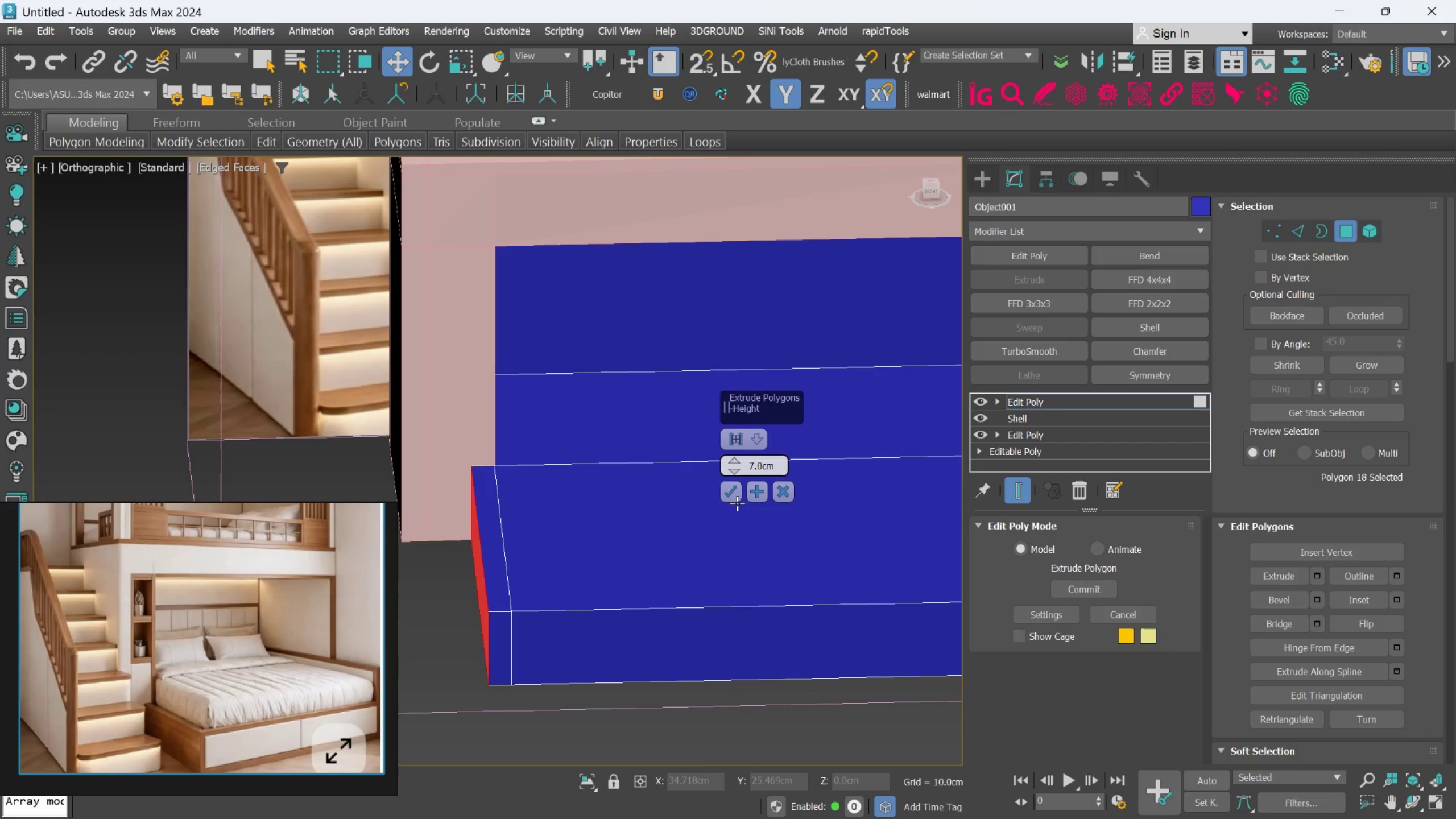 
left_click([725, 495])
 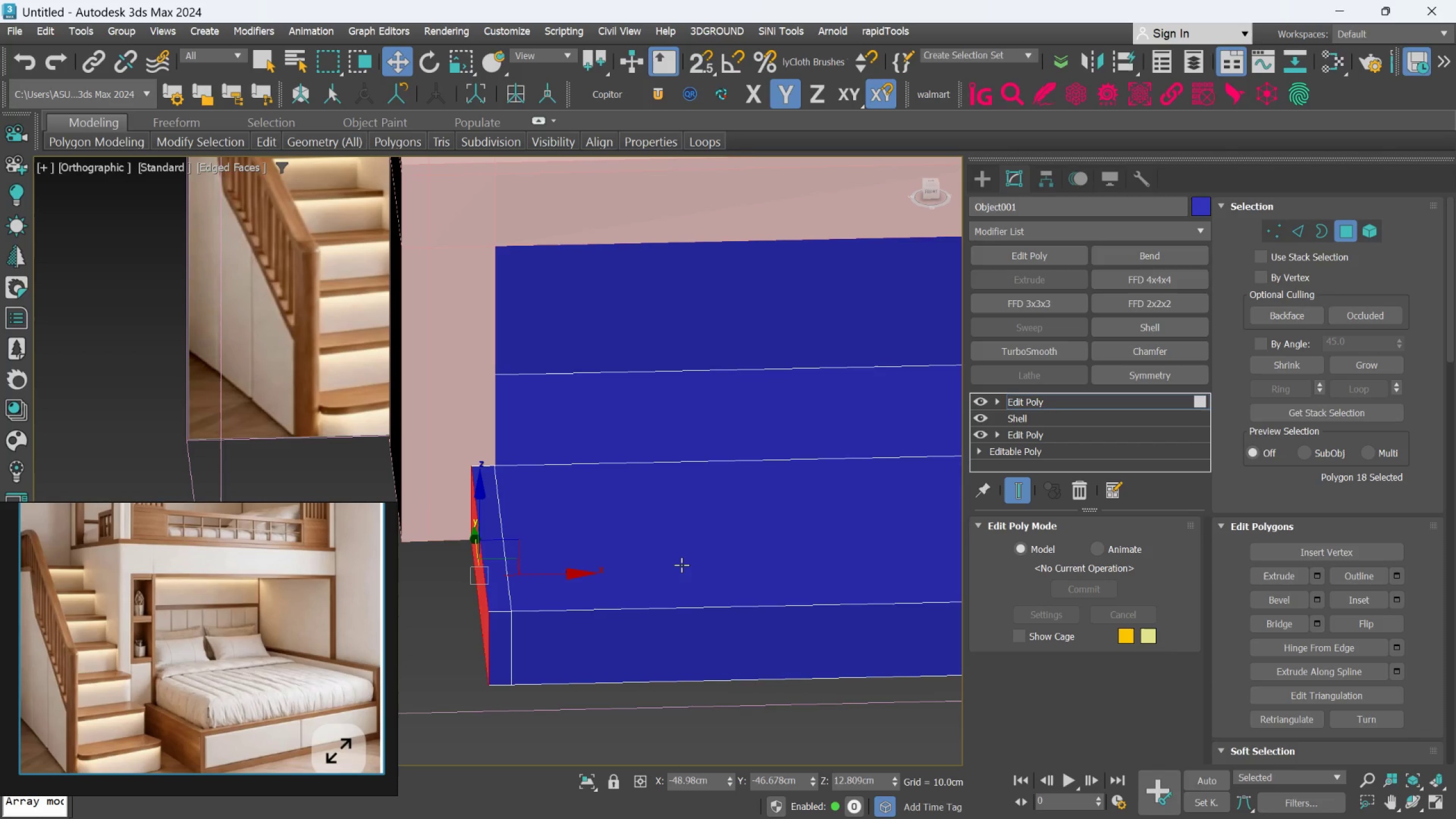 
scroll: coordinate [681, 565], scroll_direction: down, amount: 1.0
 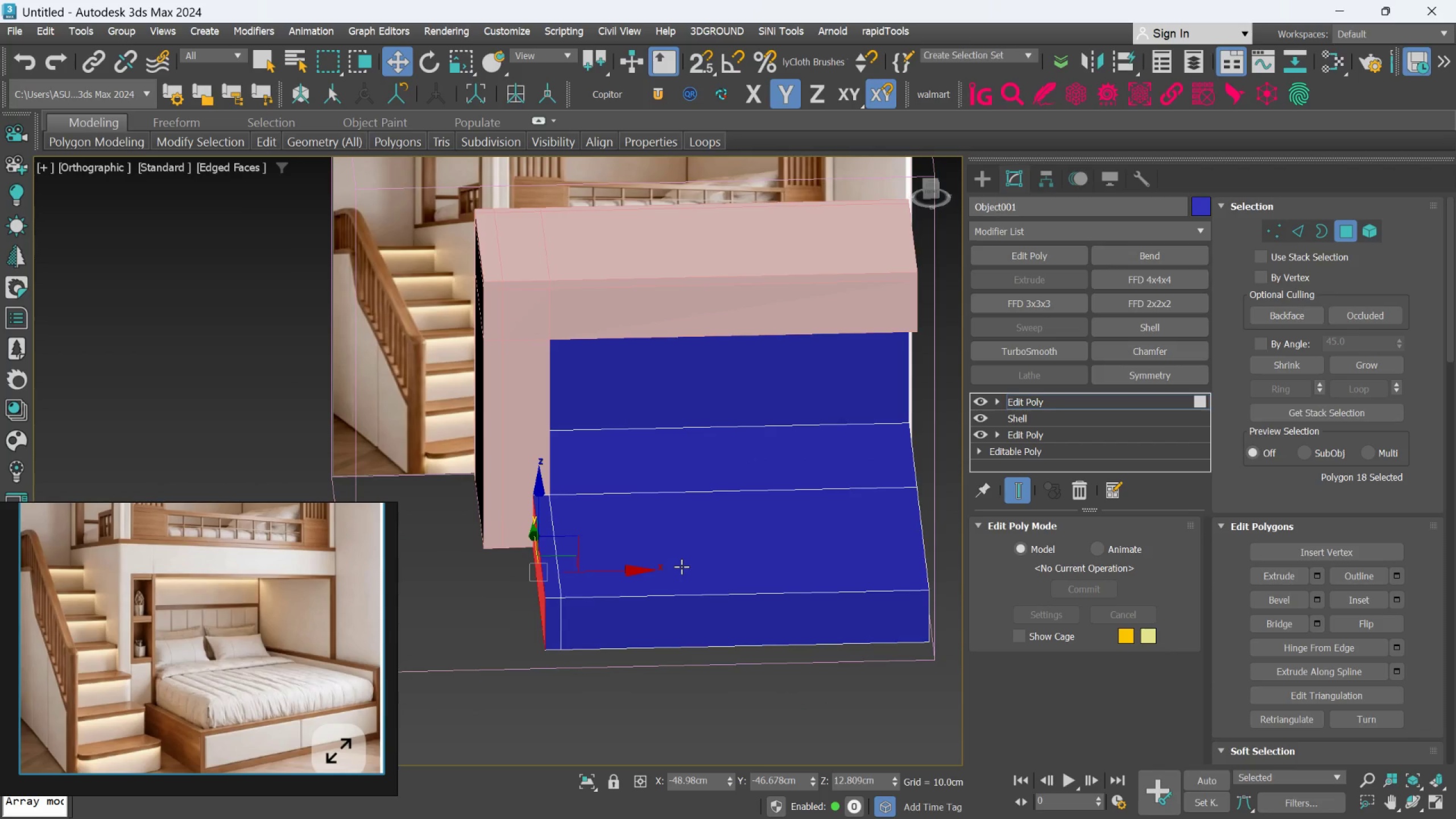 
hold_key(key=AltLeft, duration=0.61)
 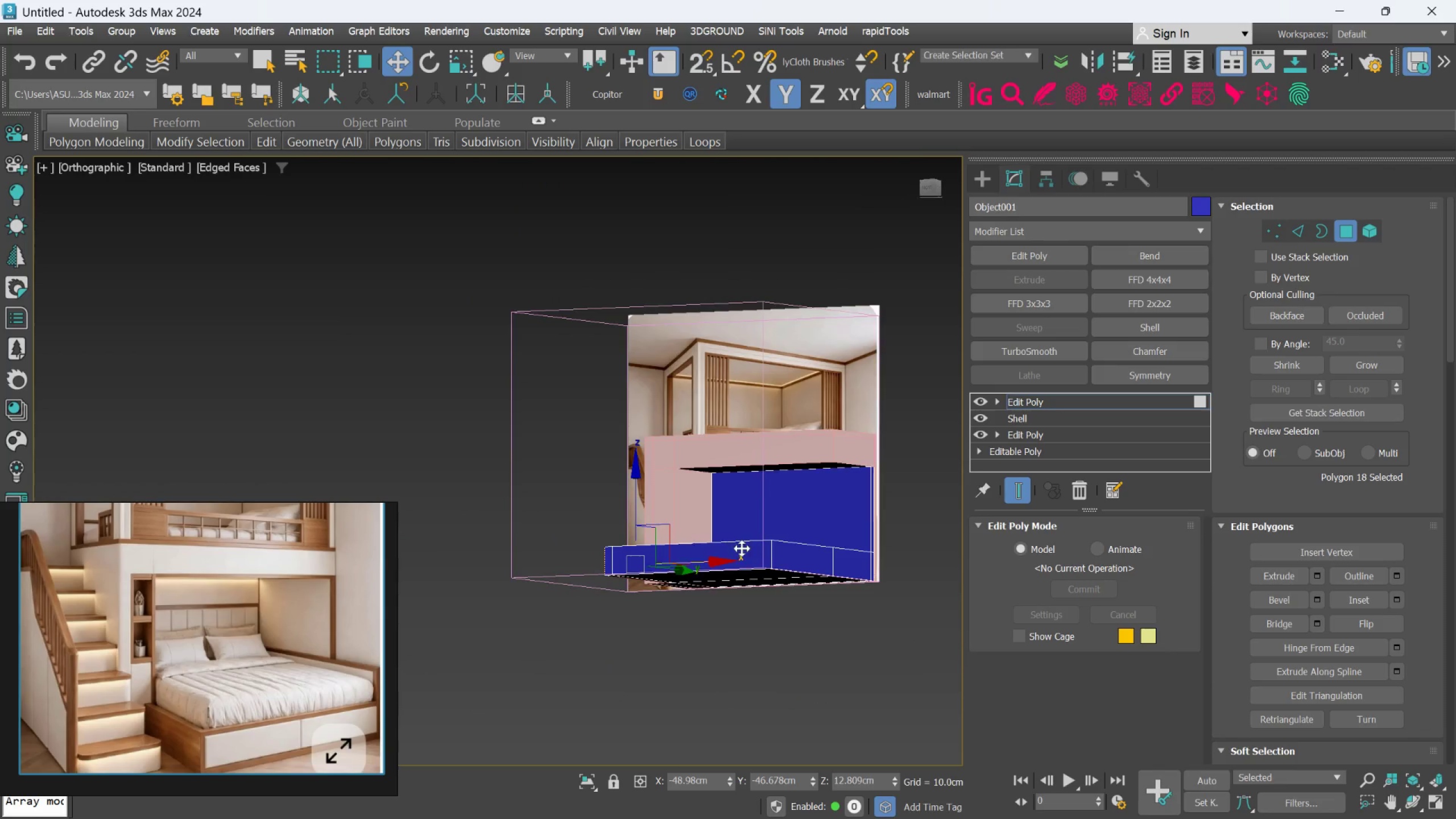 
scroll: coordinate [732, 556], scroll_direction: down, amount: 2.0
 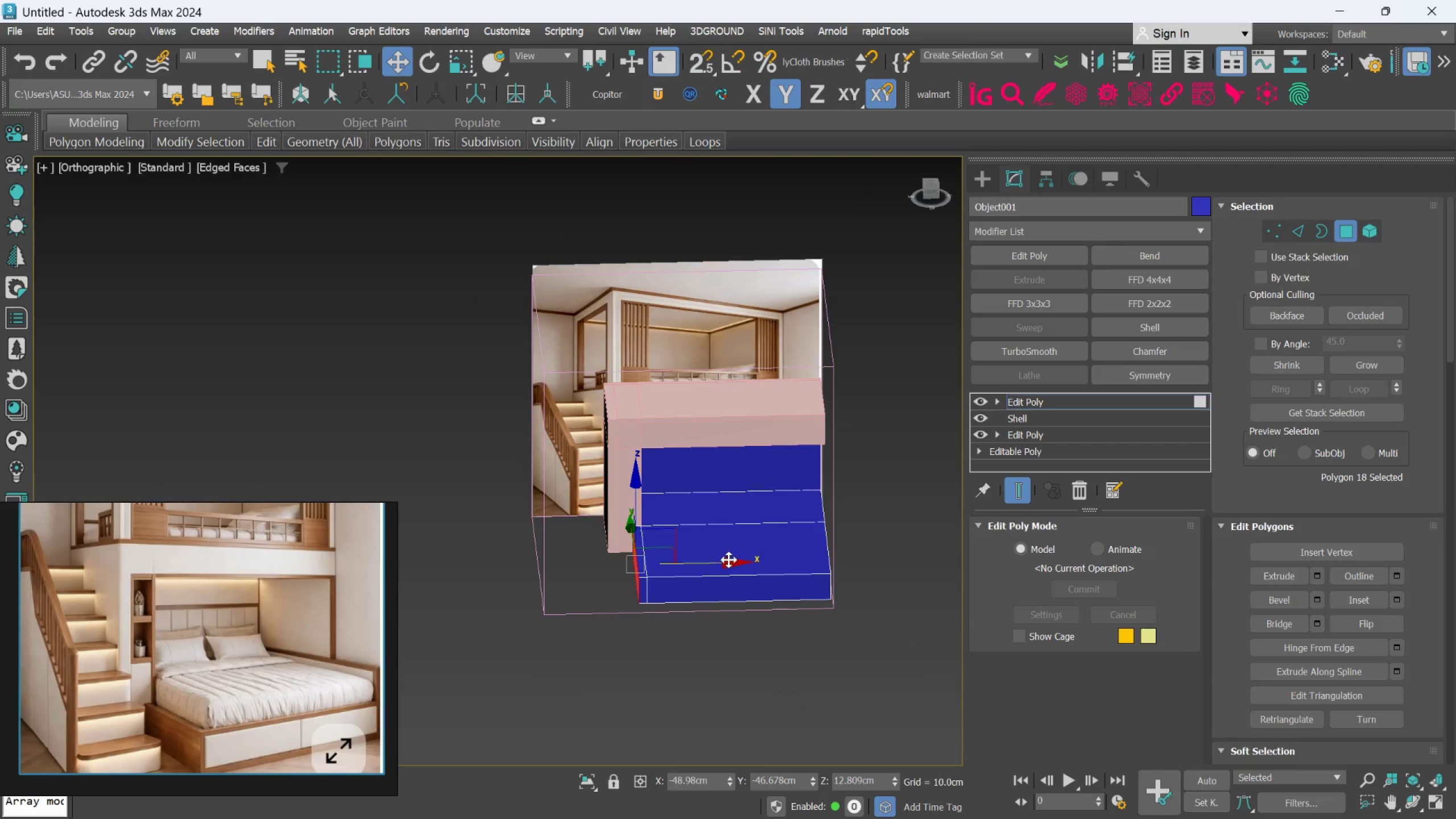 
hold_key(key=AltLeft, duration=0.73)
 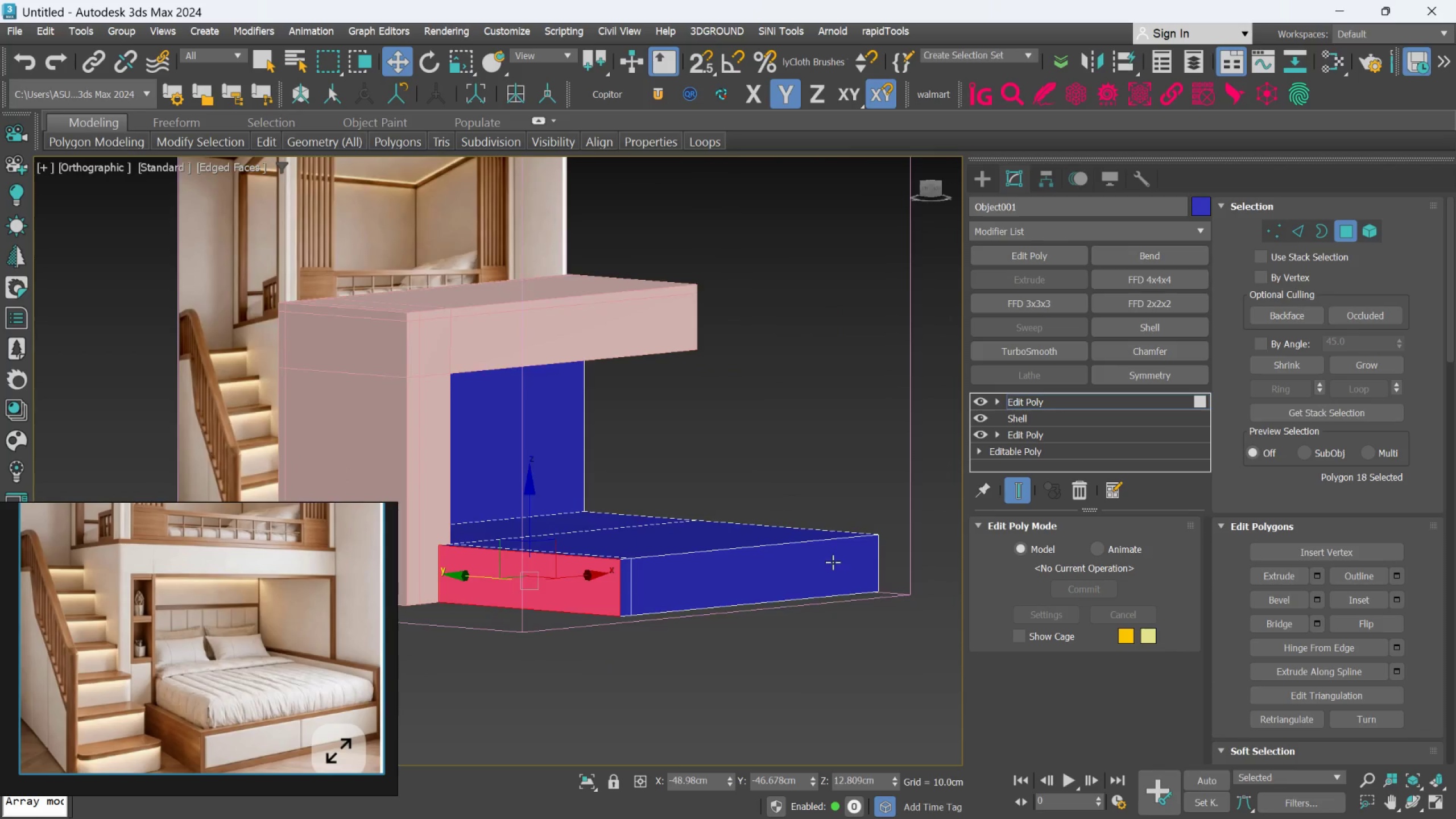 
scroll: coordinate [742, 548], scroll_direction: up, amount: 2.0
 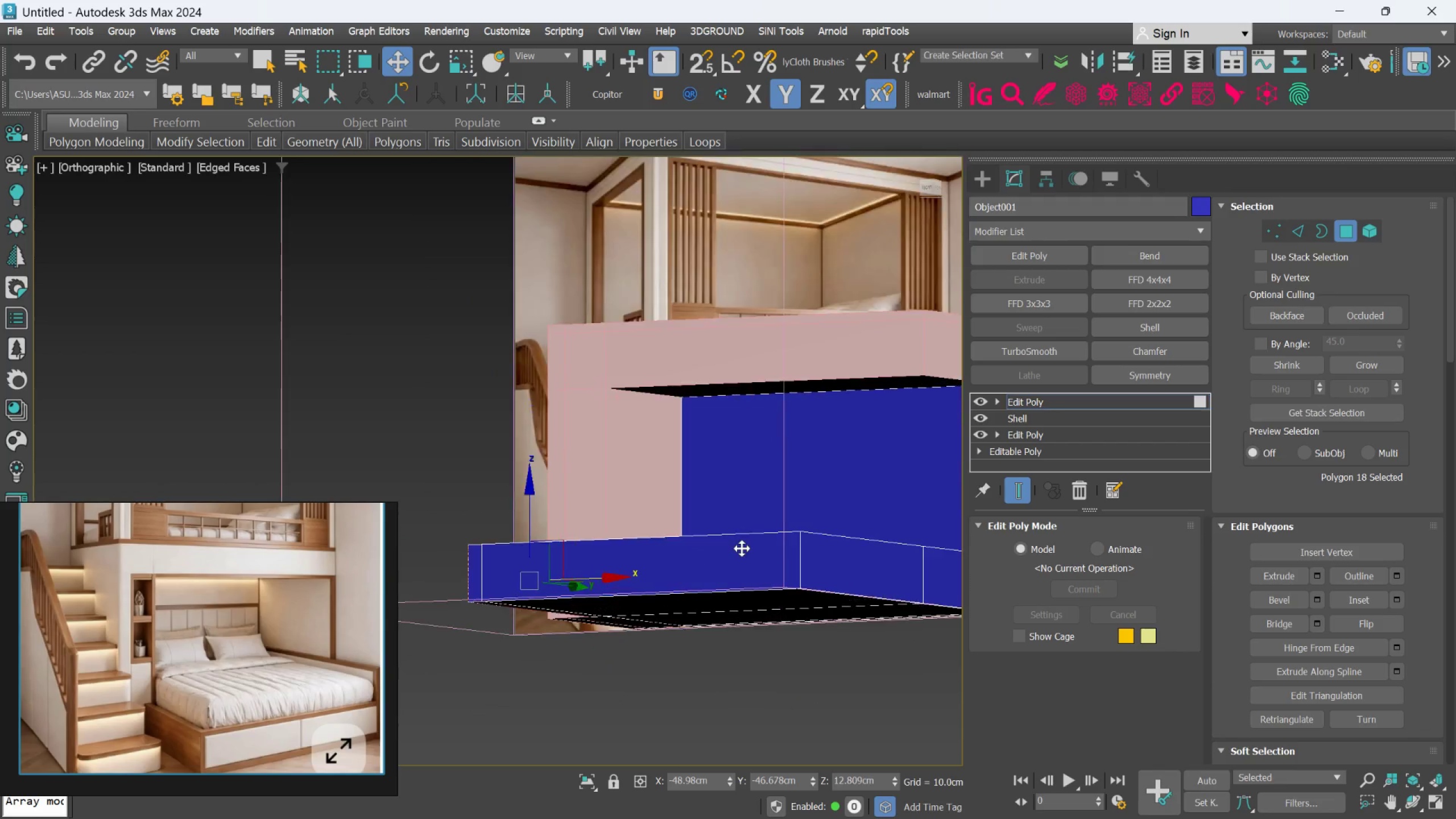 
hold_key(key=AltLeft, duration=0.31)
 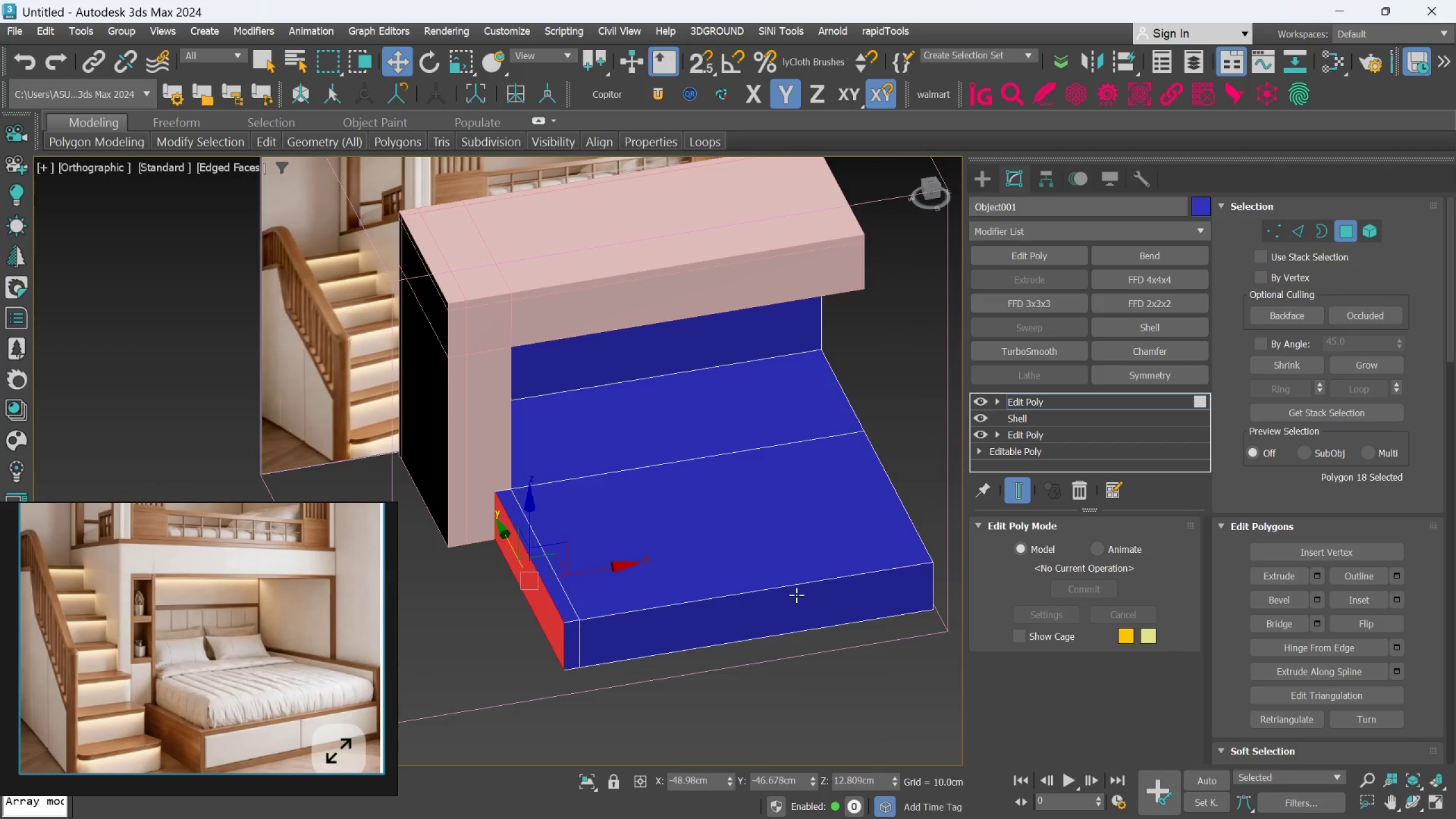 
key(Alt+AltLeft)
 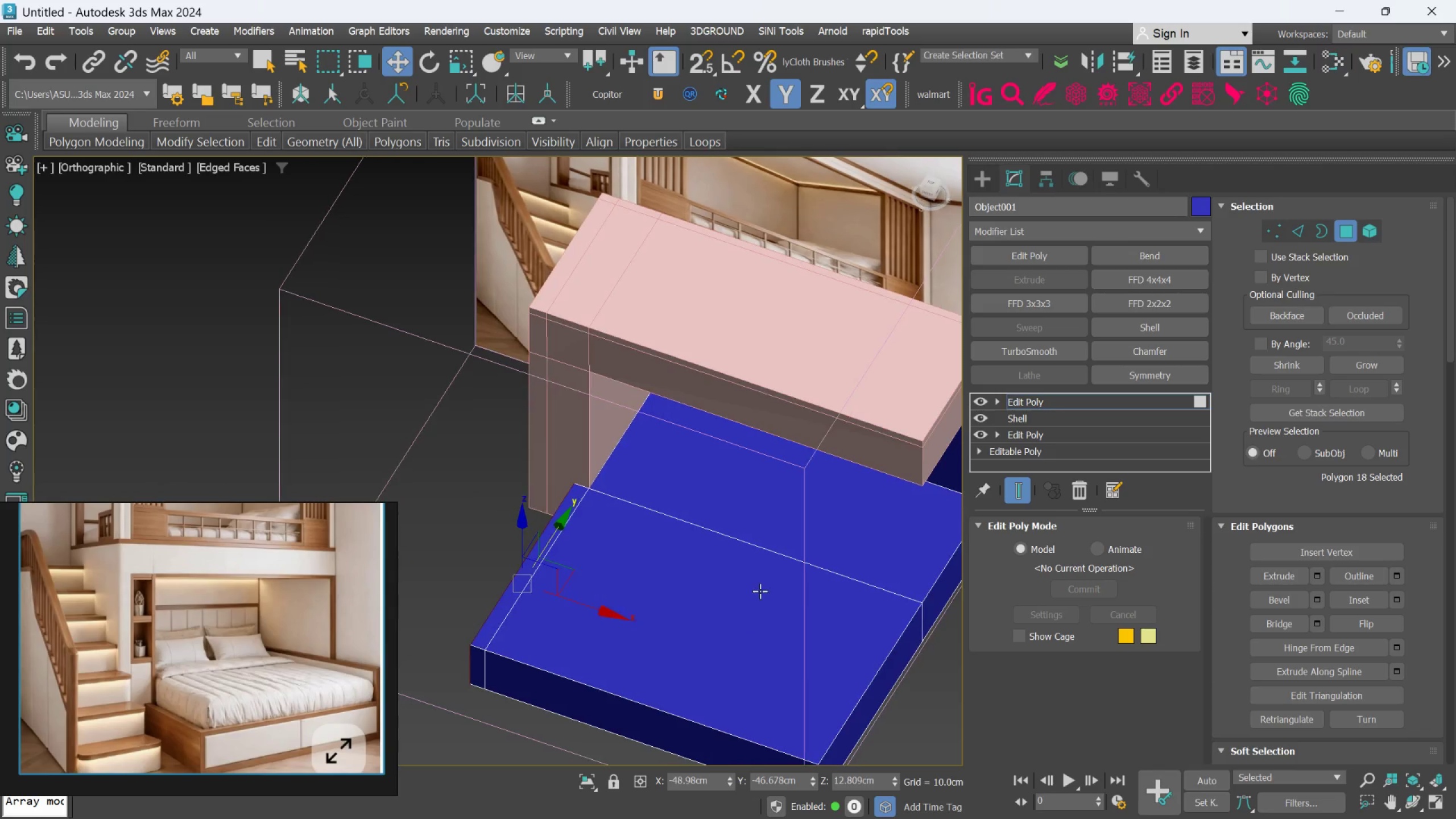 
hold_key(key=AltLeft, duration=0.33)
 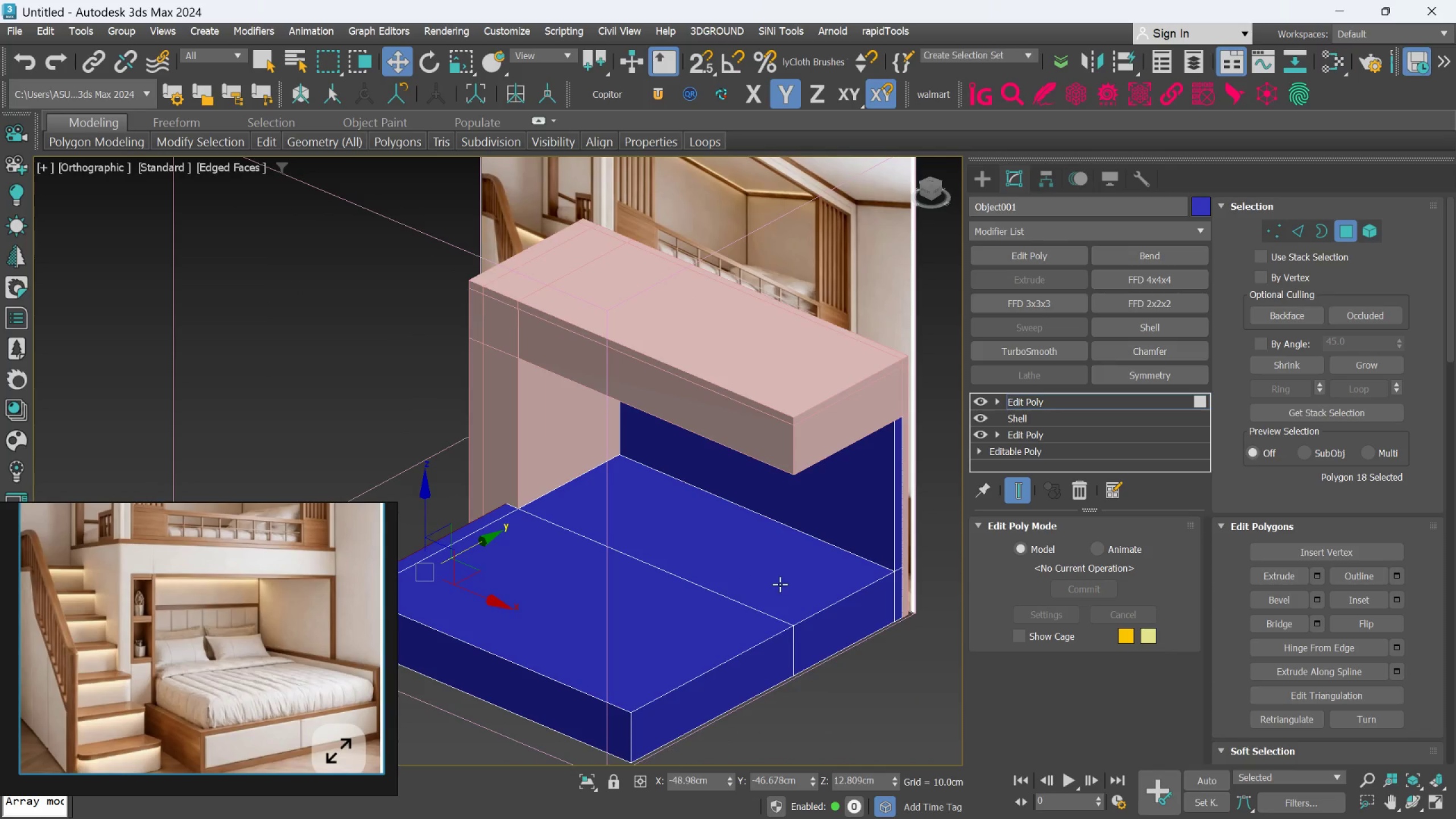 
hold_key(key=AltLeft, duration=0.36)
 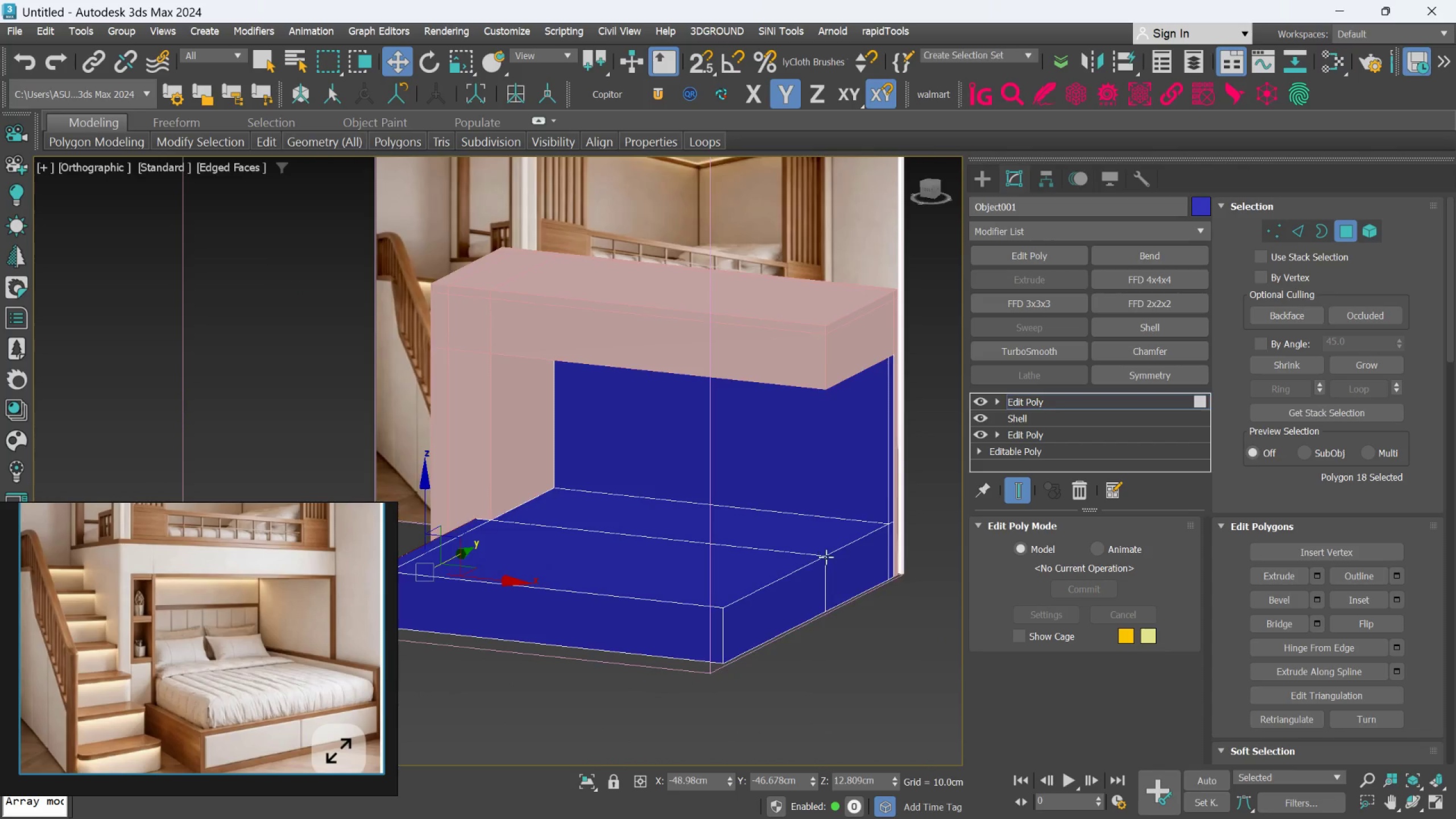 
scroll: coordinate [828, 556], scroll_direction: up, amount: 2.0
 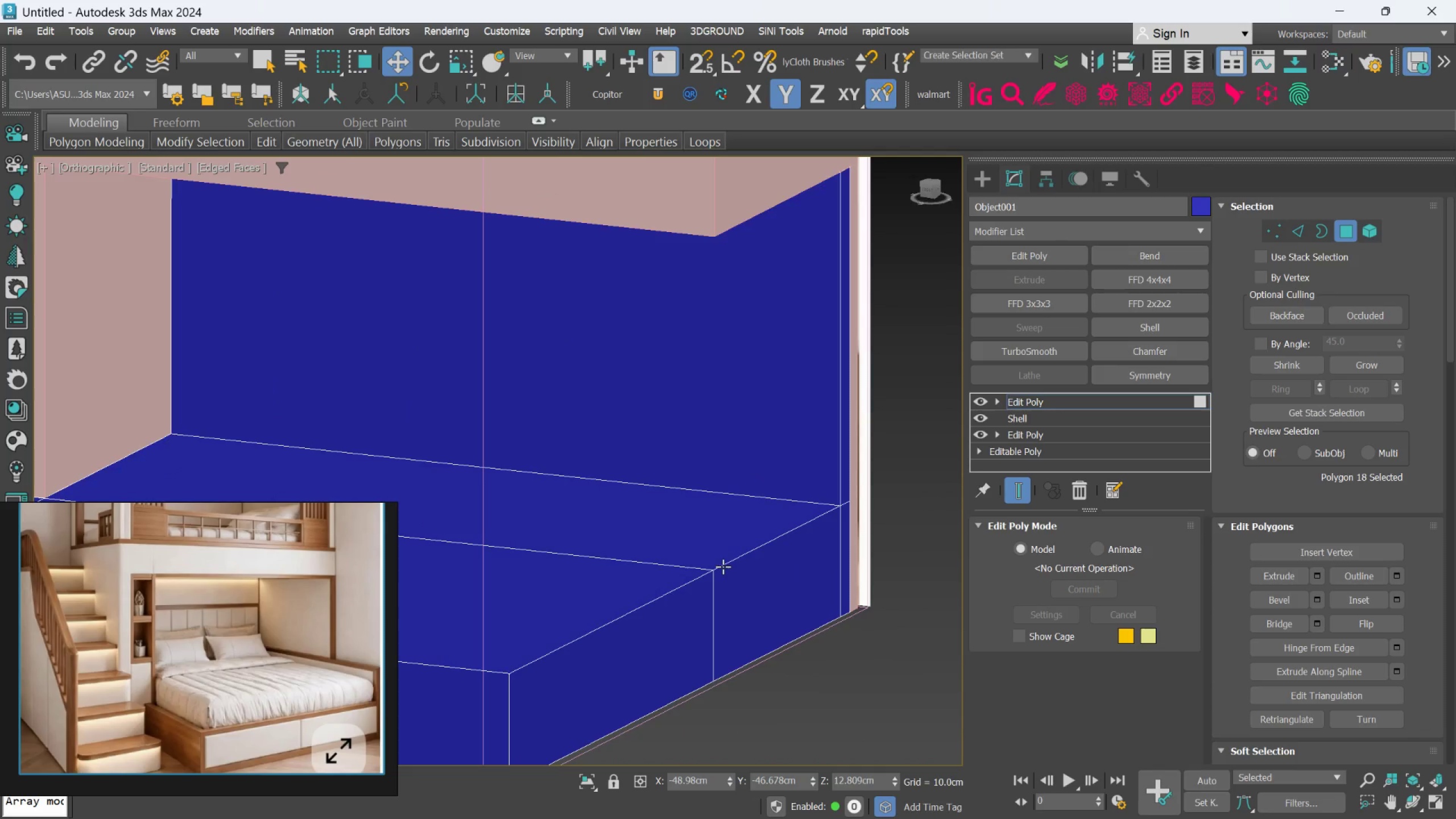 
key(Alt+AltLeft)
 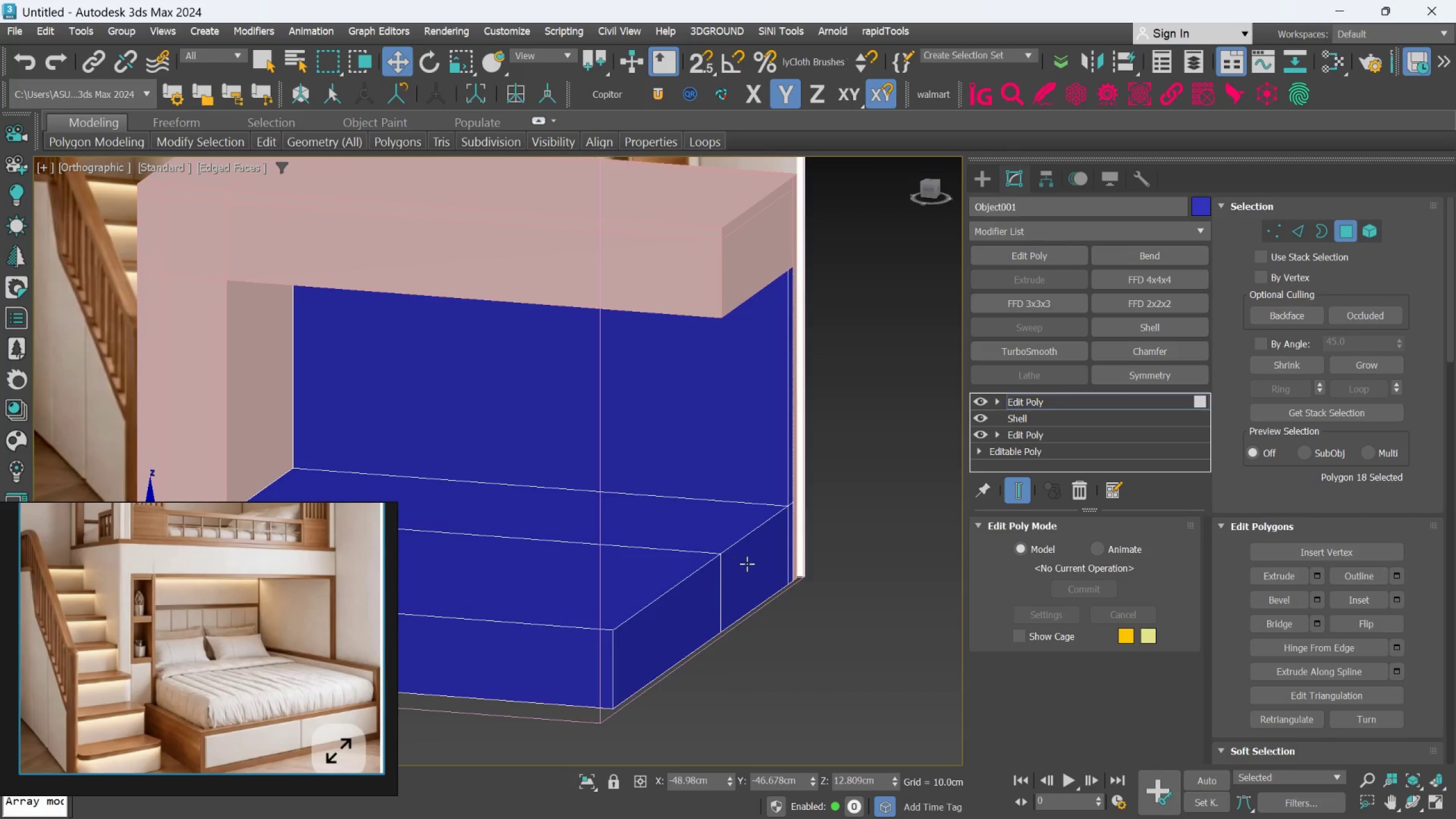 
scroll: coordinate [723, 565], scroll_direction: down, amount: 1.0
 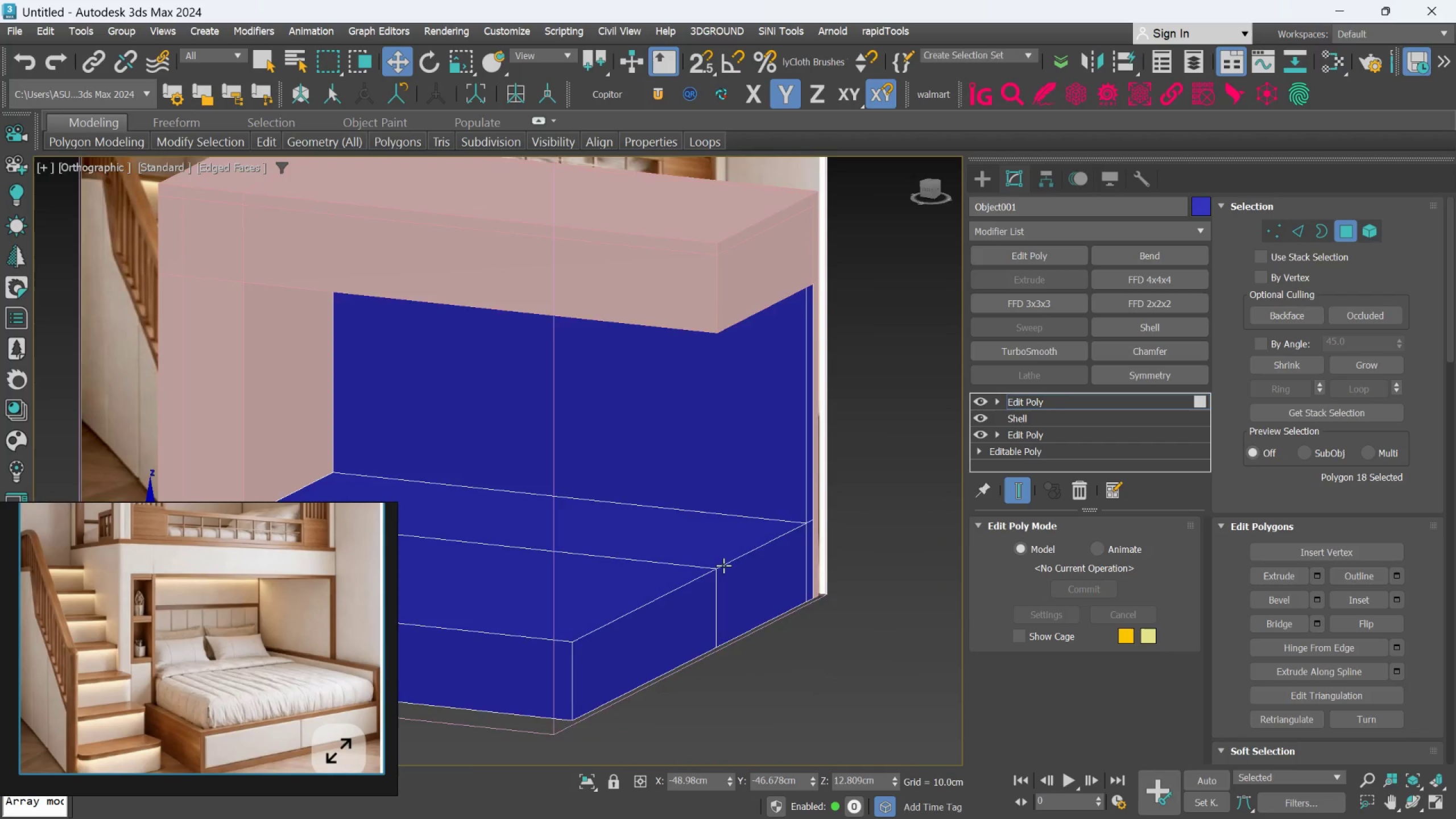 
scroll: coordinate [750, 564], scroll_direction: up, amount: 2.0
 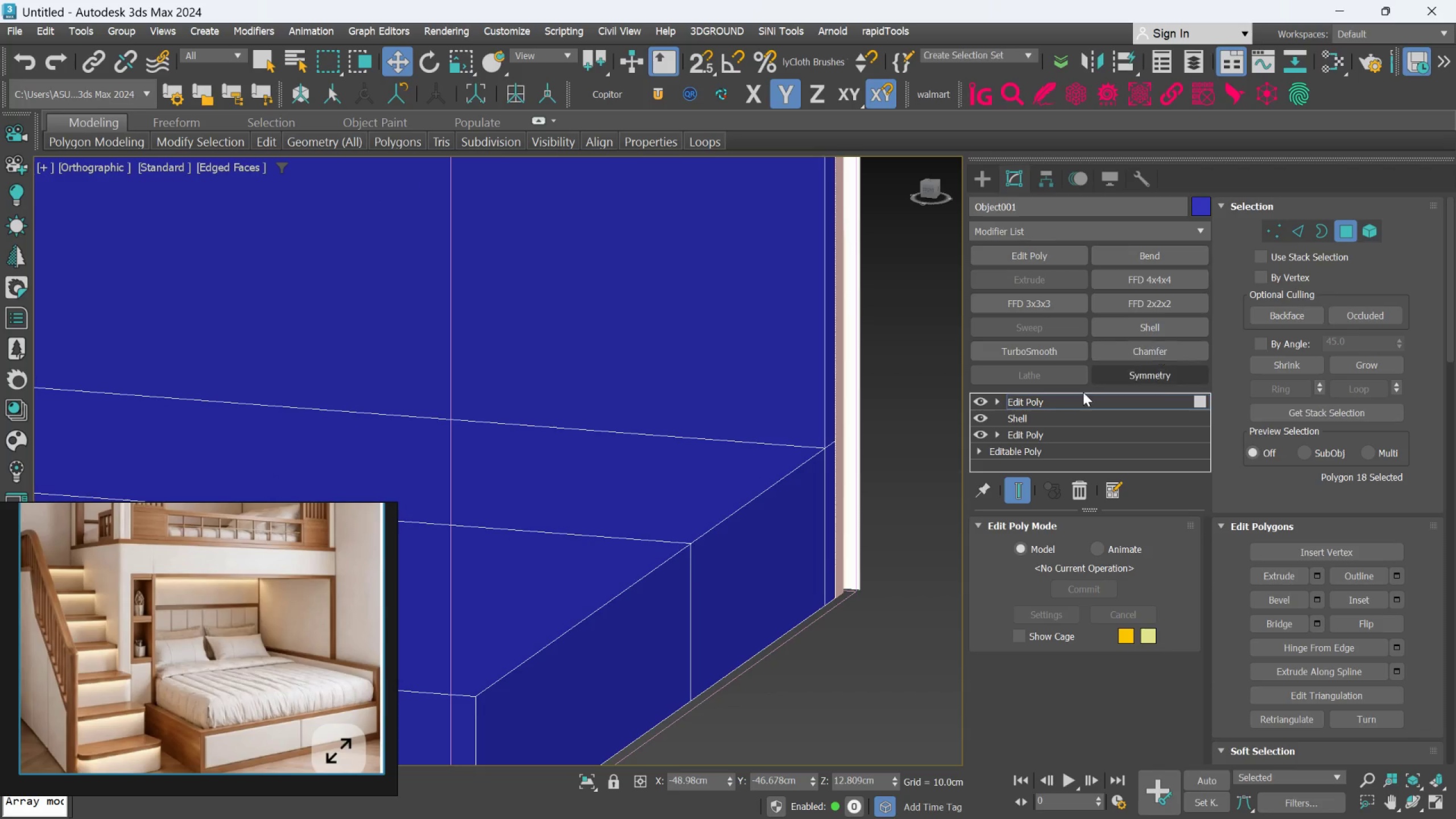 
left_click([774, 544])
 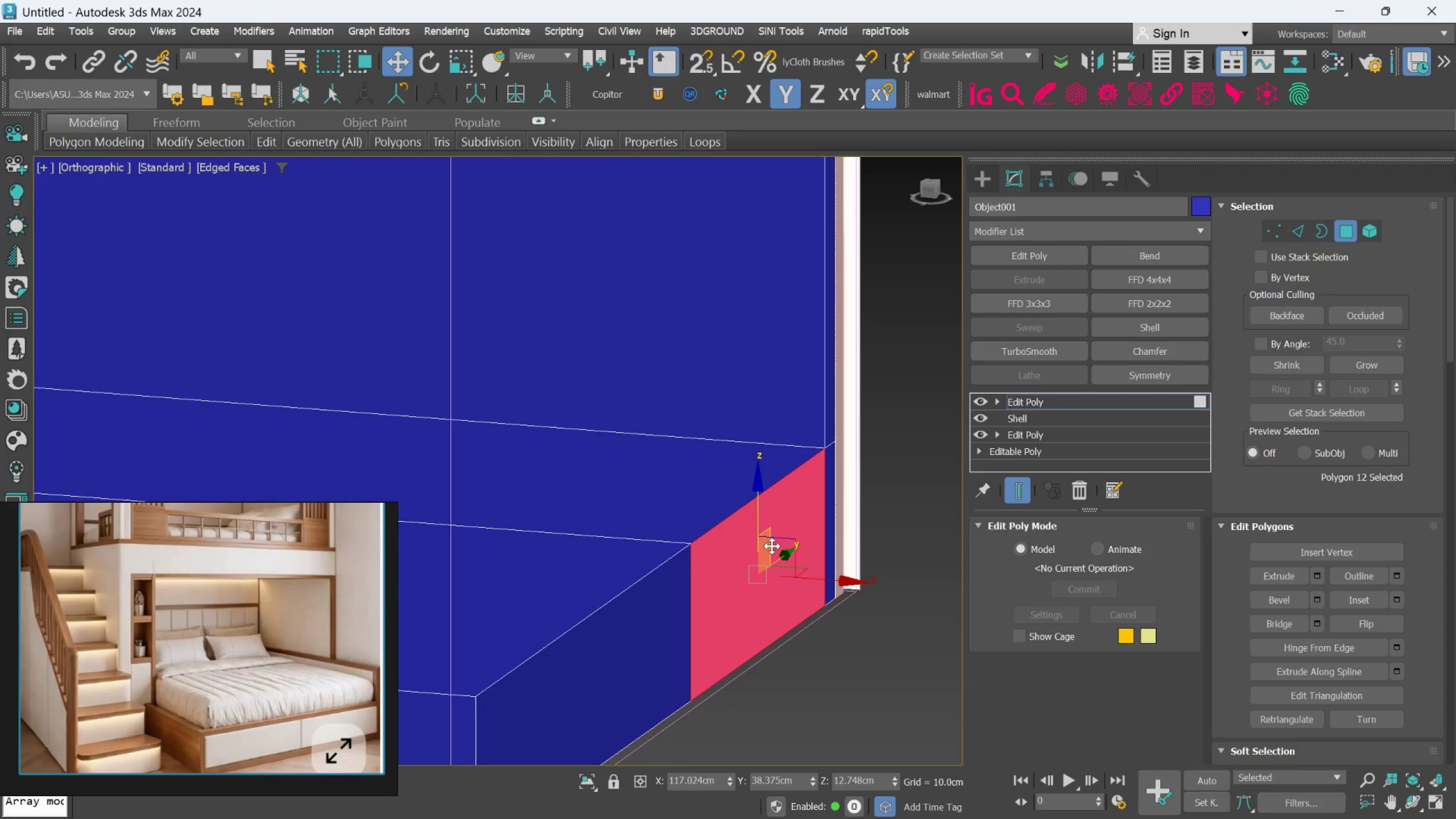 
hold_key(key=ControlLeft, duration=0.5)
left_click([700, 618])
 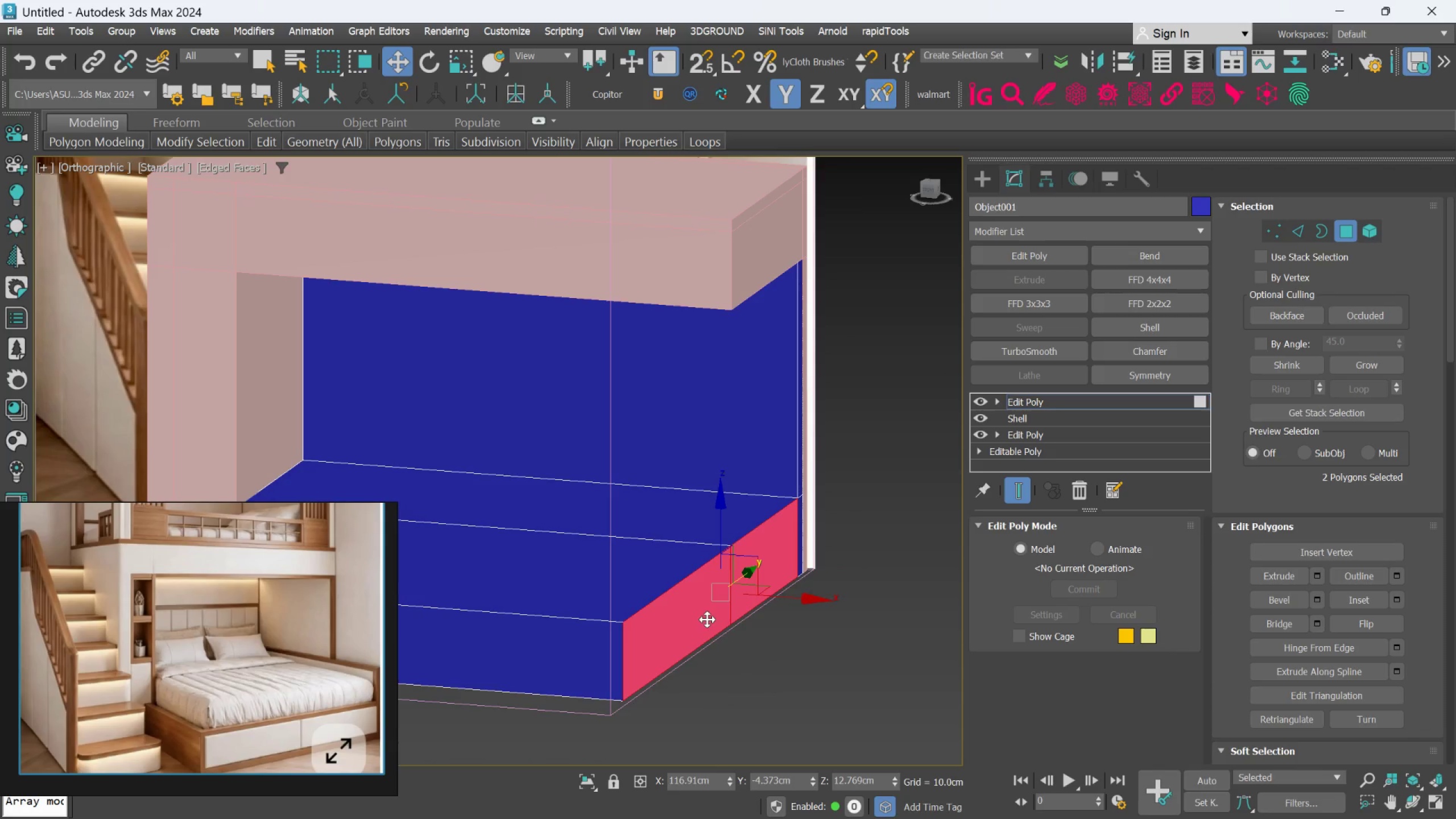 
scroll: coordinate [770, 548], scroll_direction: down, amount: 2.0
 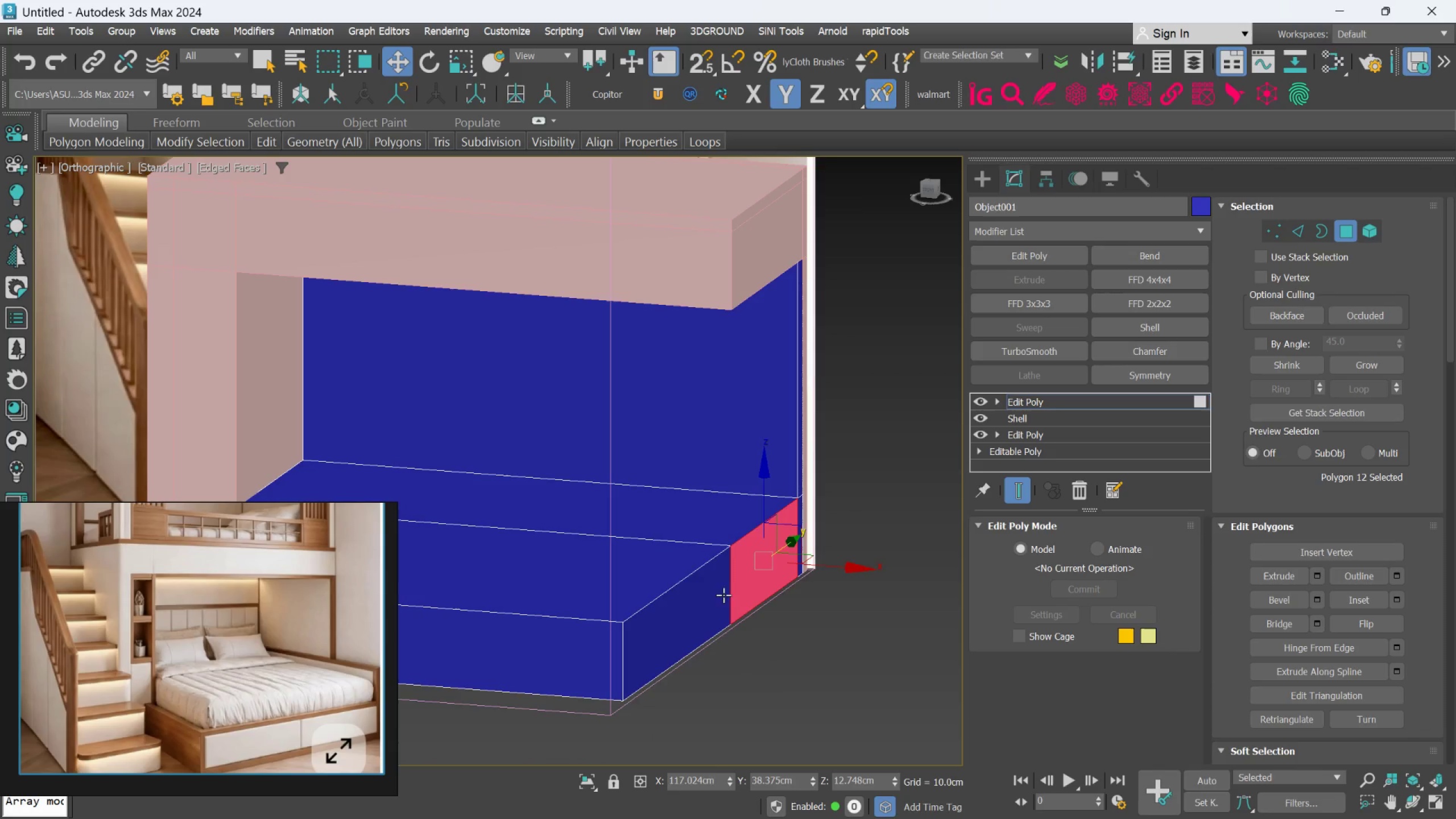 
hold_key(key=AltLeft, duration=0.94)
 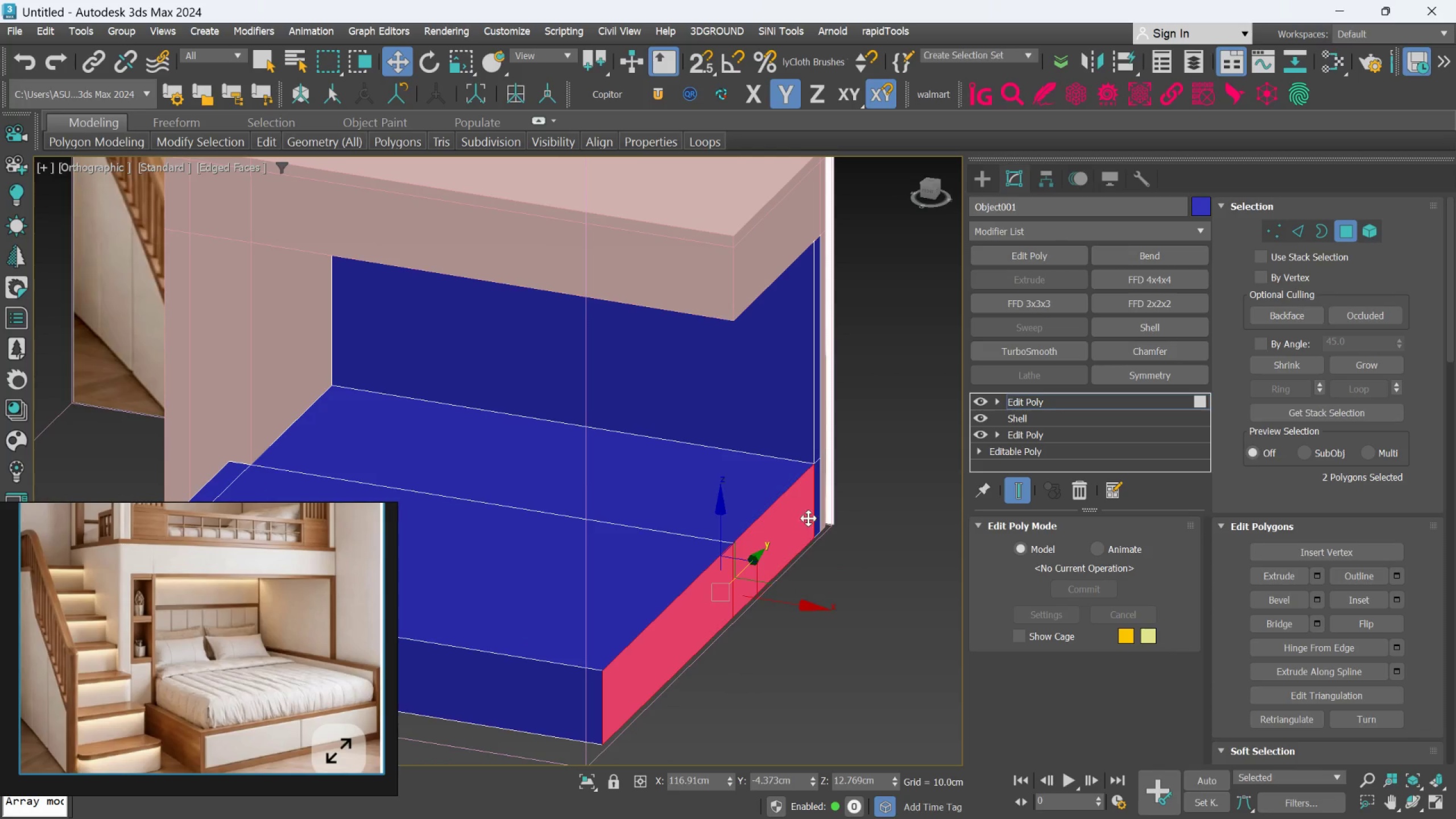 
hold_key(key=ControlLeft, duration=1.38)
 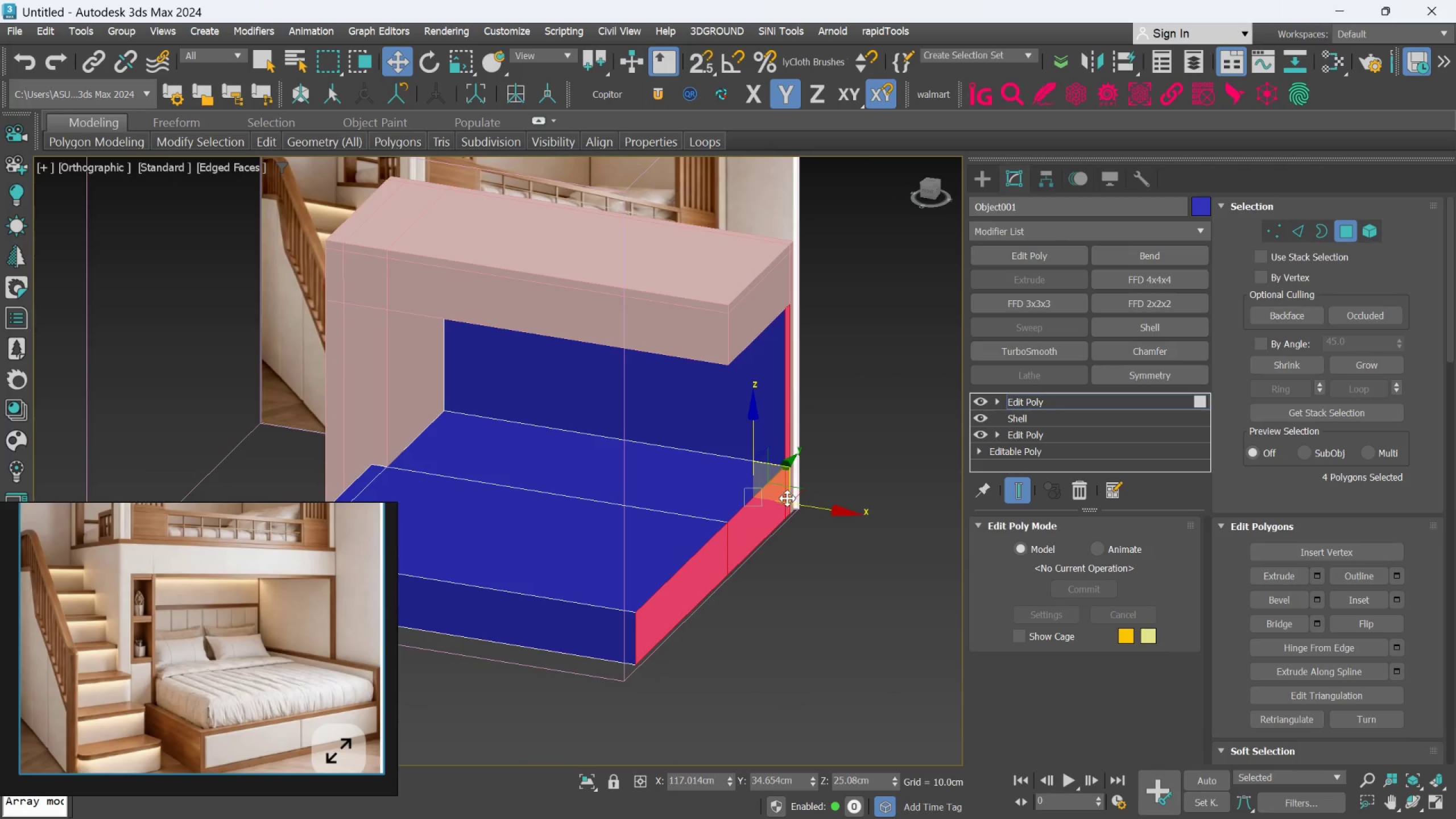 
scroll: coordinate [858, 475], scroll_direction: up, amount: 2.0
 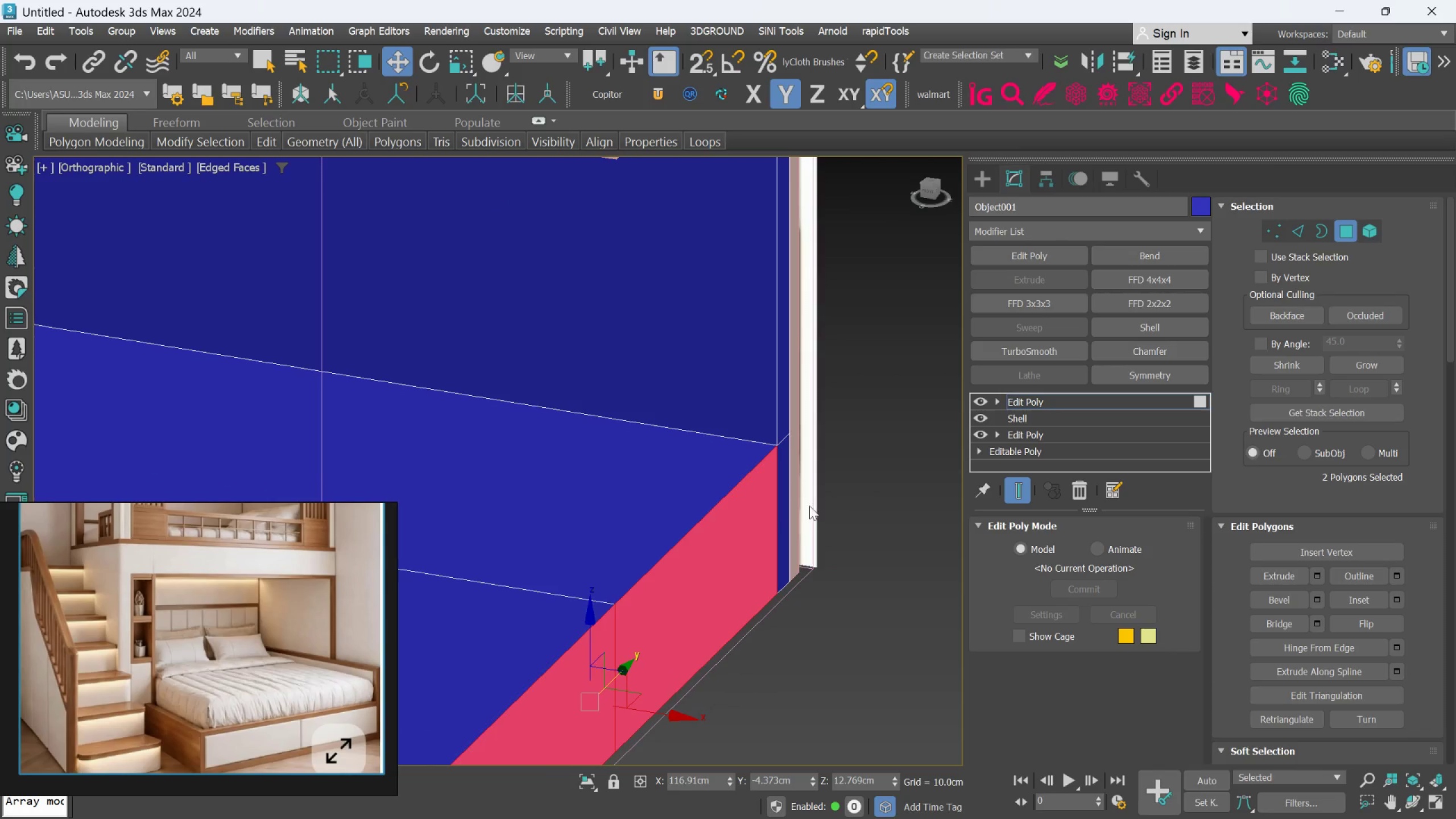 
left_click([780, 510])
 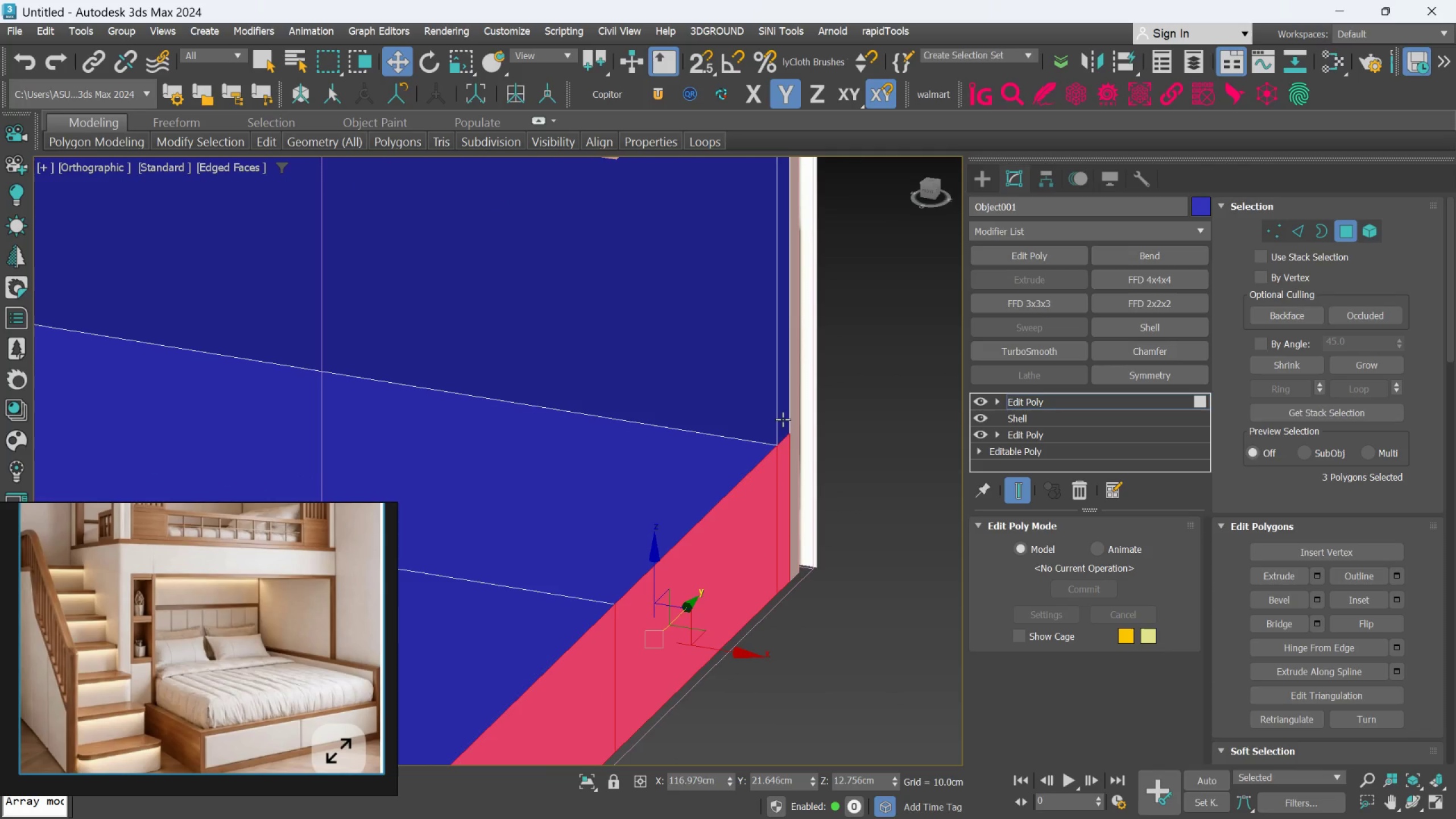 
left_click([783, 412])
 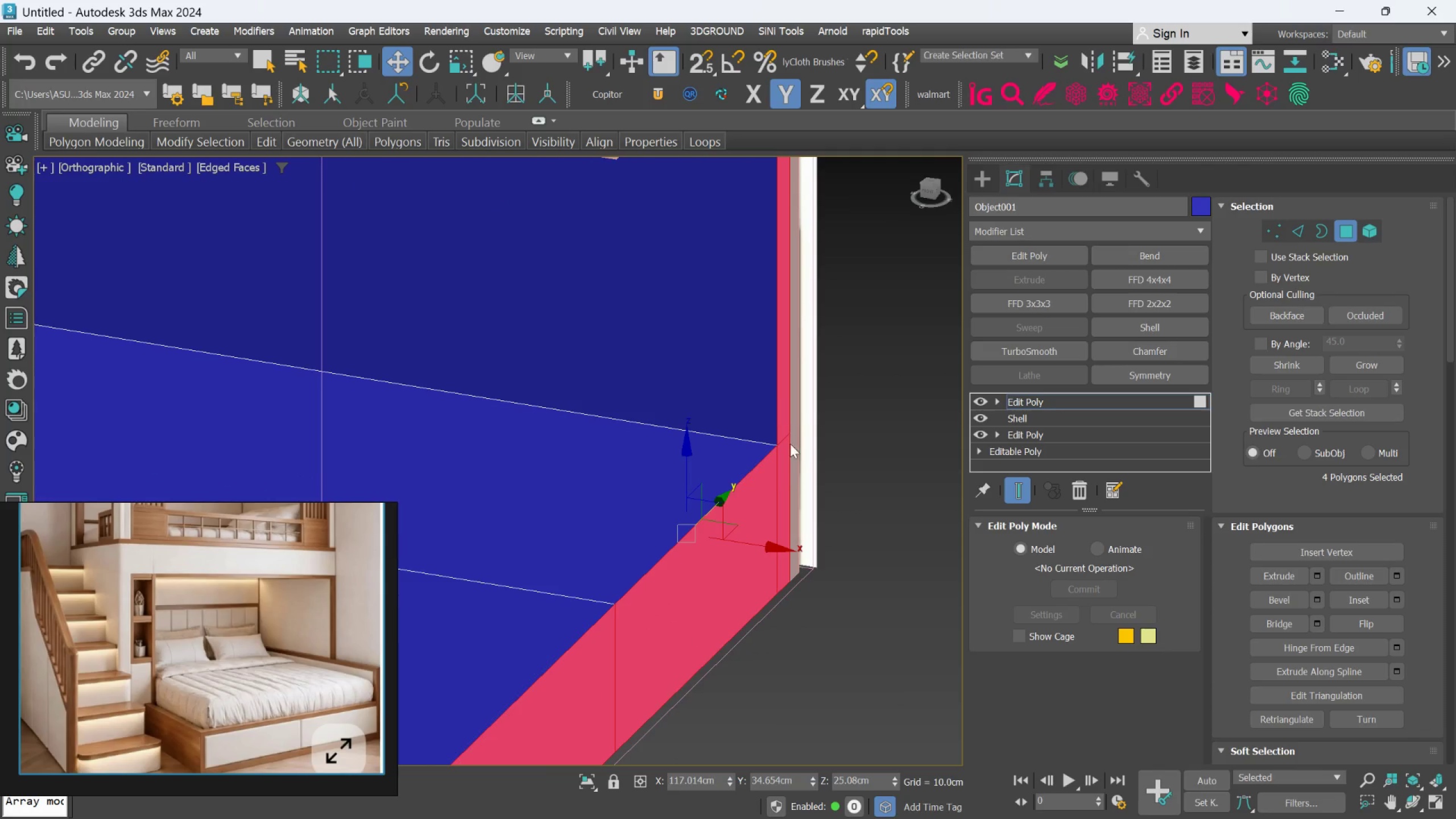 
hold_key(key=AltLeft, duration=0.73)
 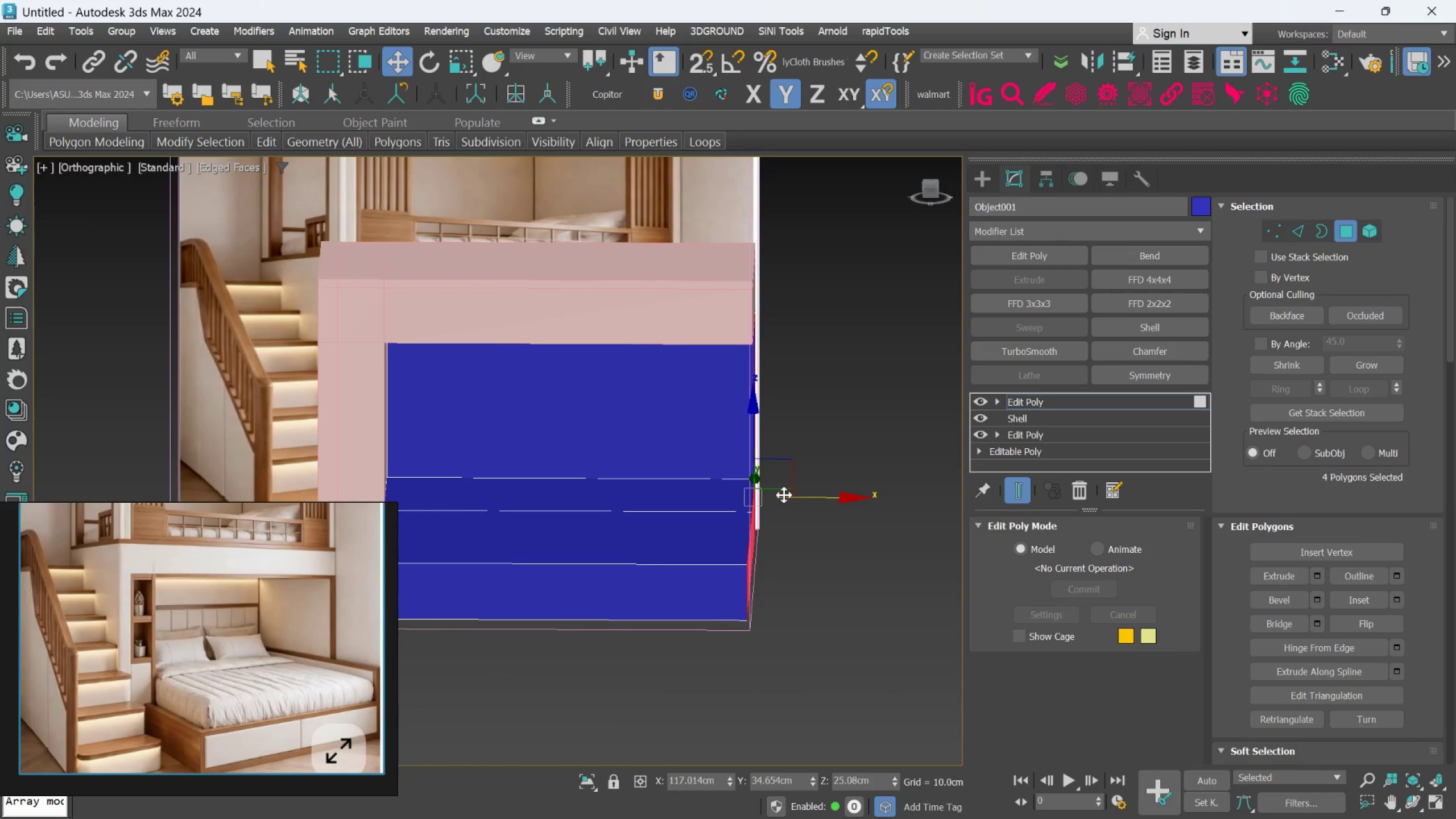 
scroll: coordinate [789, 479], scroll_direction: down, amount: 3.0
 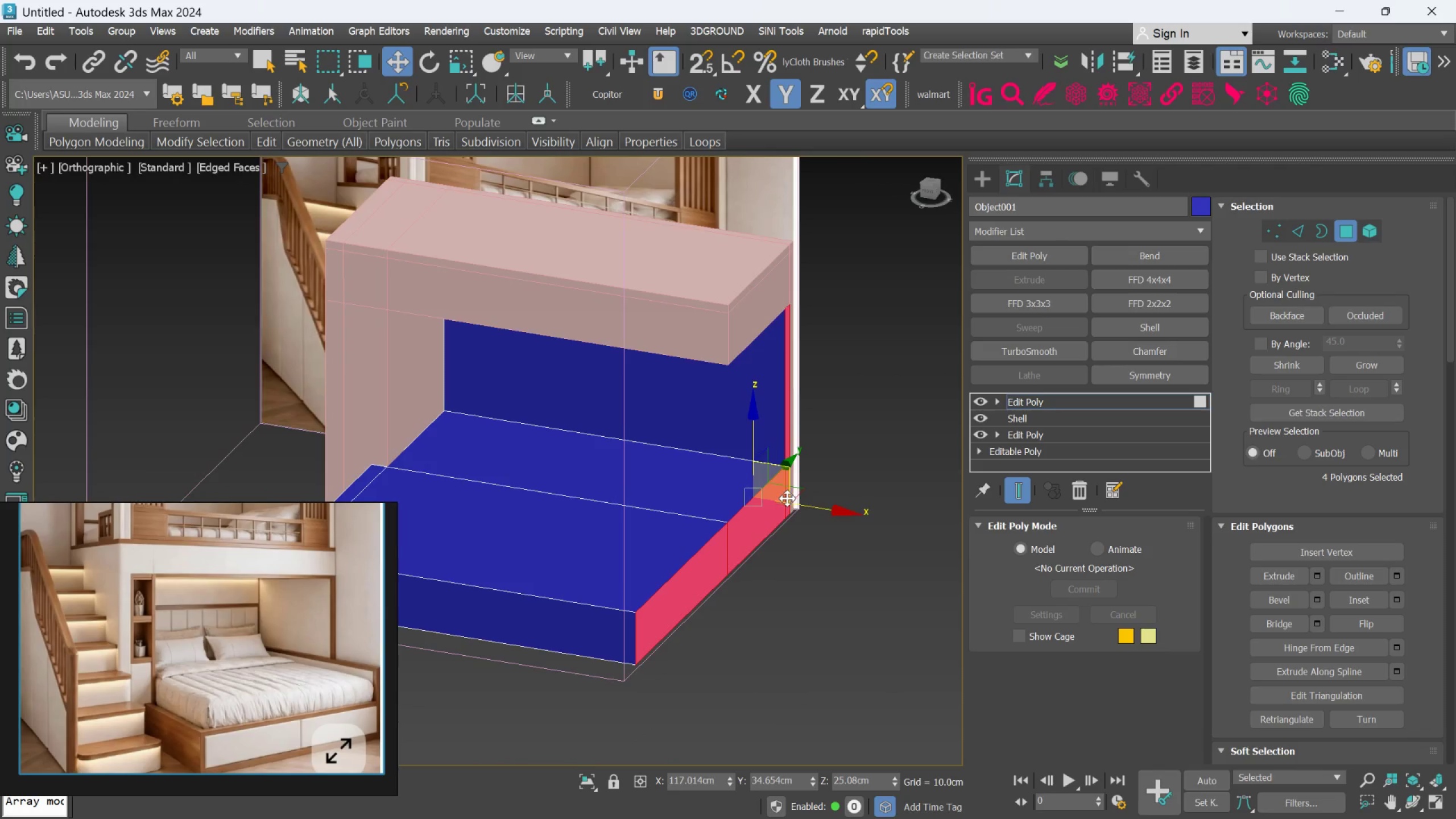 
hold_key(key=AltLeft, duration=2.17)
 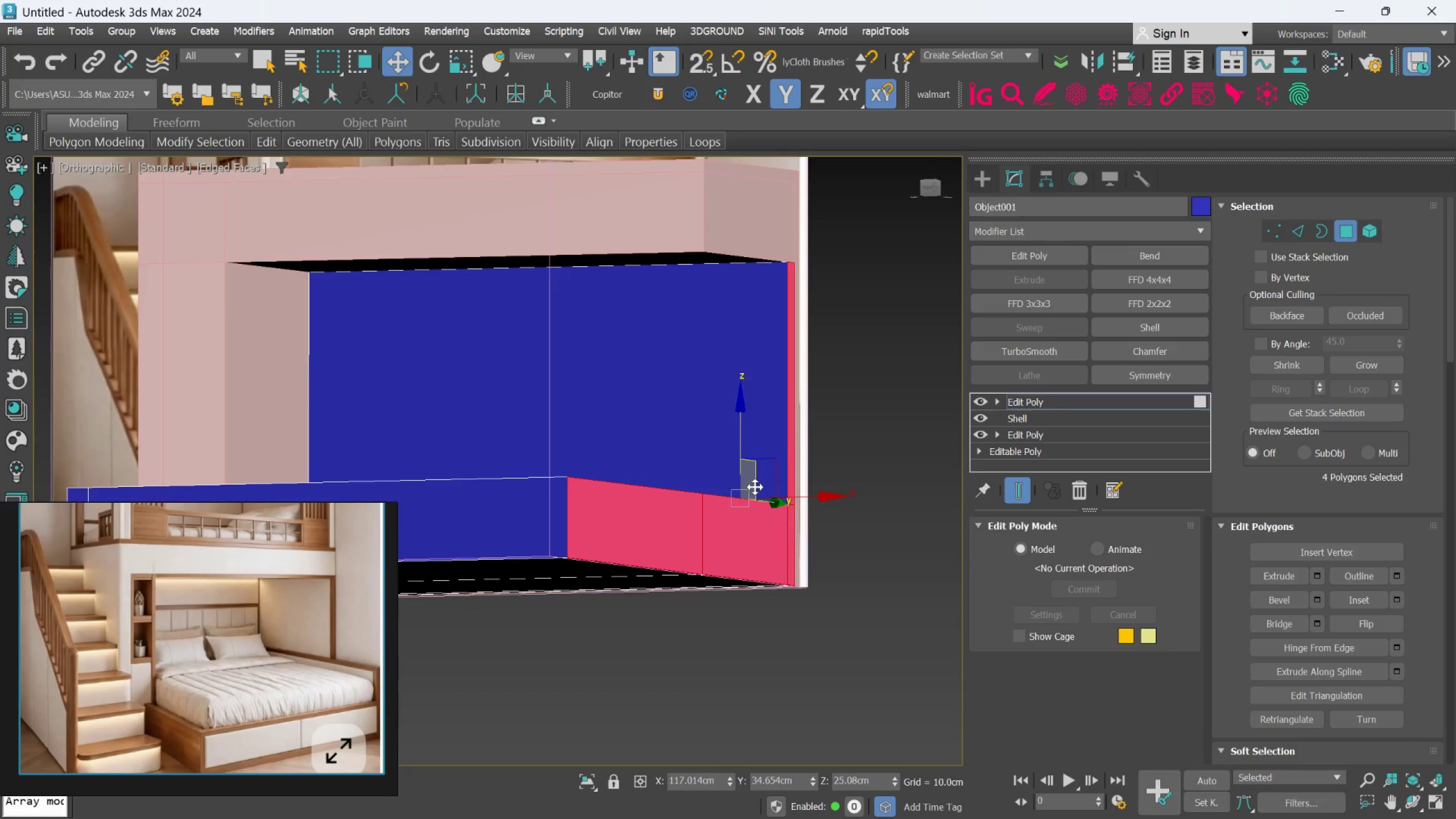 
scroll: coordinate [784, 495], scroll_direction: up, amount: 1.0
 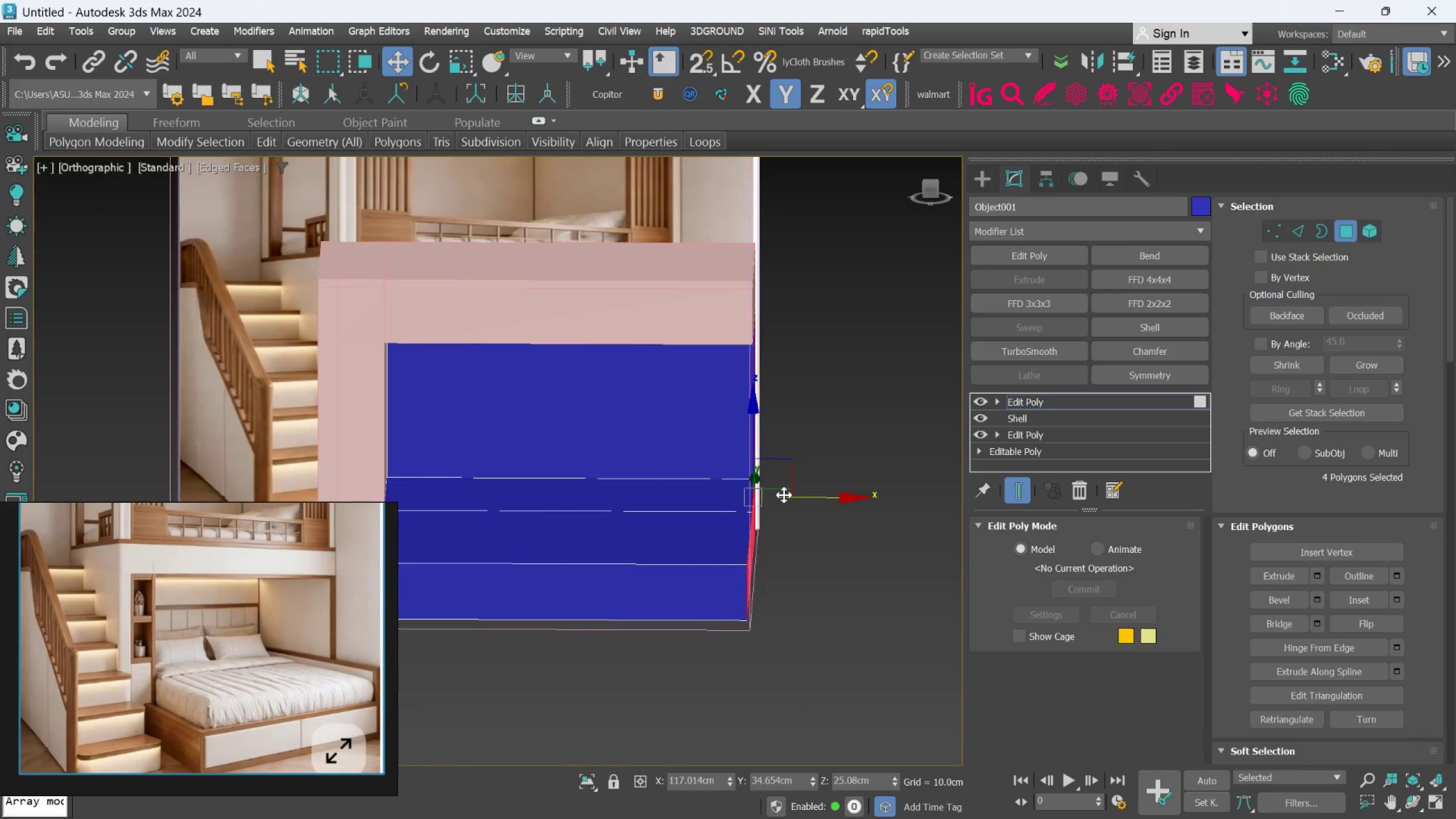 
wait(10.53)
 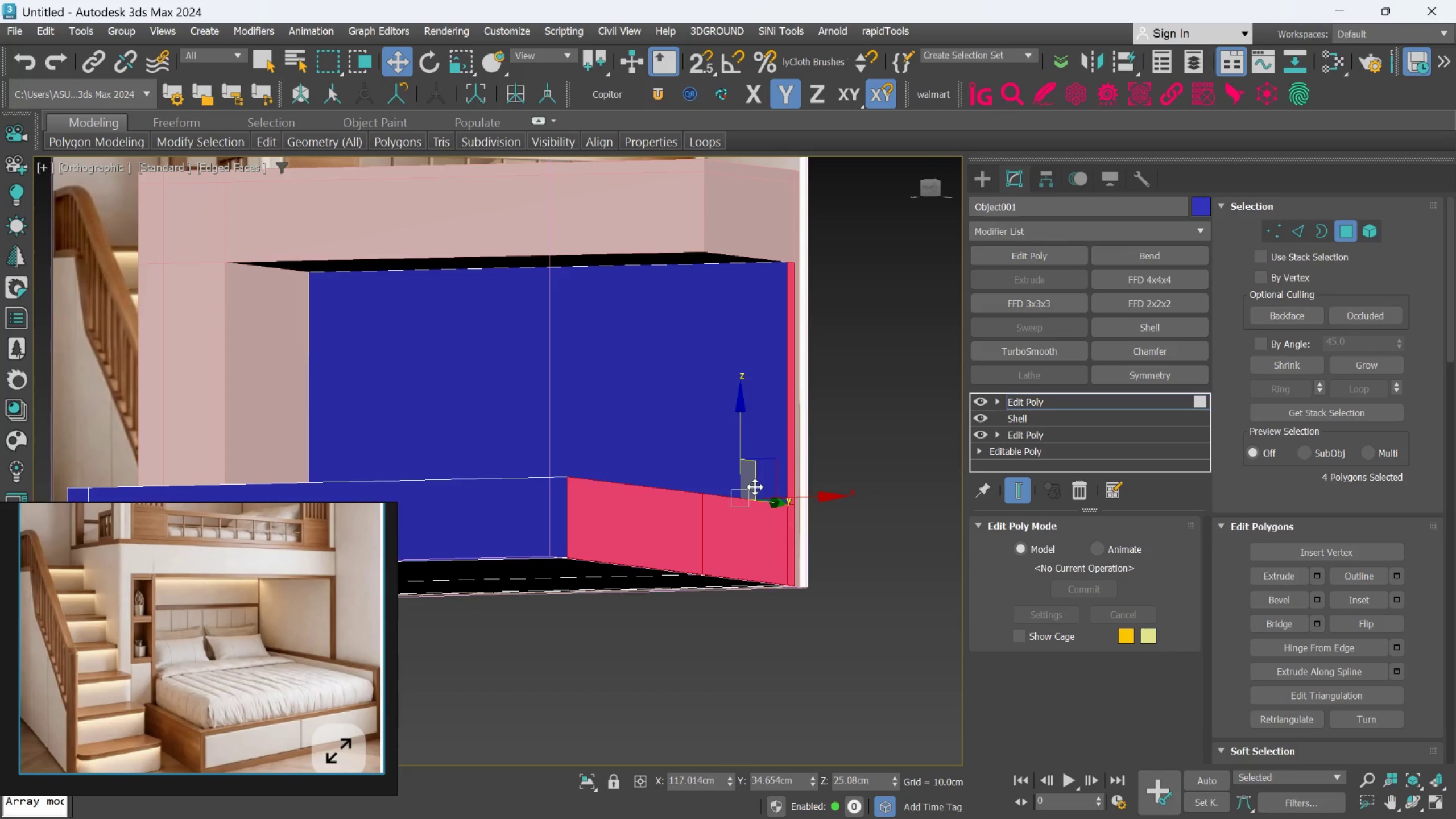 
hold_key(key=AltLeft, duration=0.98)
 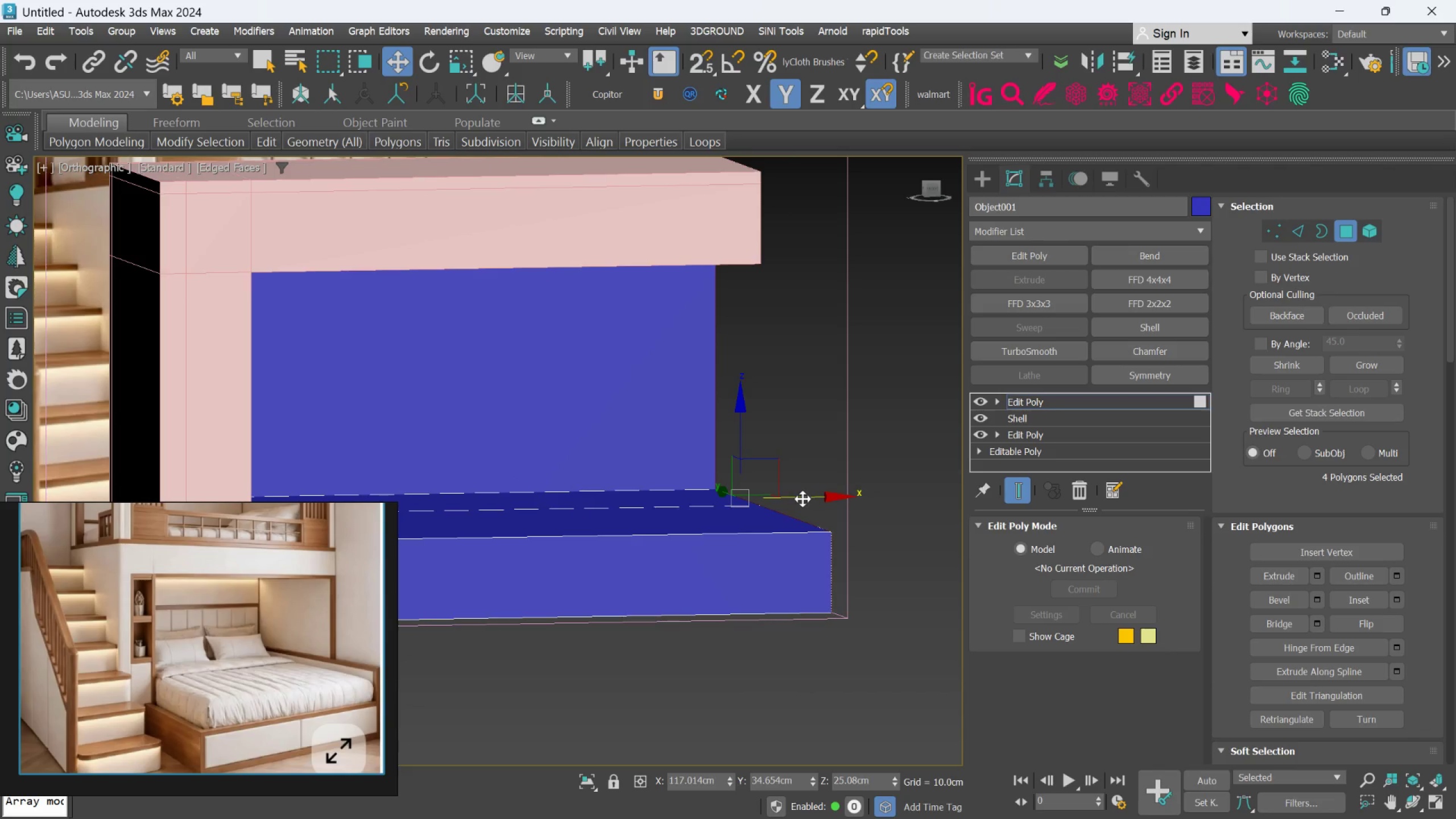 
hold_key(key=AltLeft, duration=0.61)
 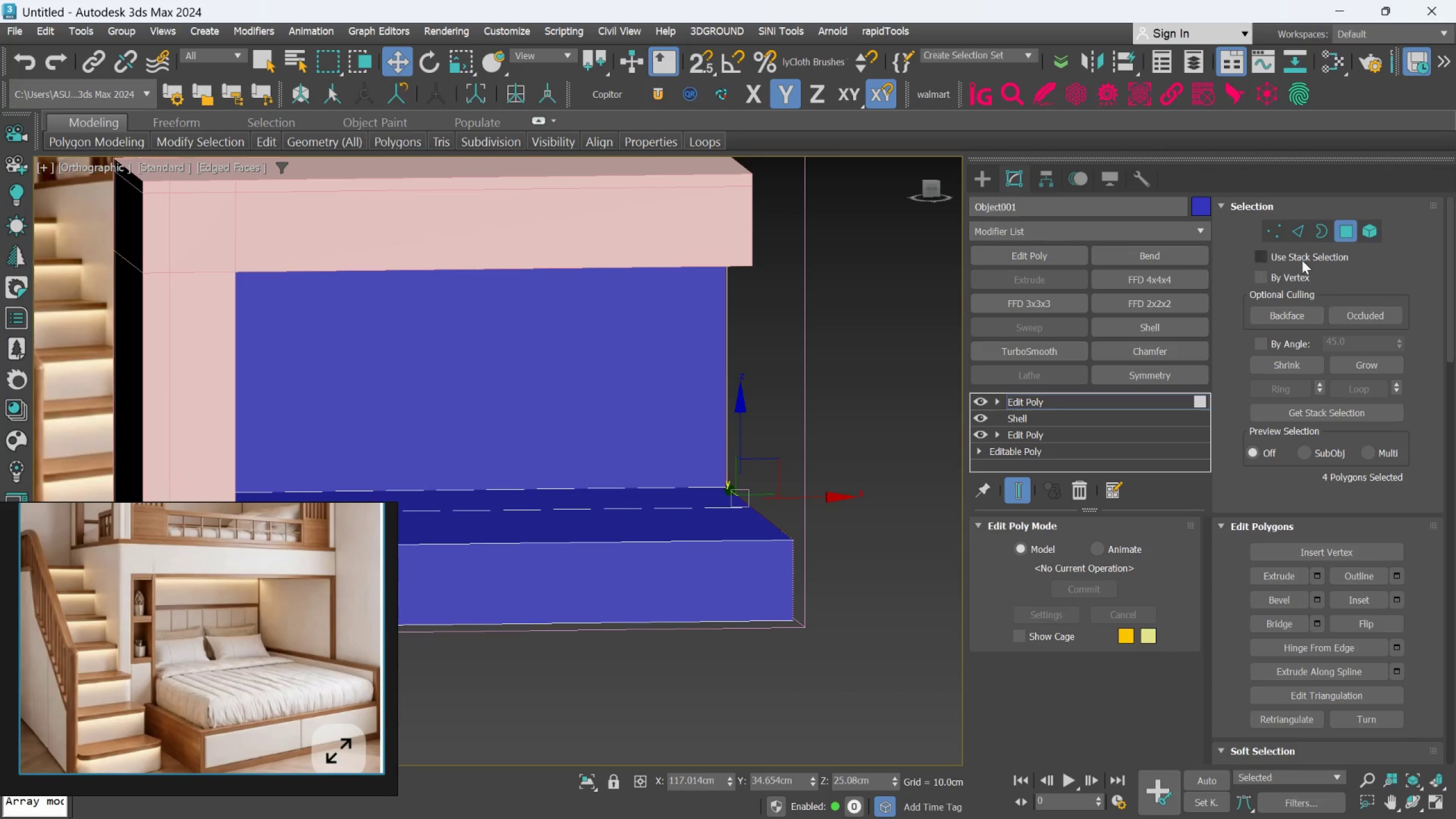 
left_click([1298, 237])
 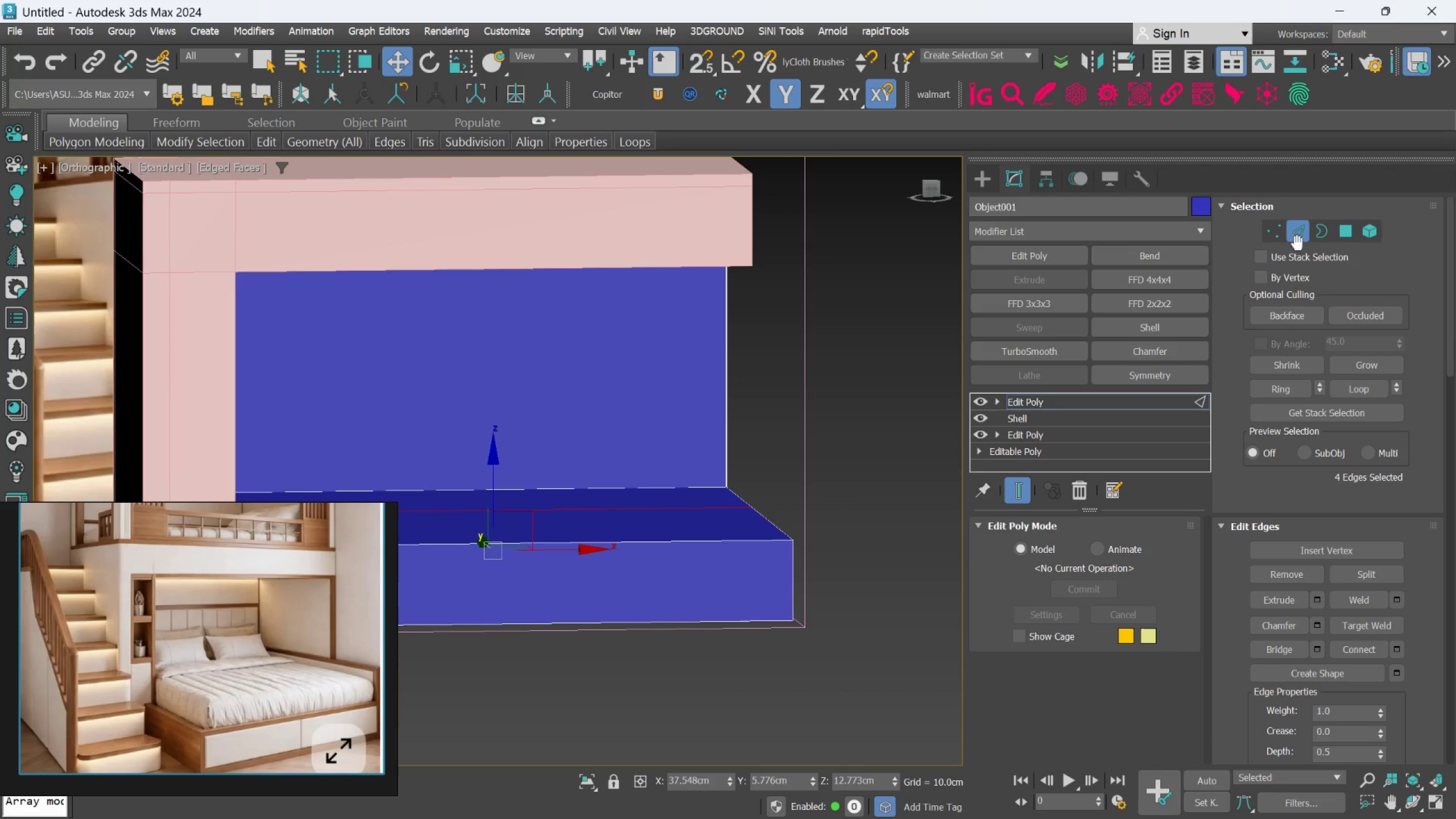 
key(Alt+1)
 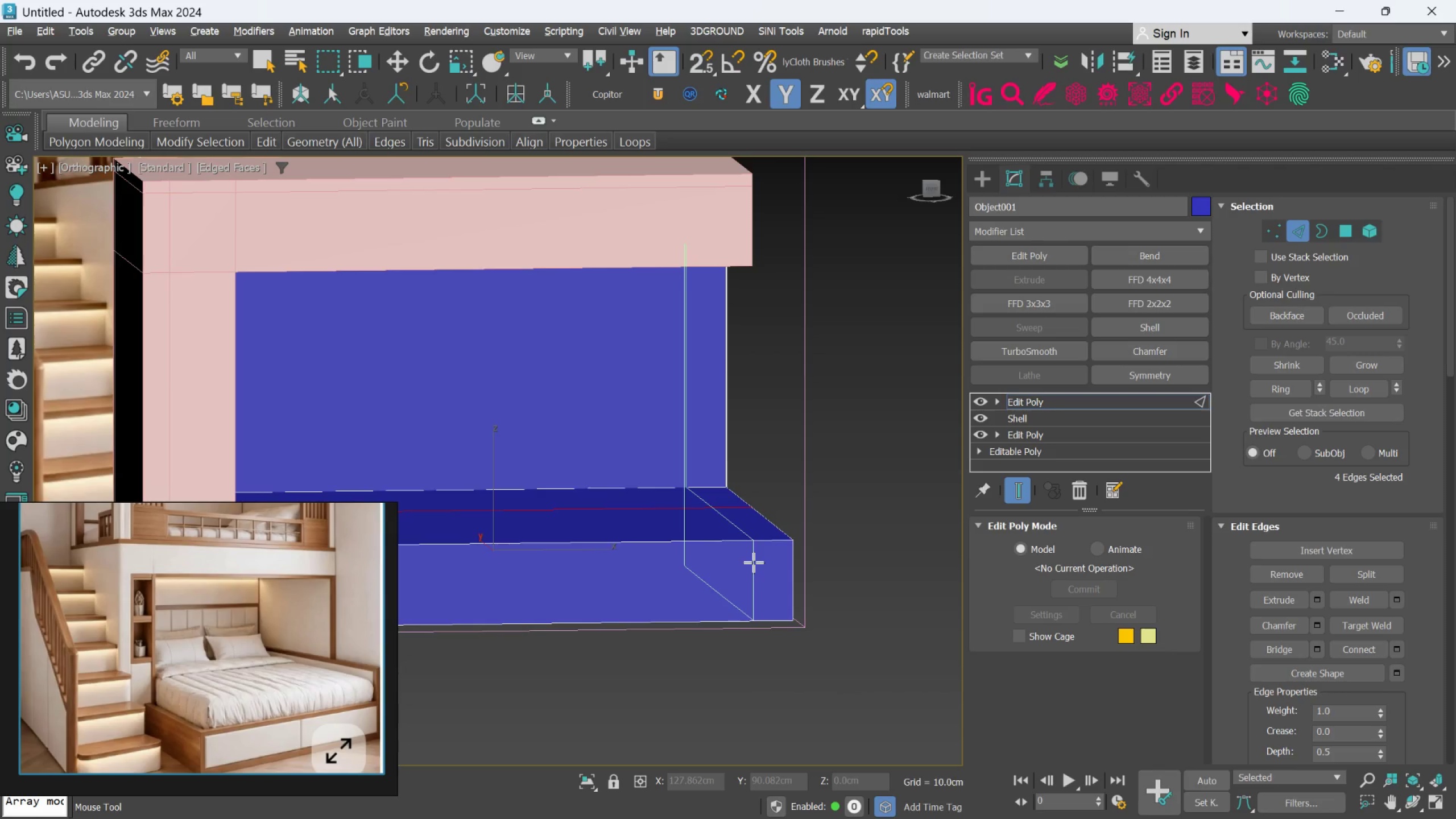 
wait(12.19)
 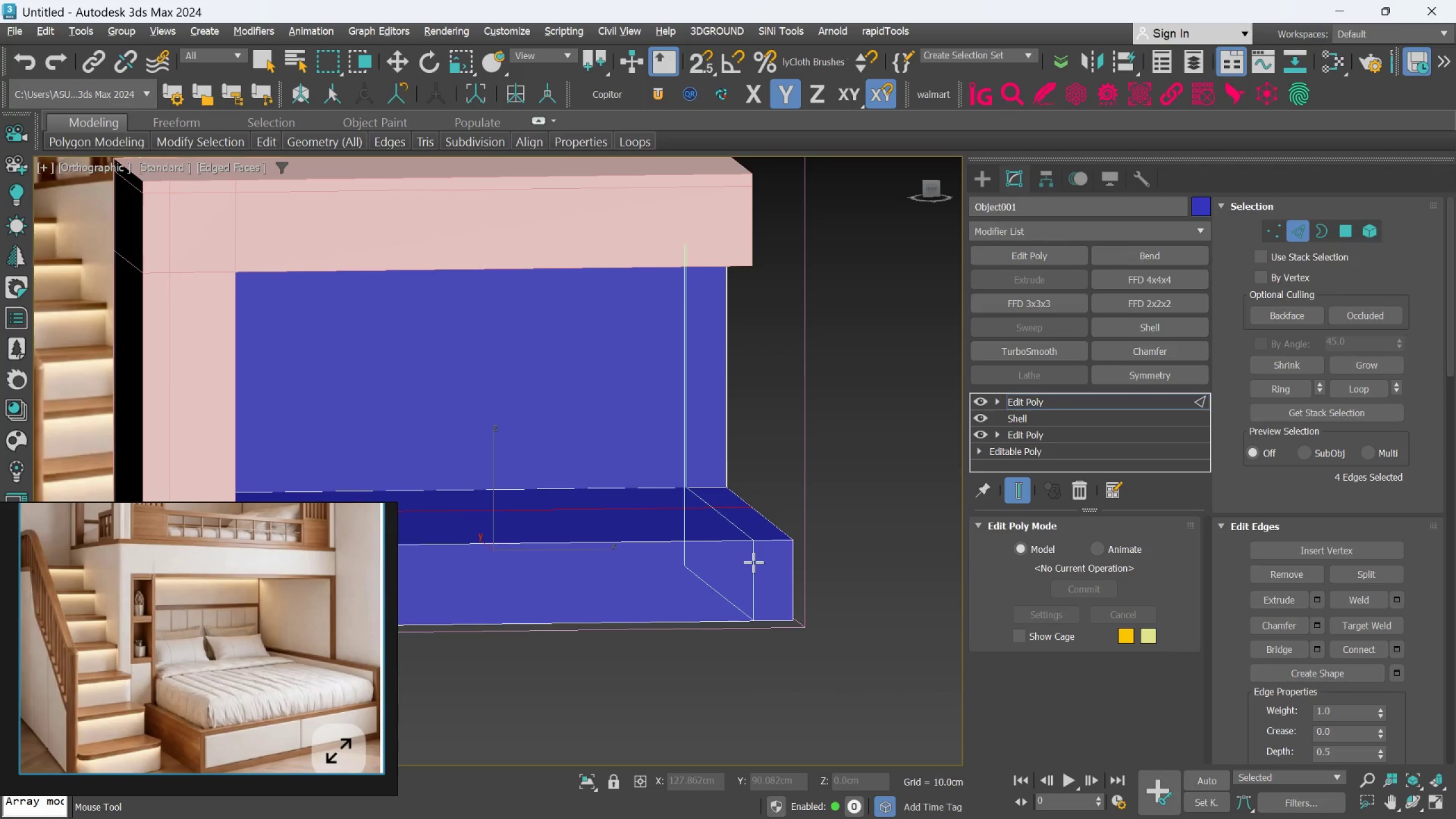 
hold_key(key=AltLeft, duration=0.72)
 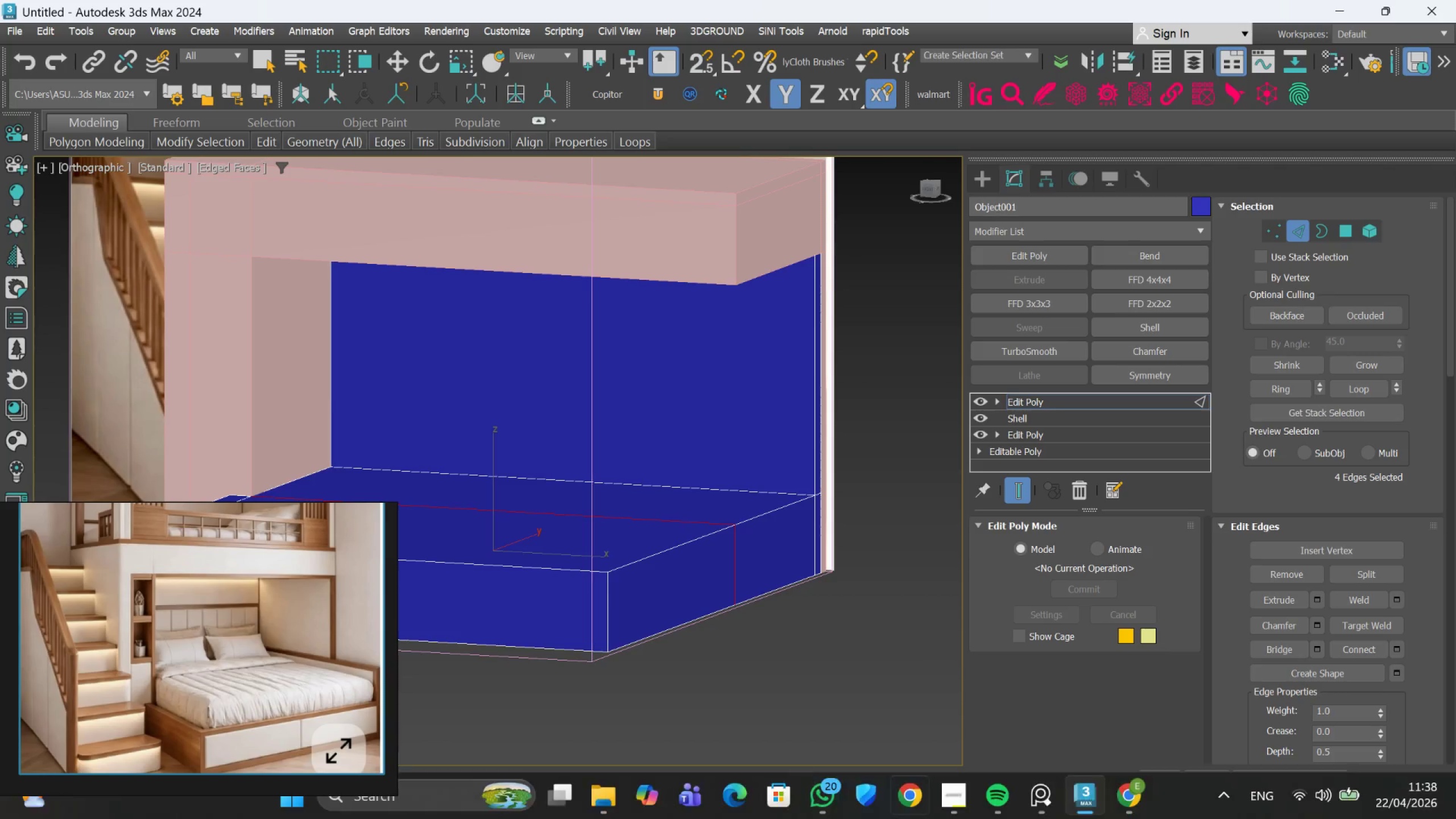 
wait(5.02)
 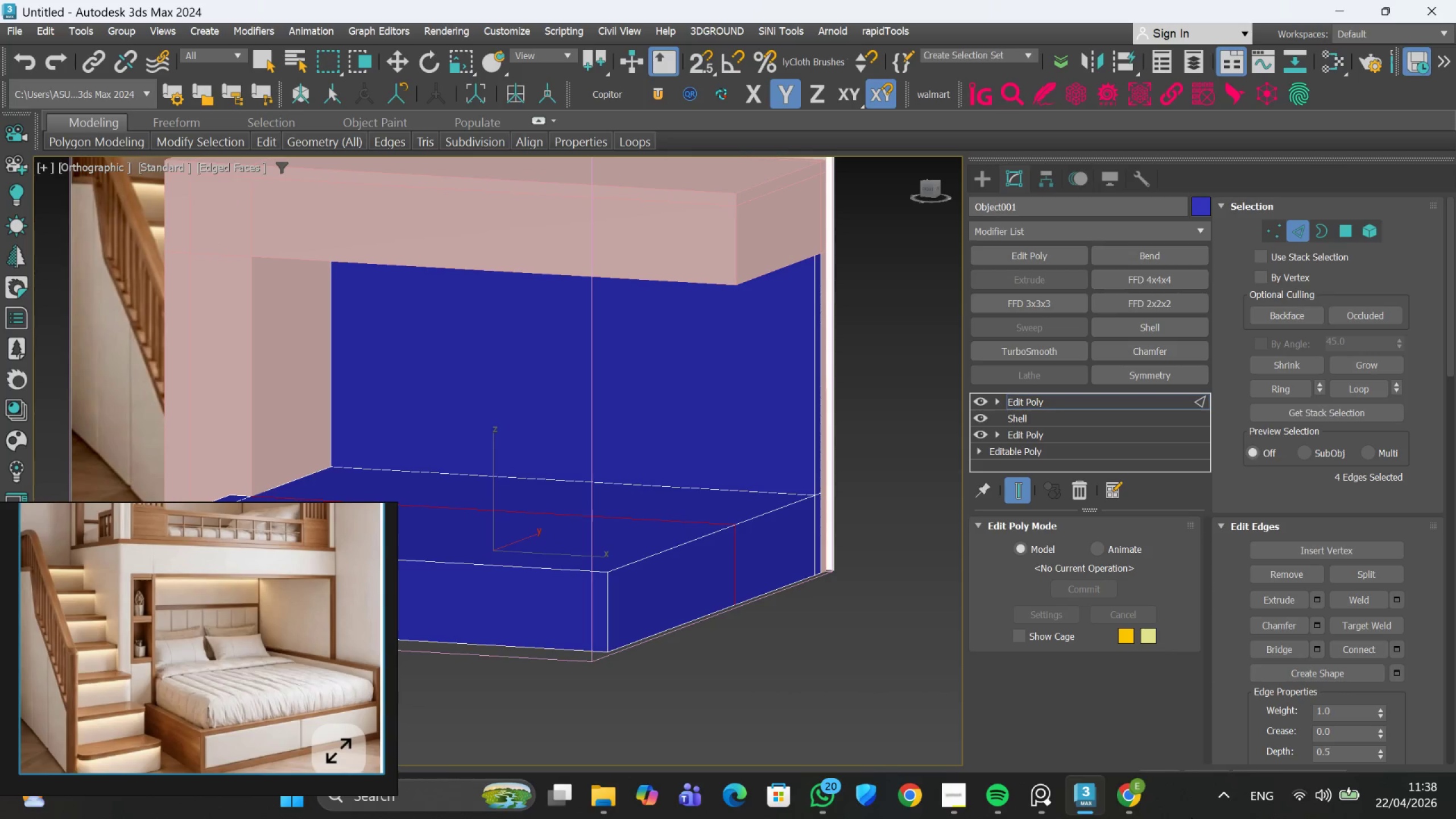 
left_click([955, 739])